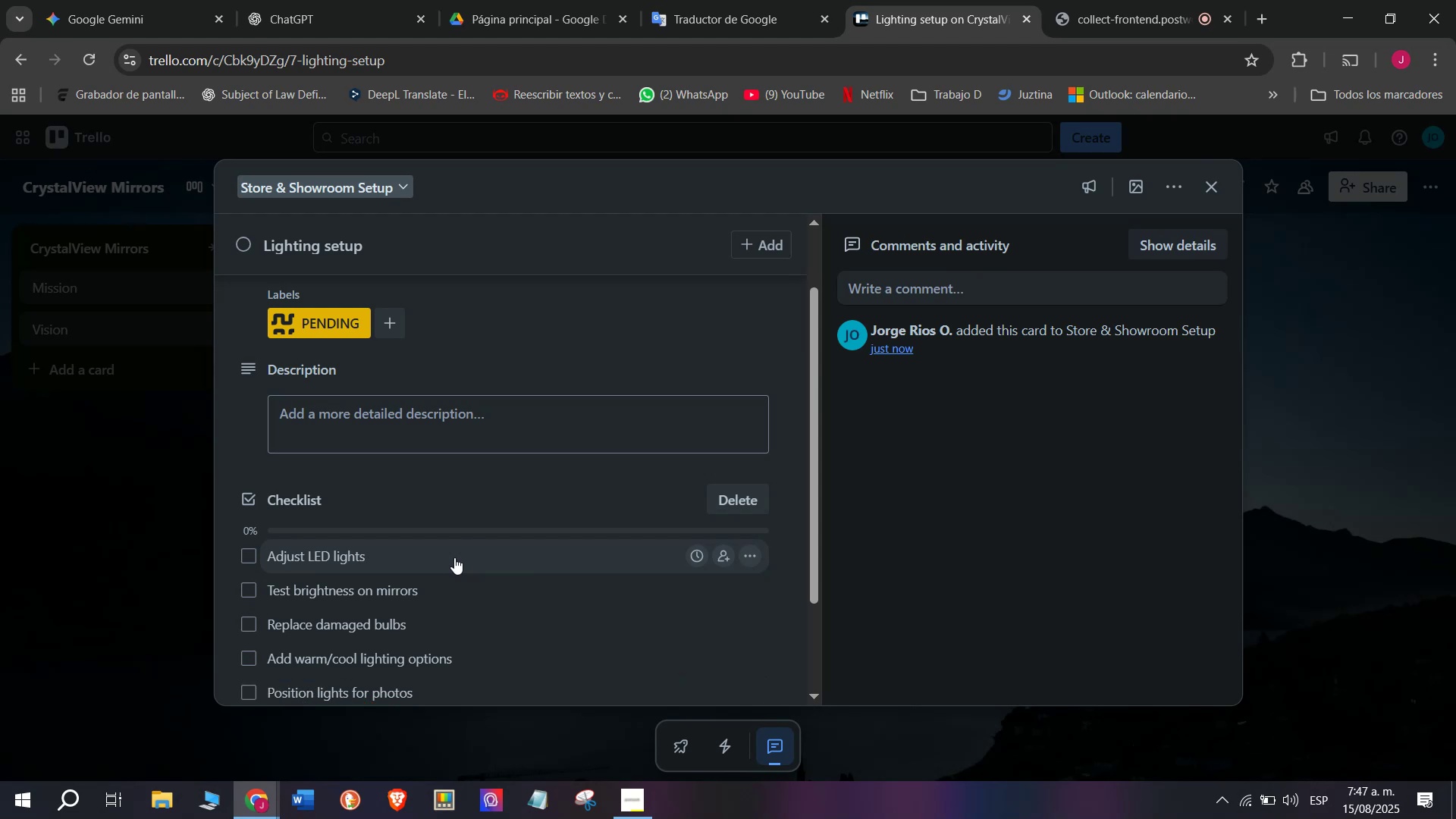 
scroll: coordinate [454, 557], scroll_direction: down, amount: 2.0
 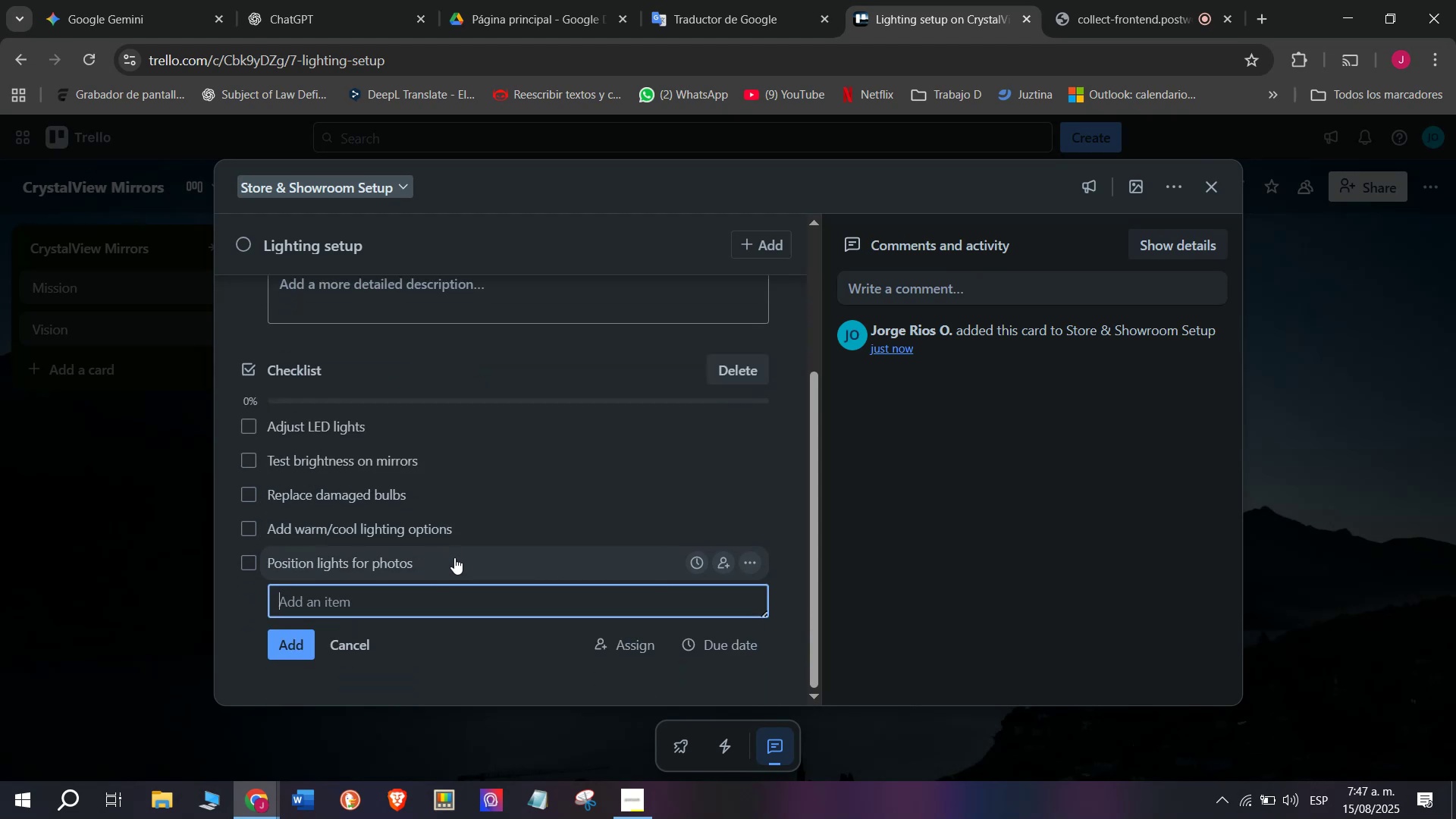 
type(Main)
 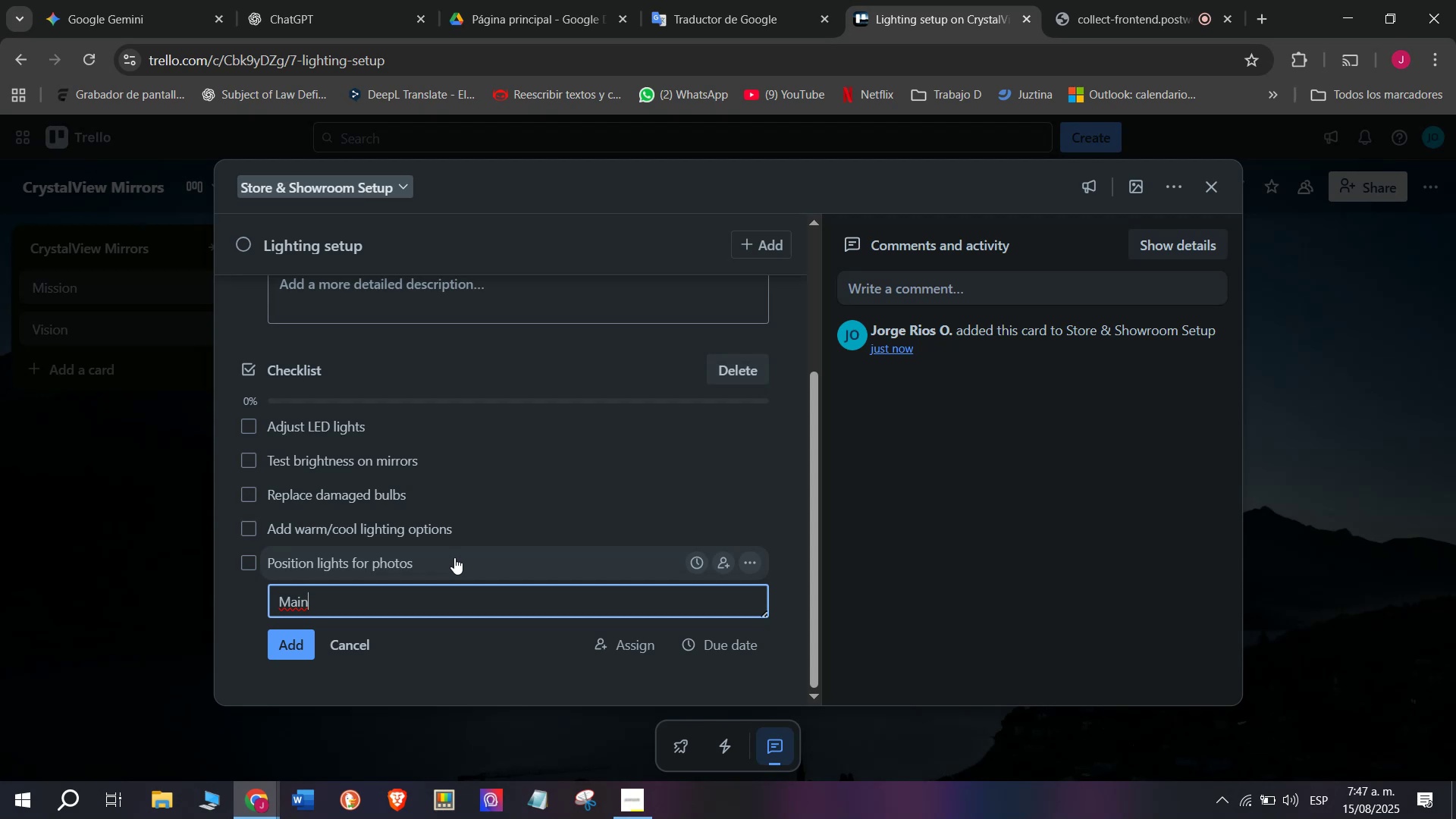 
wait(5.86)
 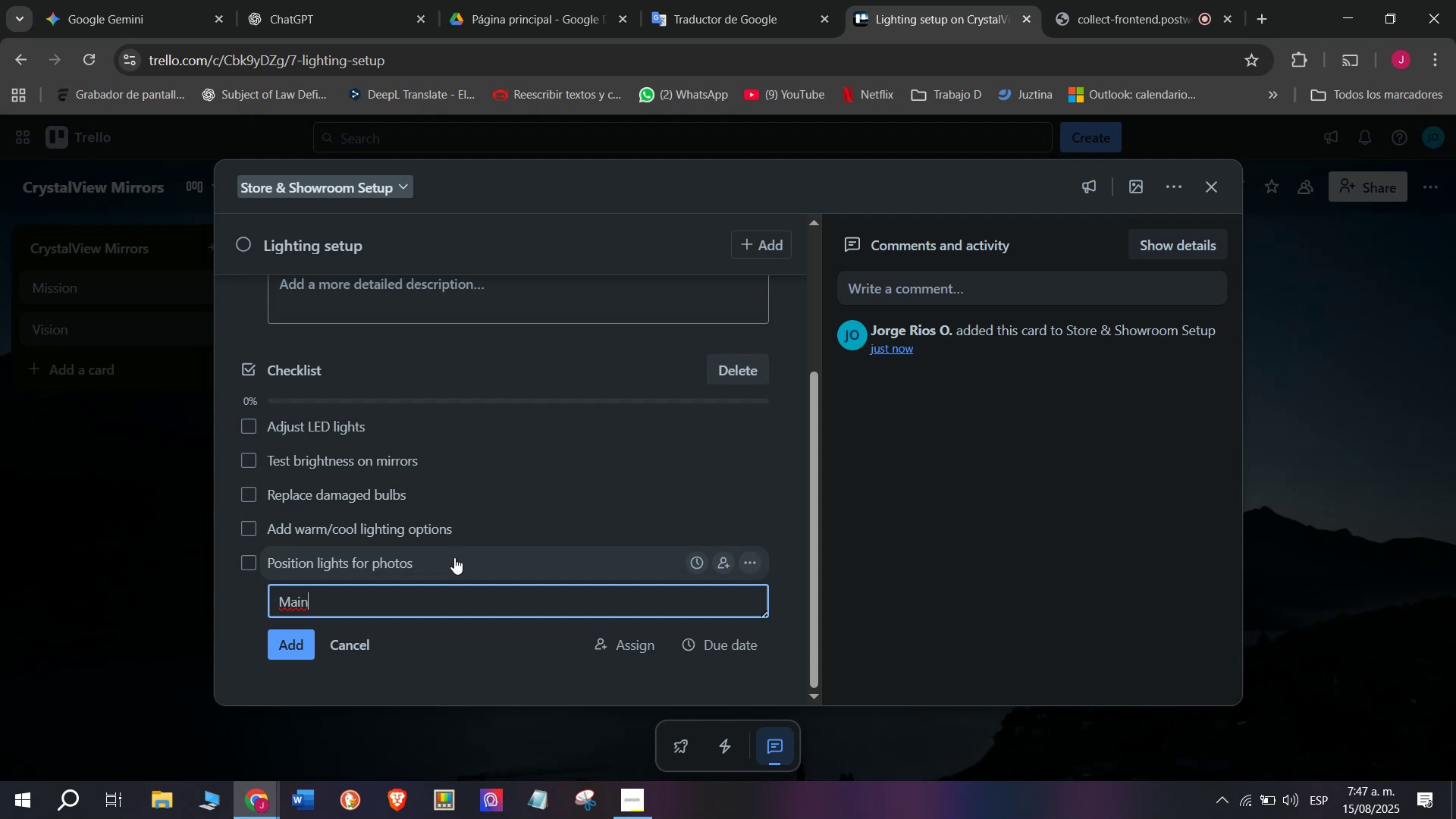 
type(tain weekly)
key(Backspace)
key(Backspace)
type(ly)
 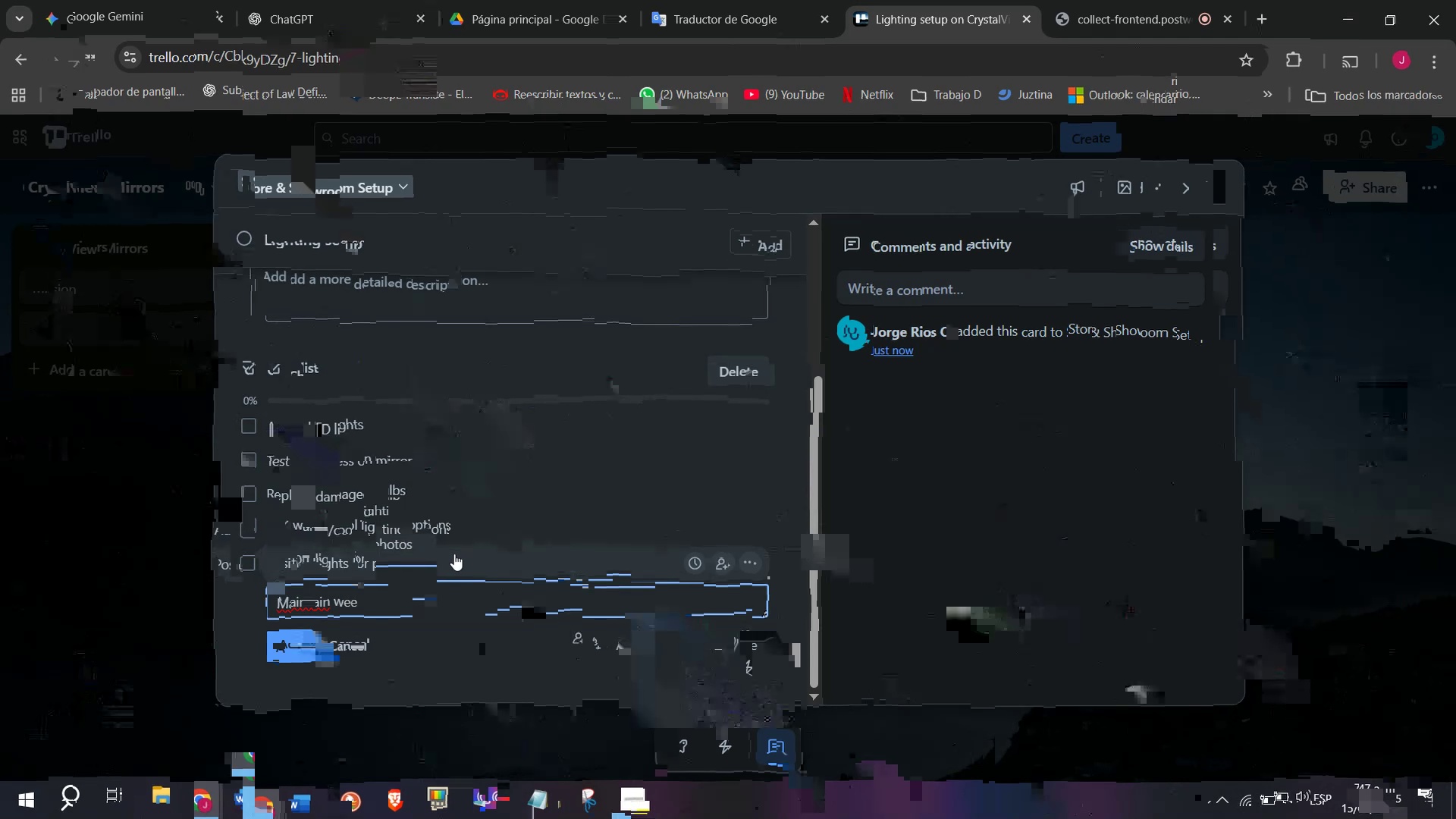 
key(Enter)
 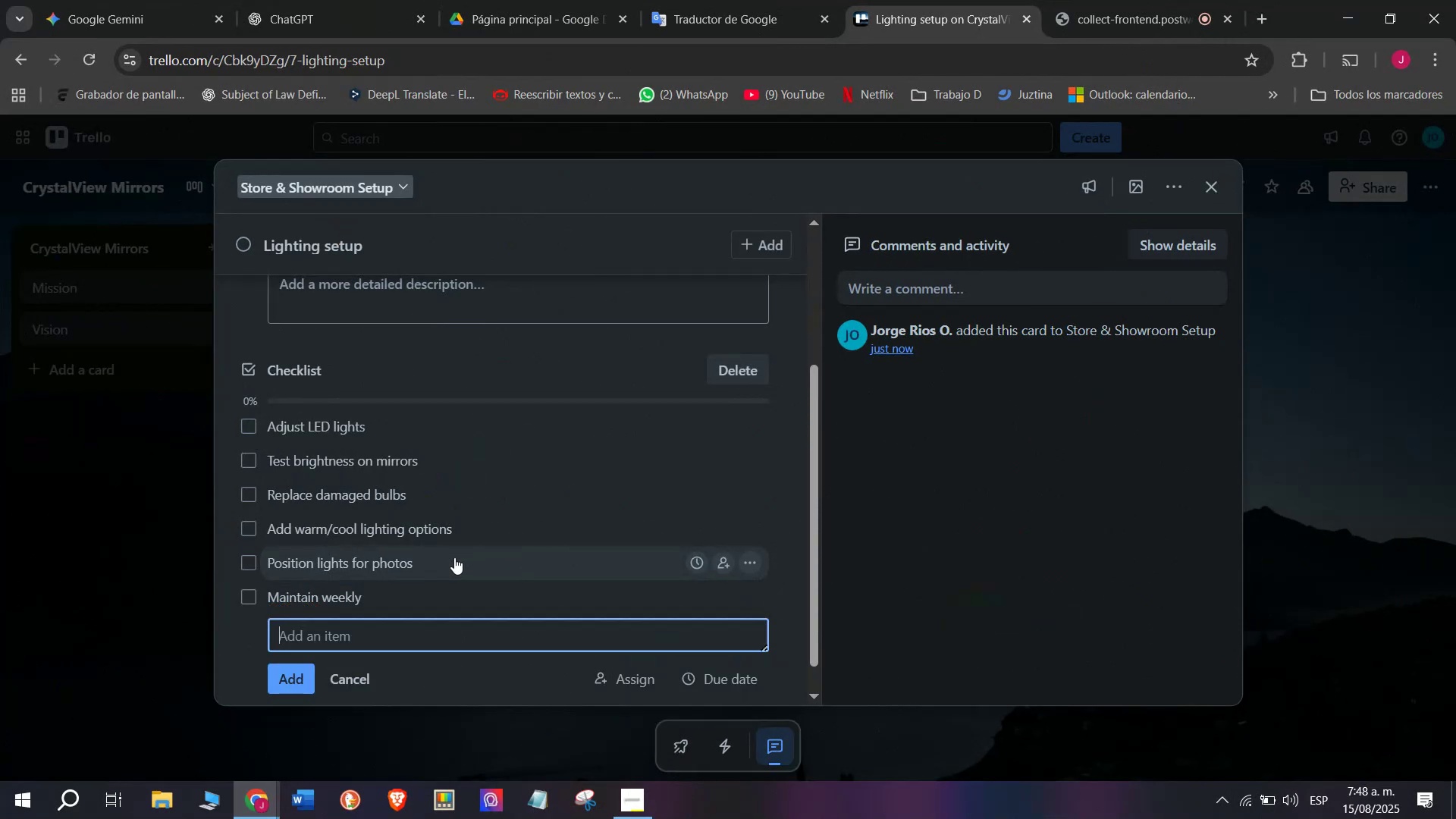 
wait(12.45)
 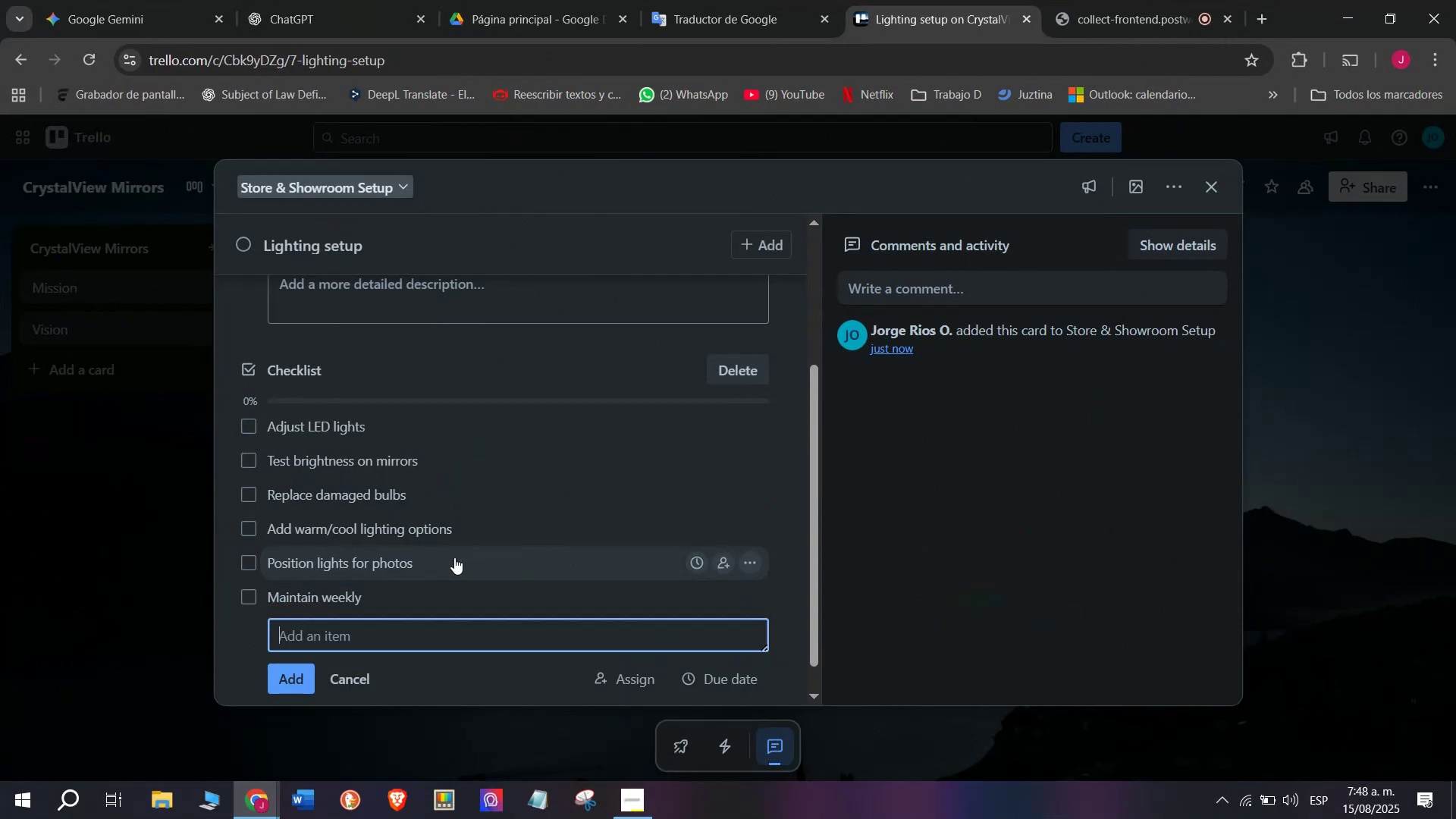 
scroll: coordinate [454, 557], scroll_direction: up, amount: 5.0
 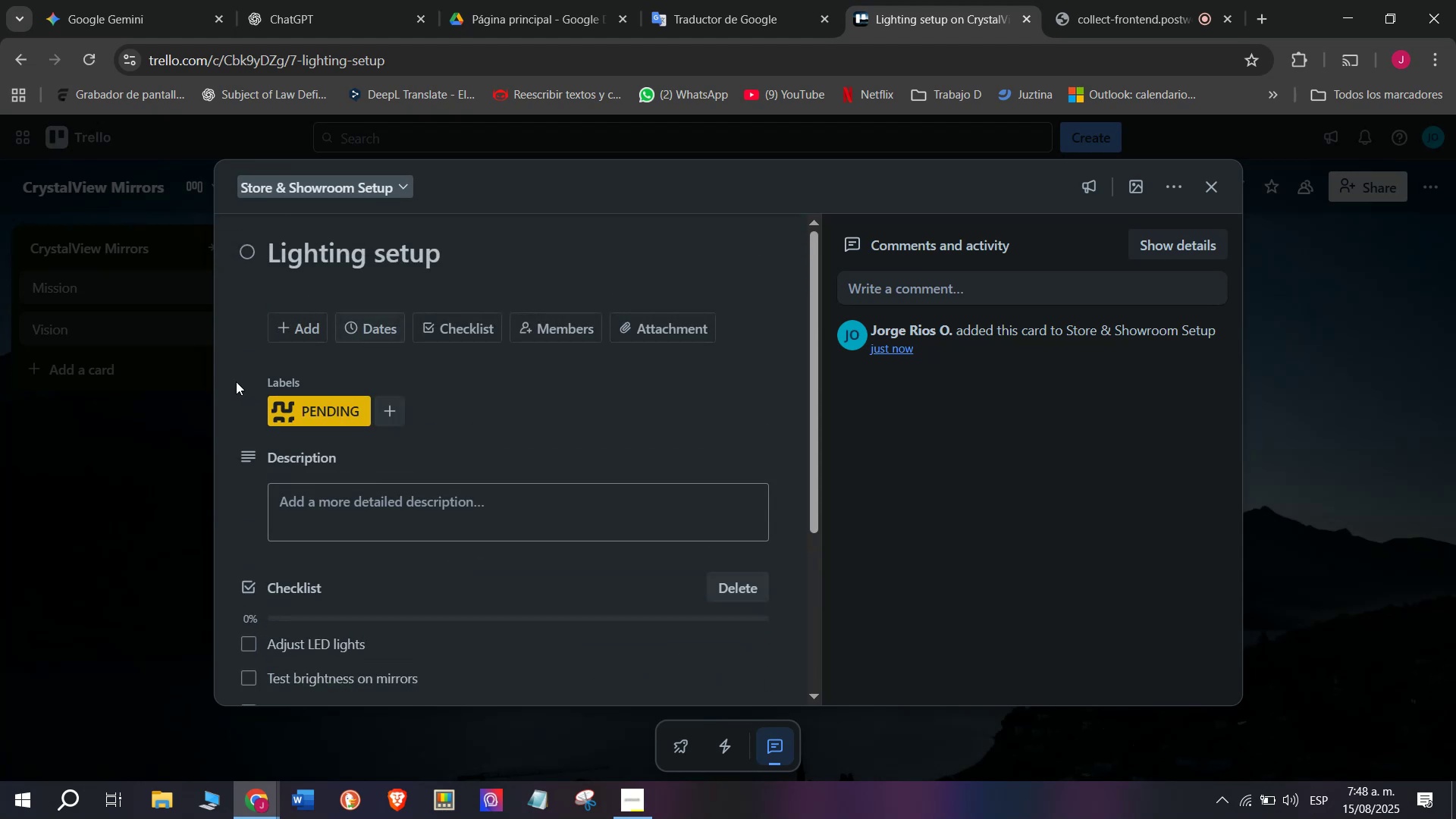 
left_click([190, 405])
 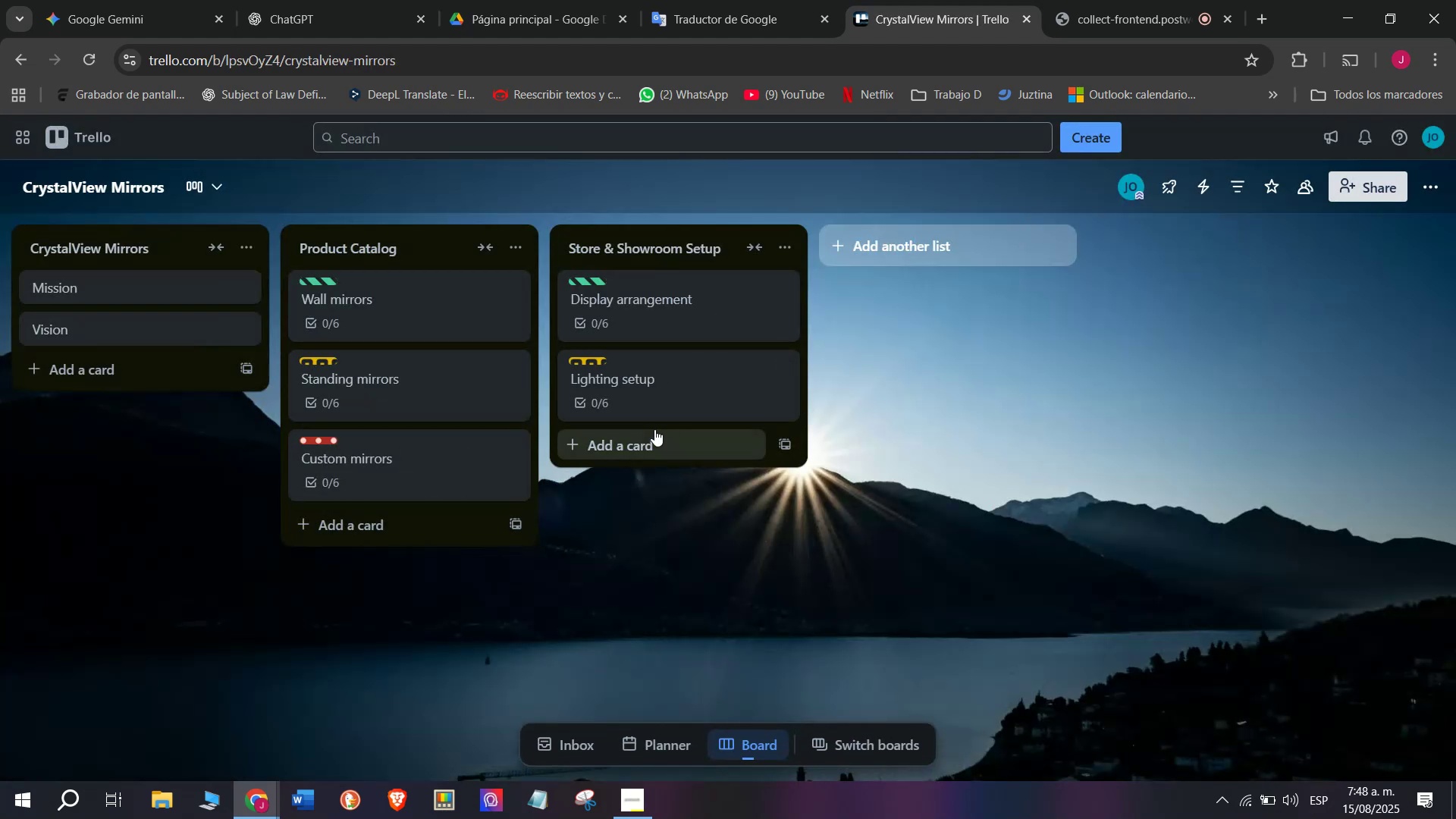 
left_click([654, 430])
 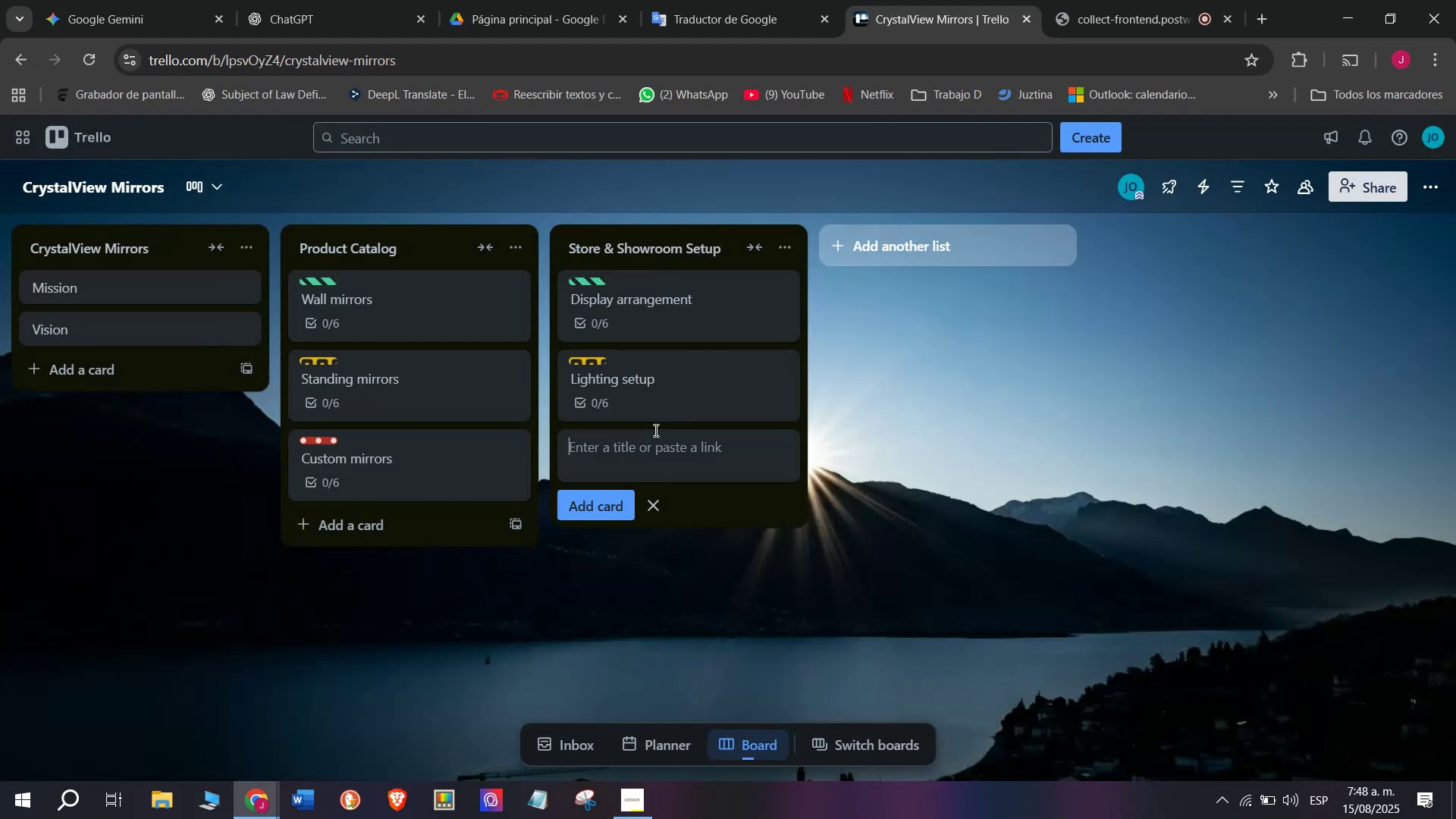 
type(Promotion)
key(Backspace)
type(nal corner)
 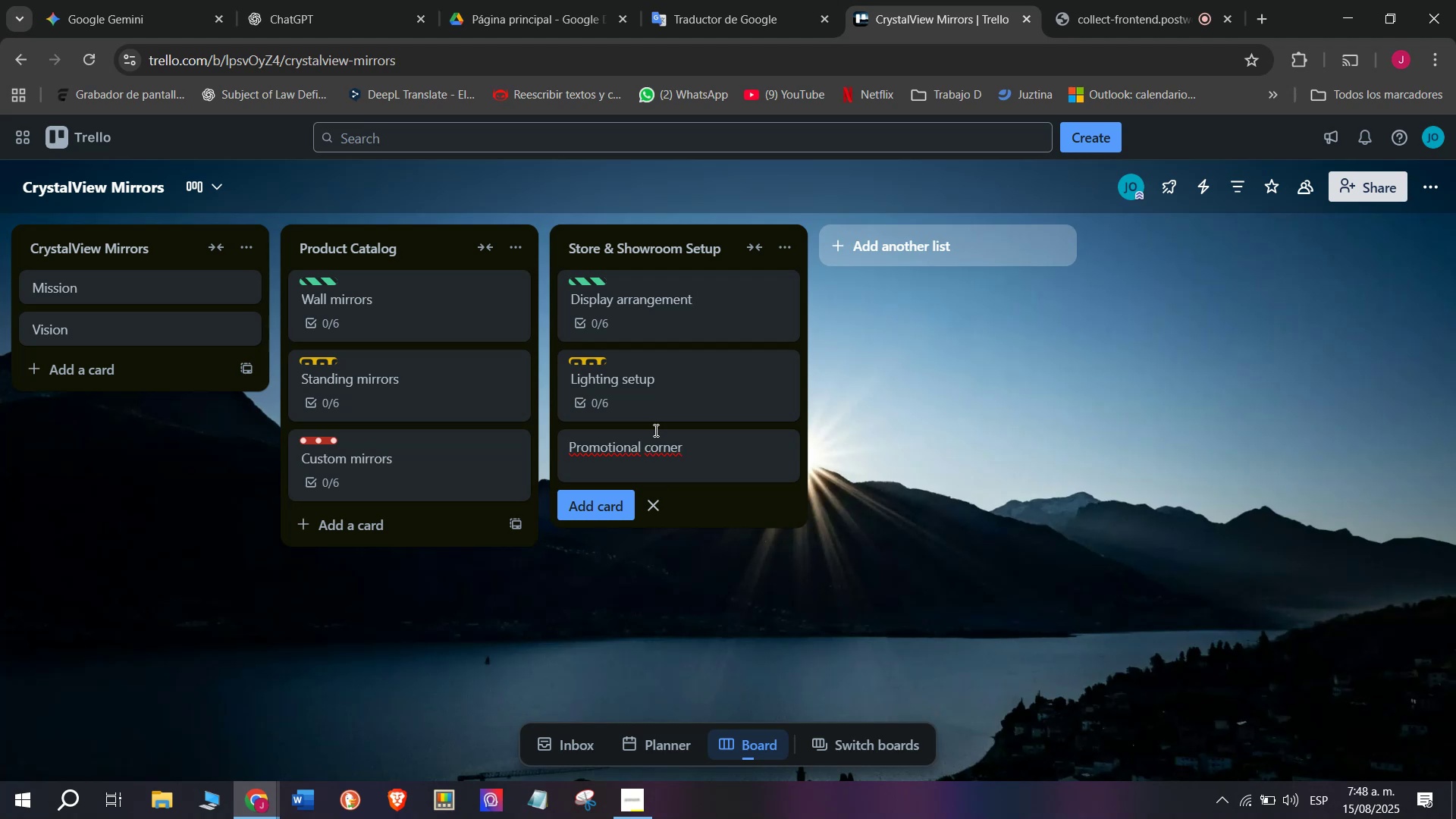 
wait(8.79)
 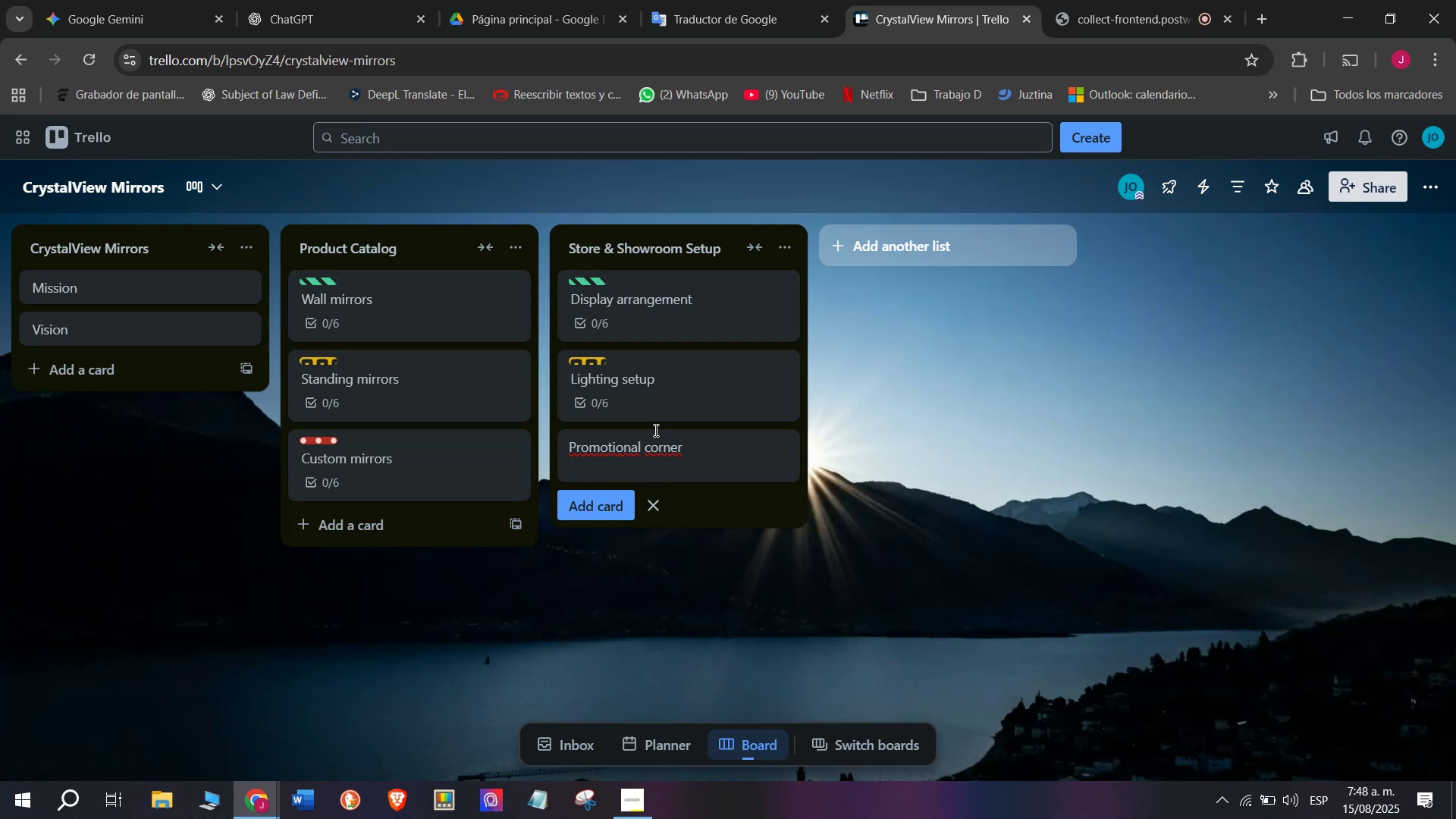 
key(Enter)
 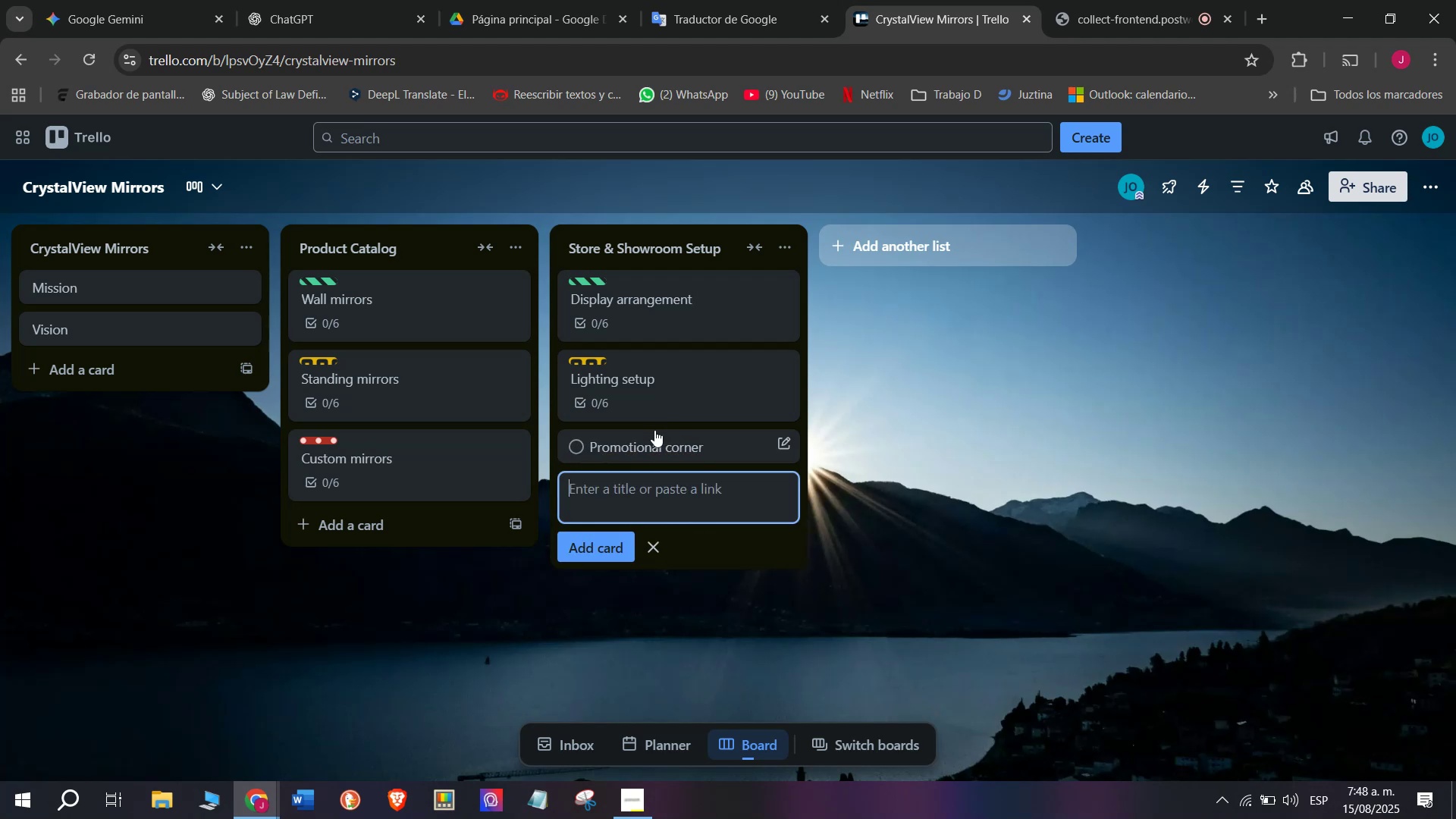 
left_click([671, 456])
 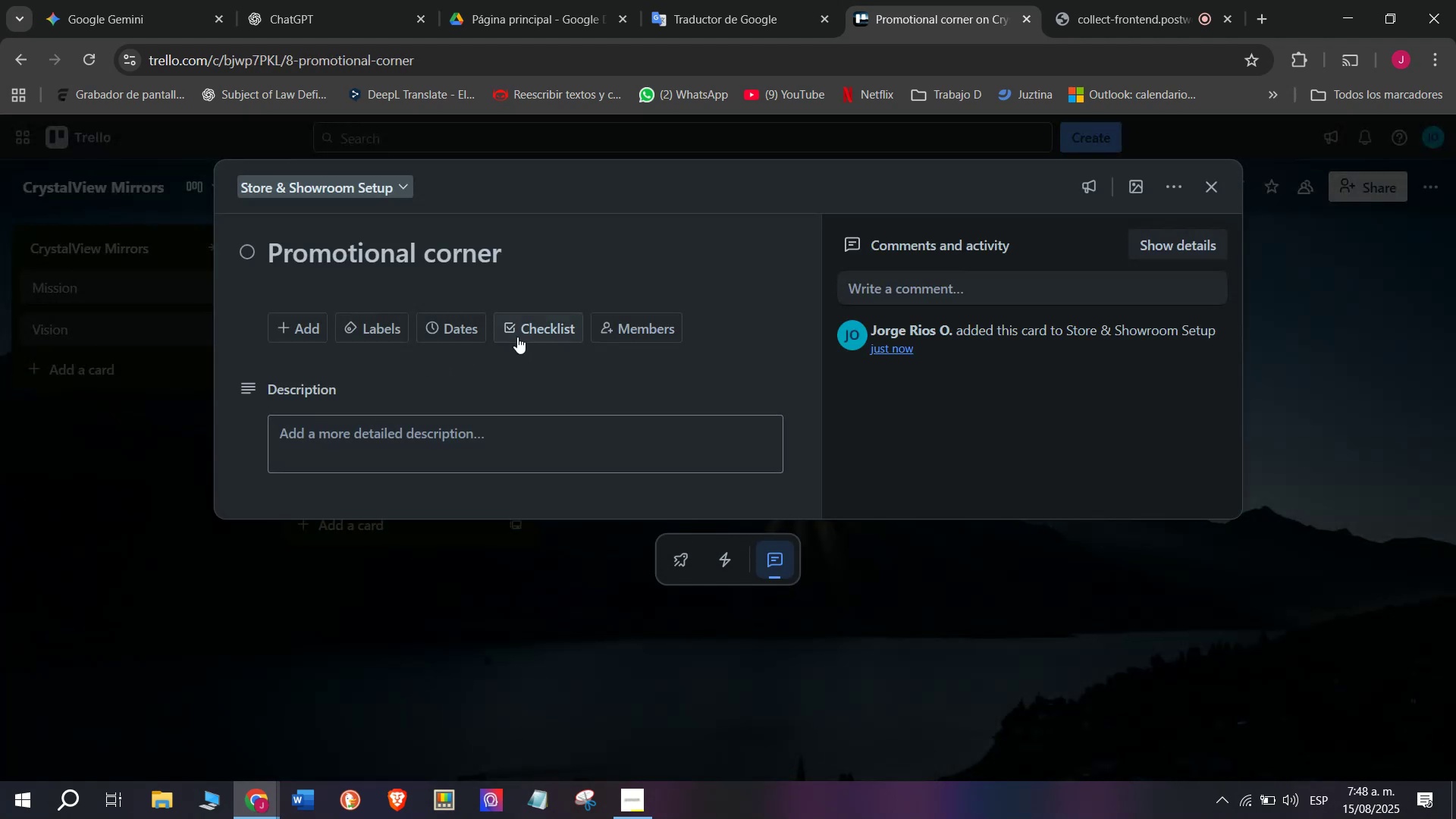 
left_click([530, 337])
 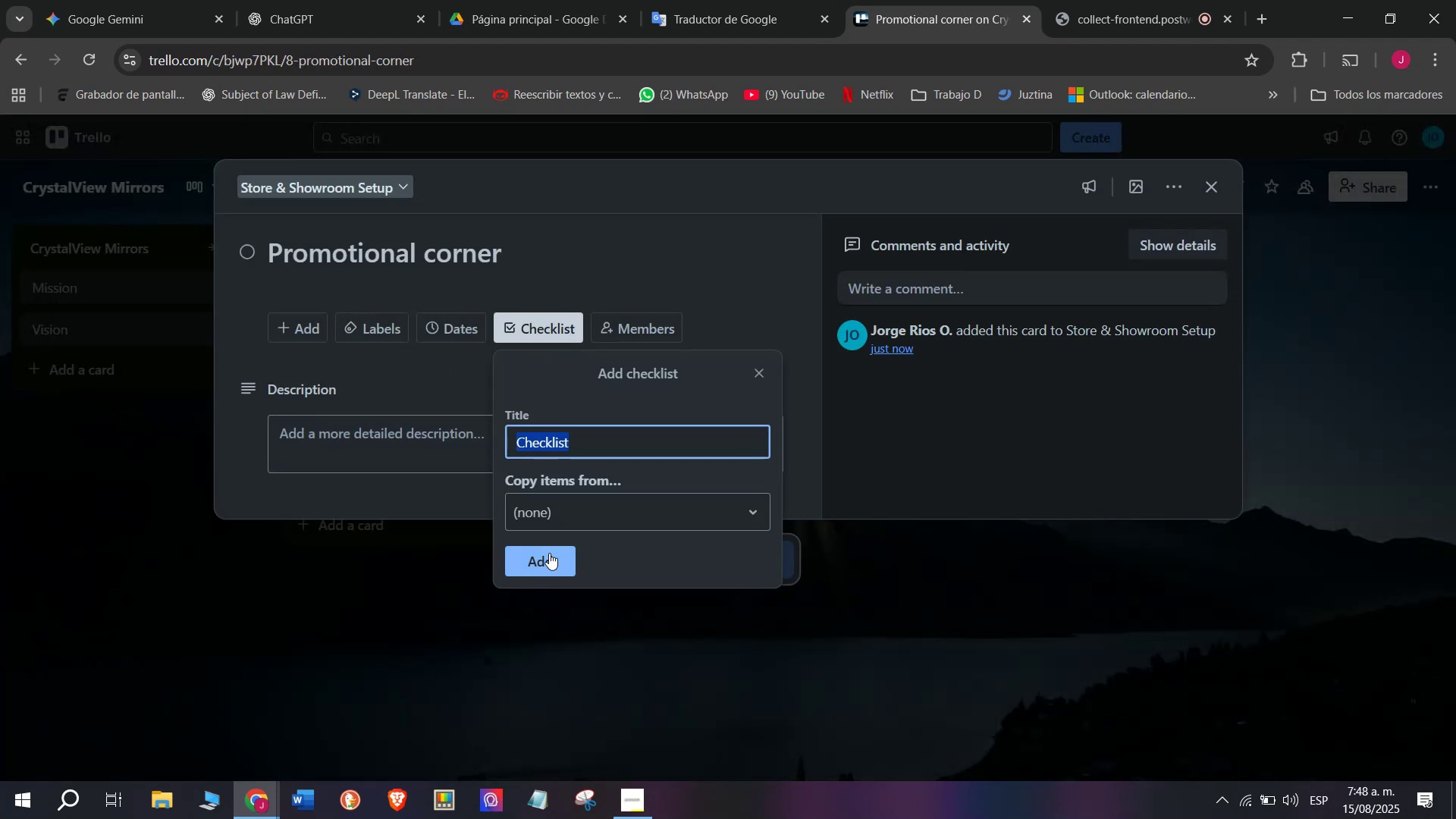 
left_click([549, 553])
 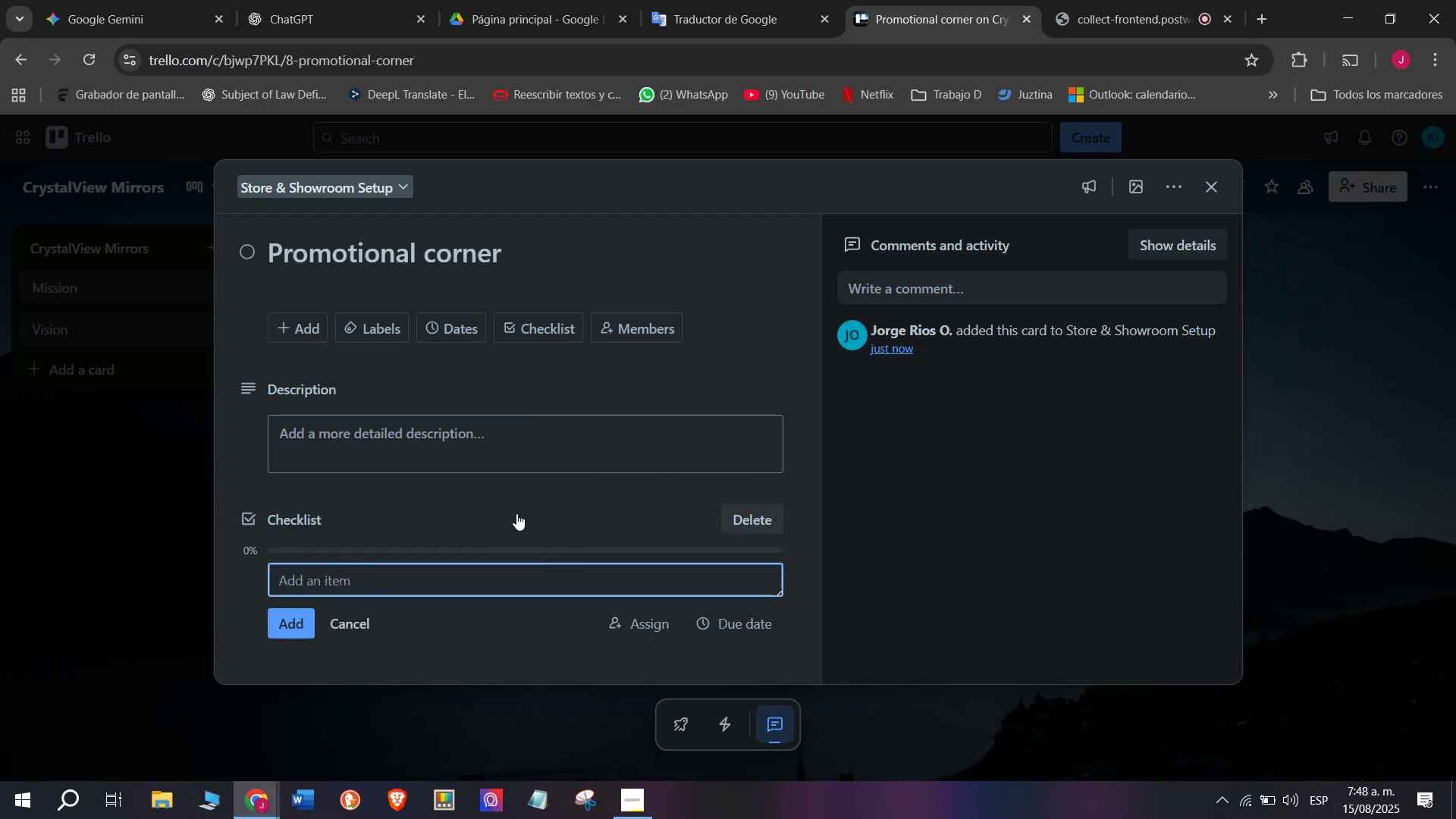 
type(D)
key(Backspace)
type(Select discounted mirrors)
 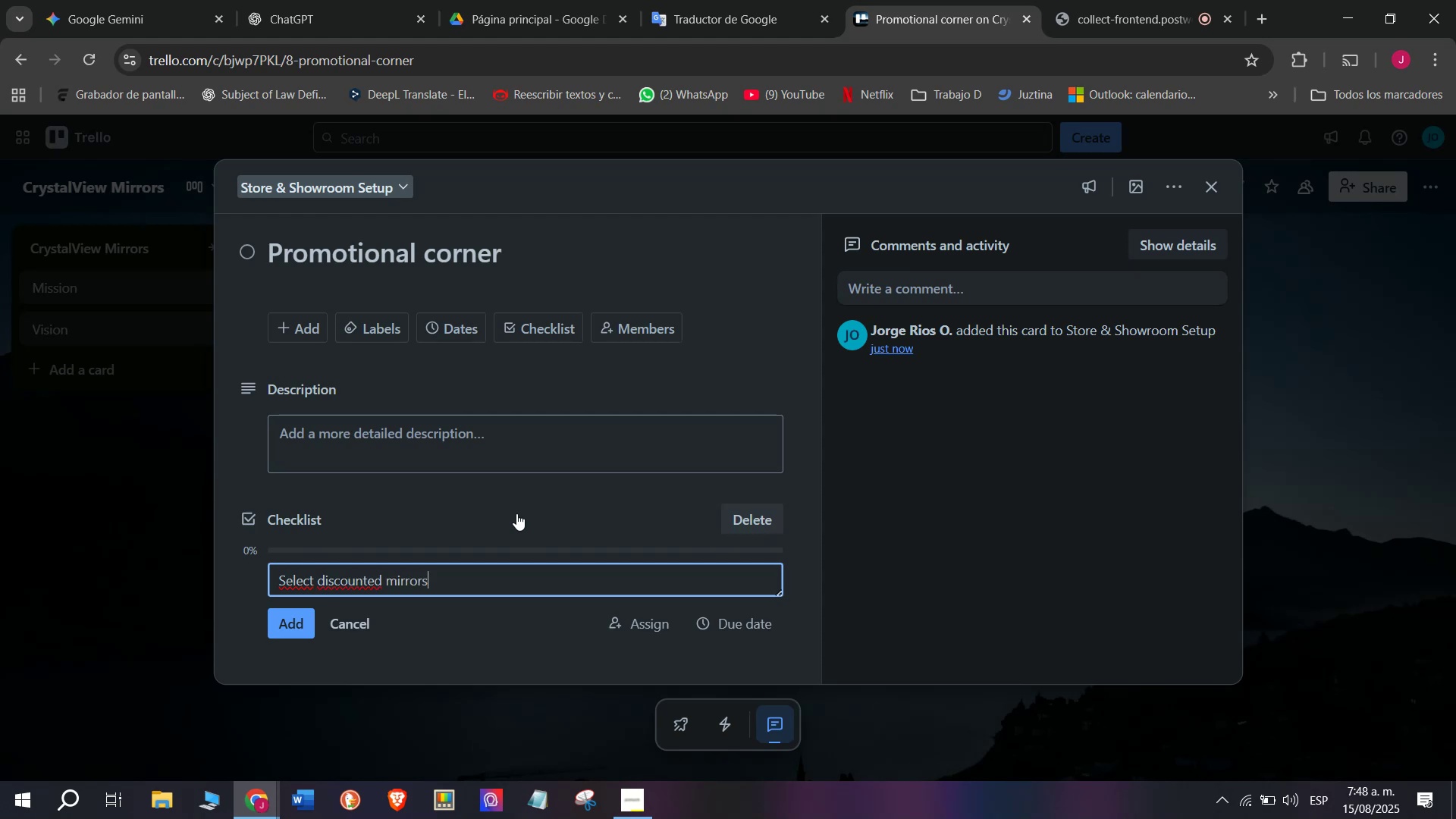 
key(Enter)
 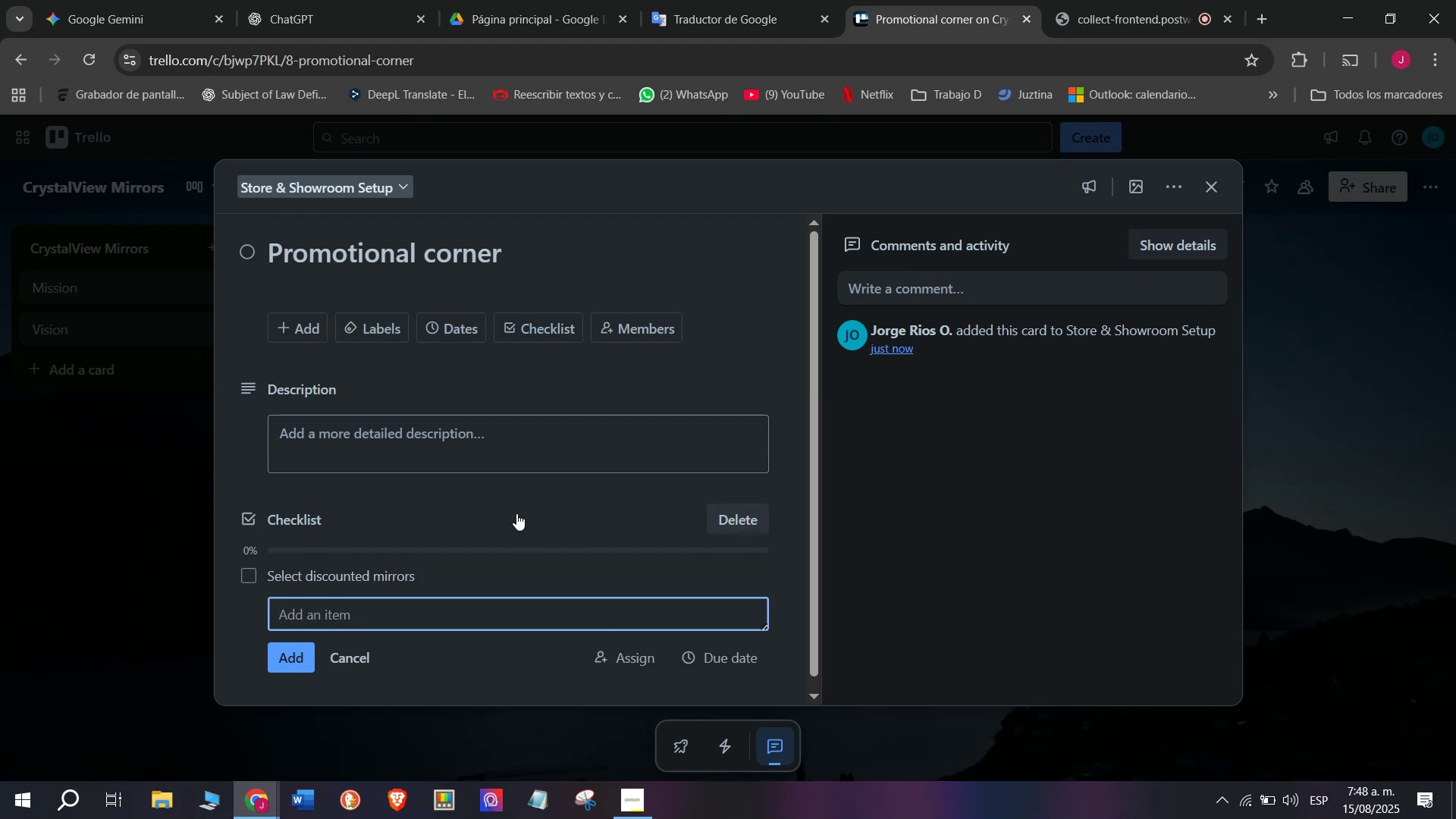 
type(Add @special Ofer)
key(Backspace)
key(Backspace)
type(fr)
key(Backspace)
type(er@ tags)
 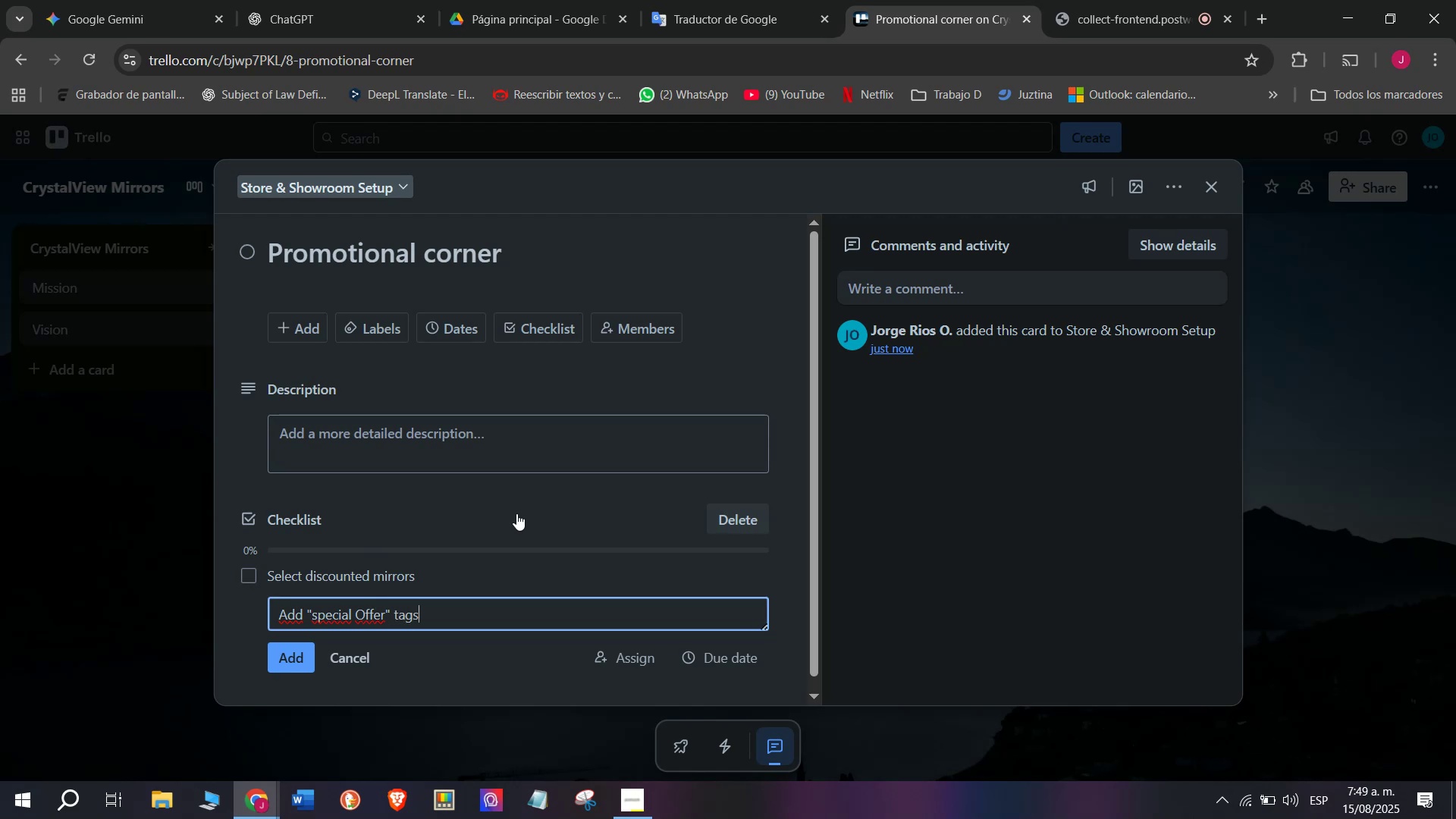 
key(Enter)
 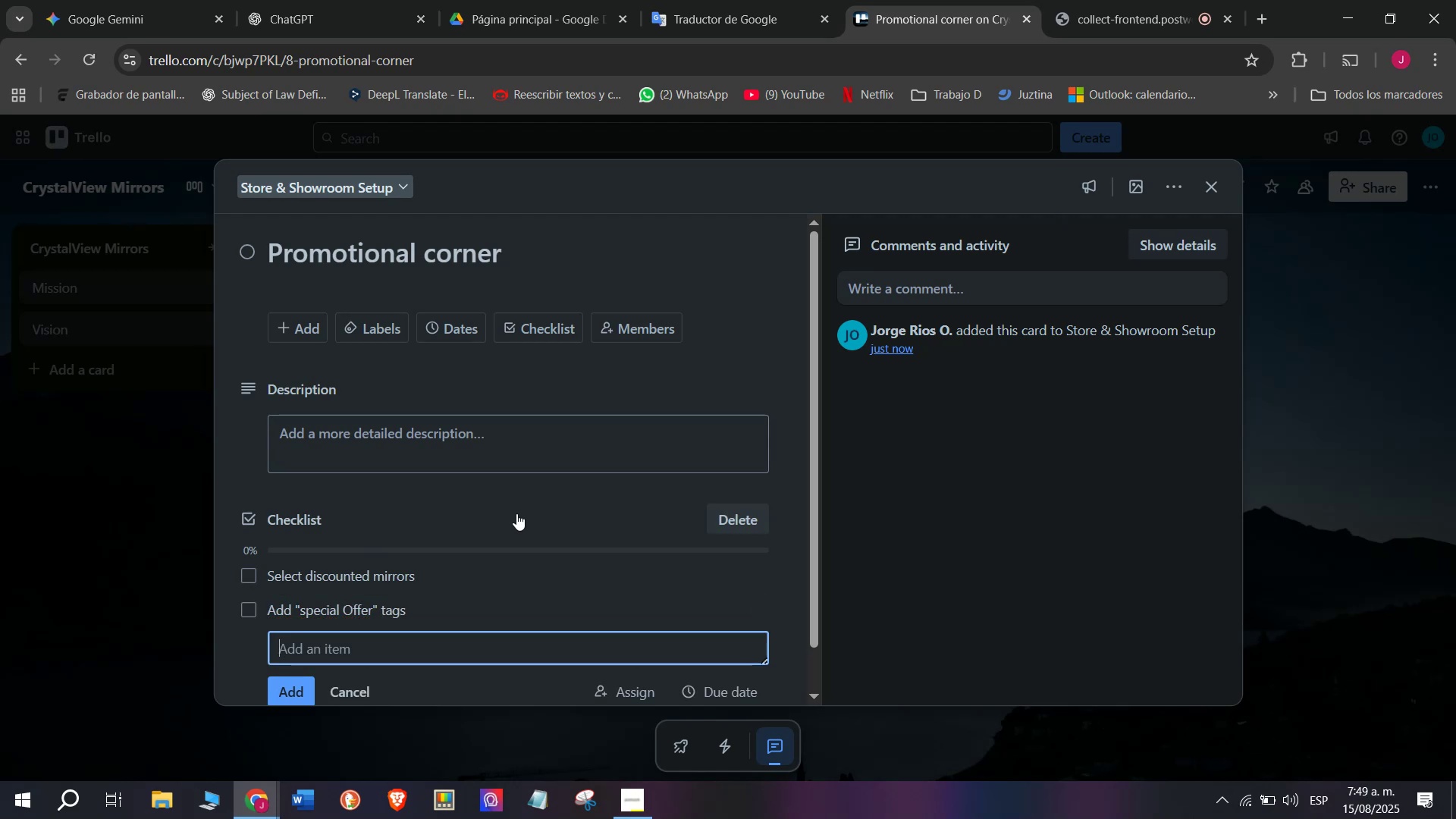 
type(Create)
 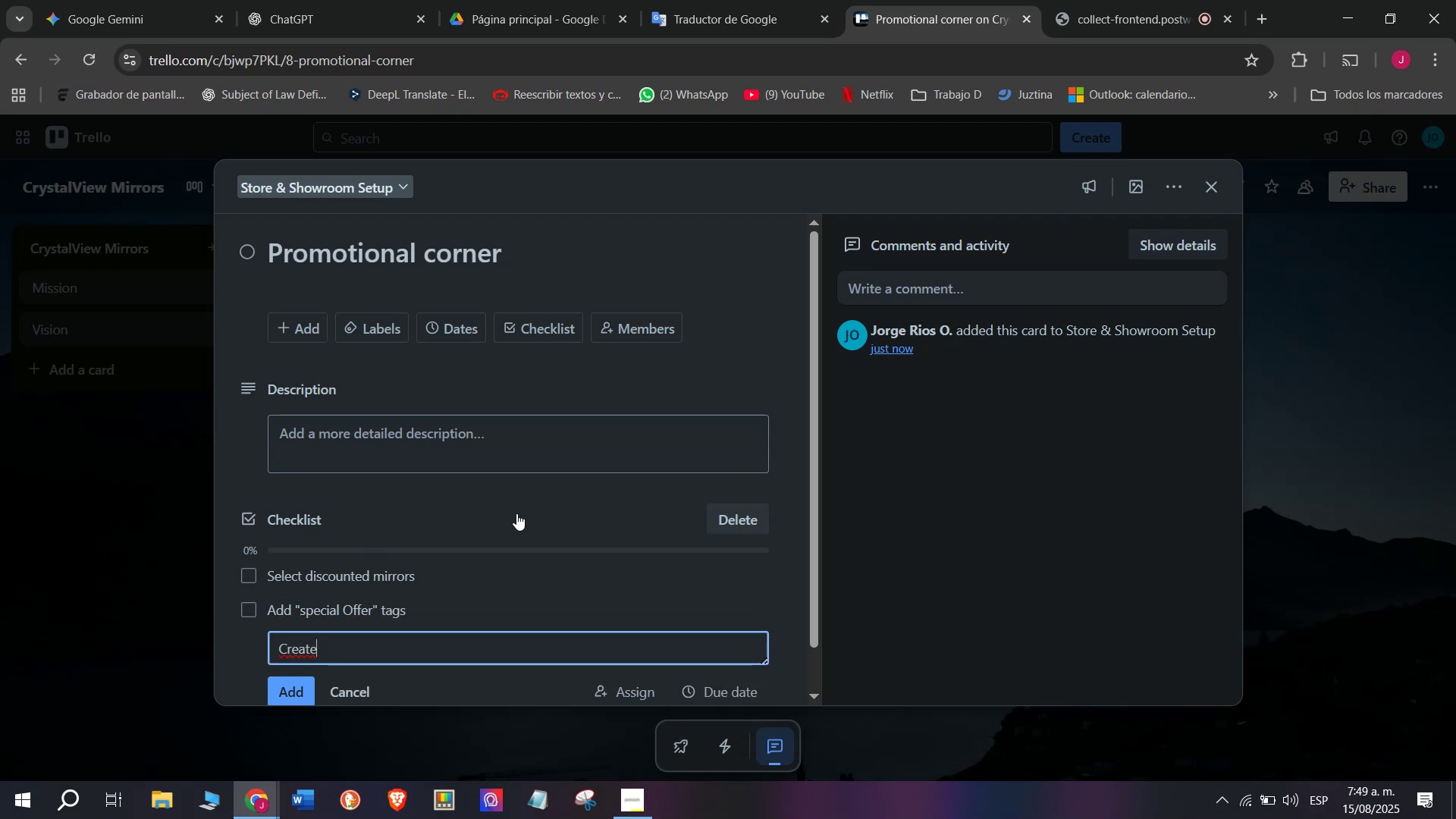 
type( small decor)
 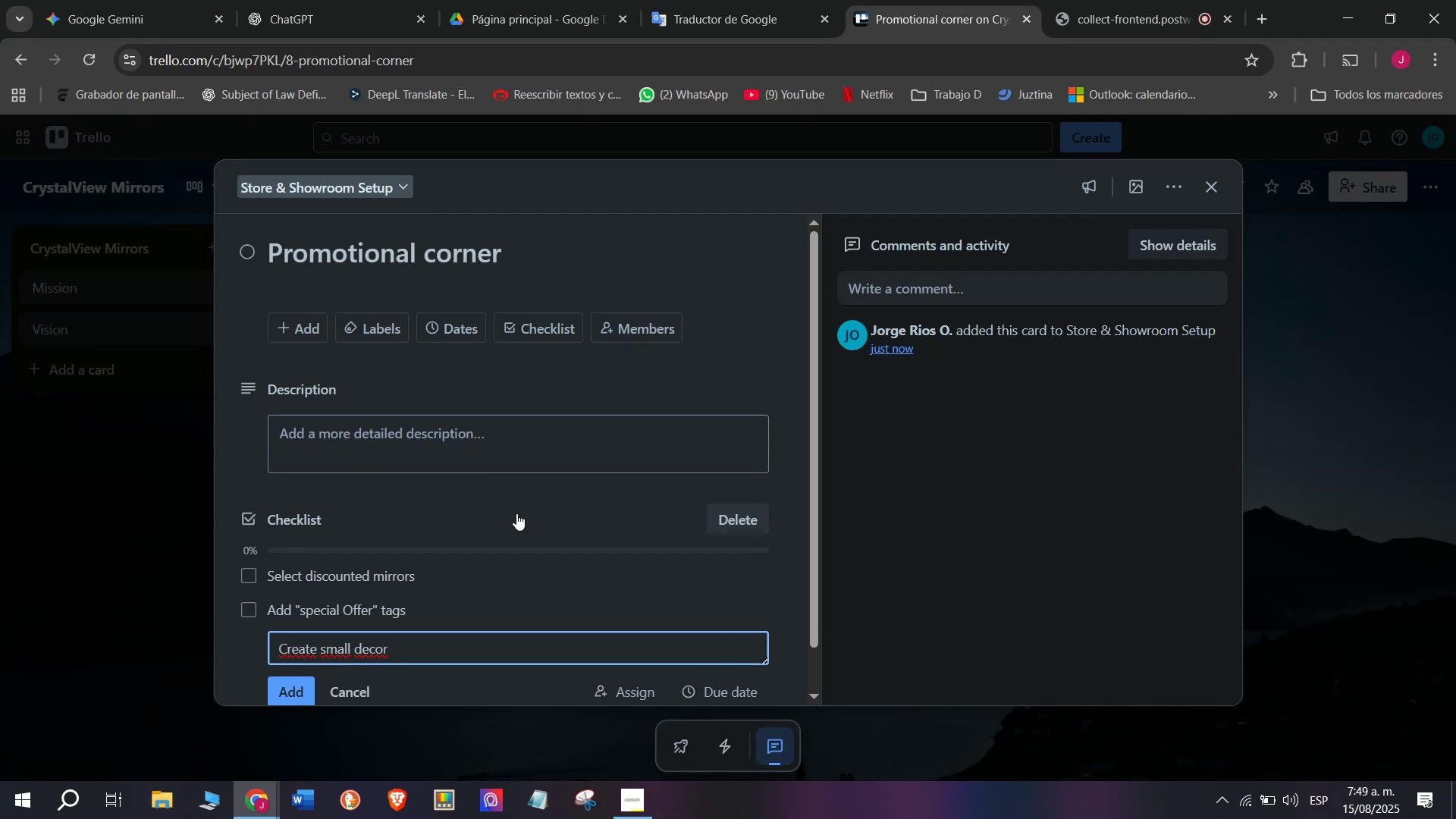 
wait(9.83)
 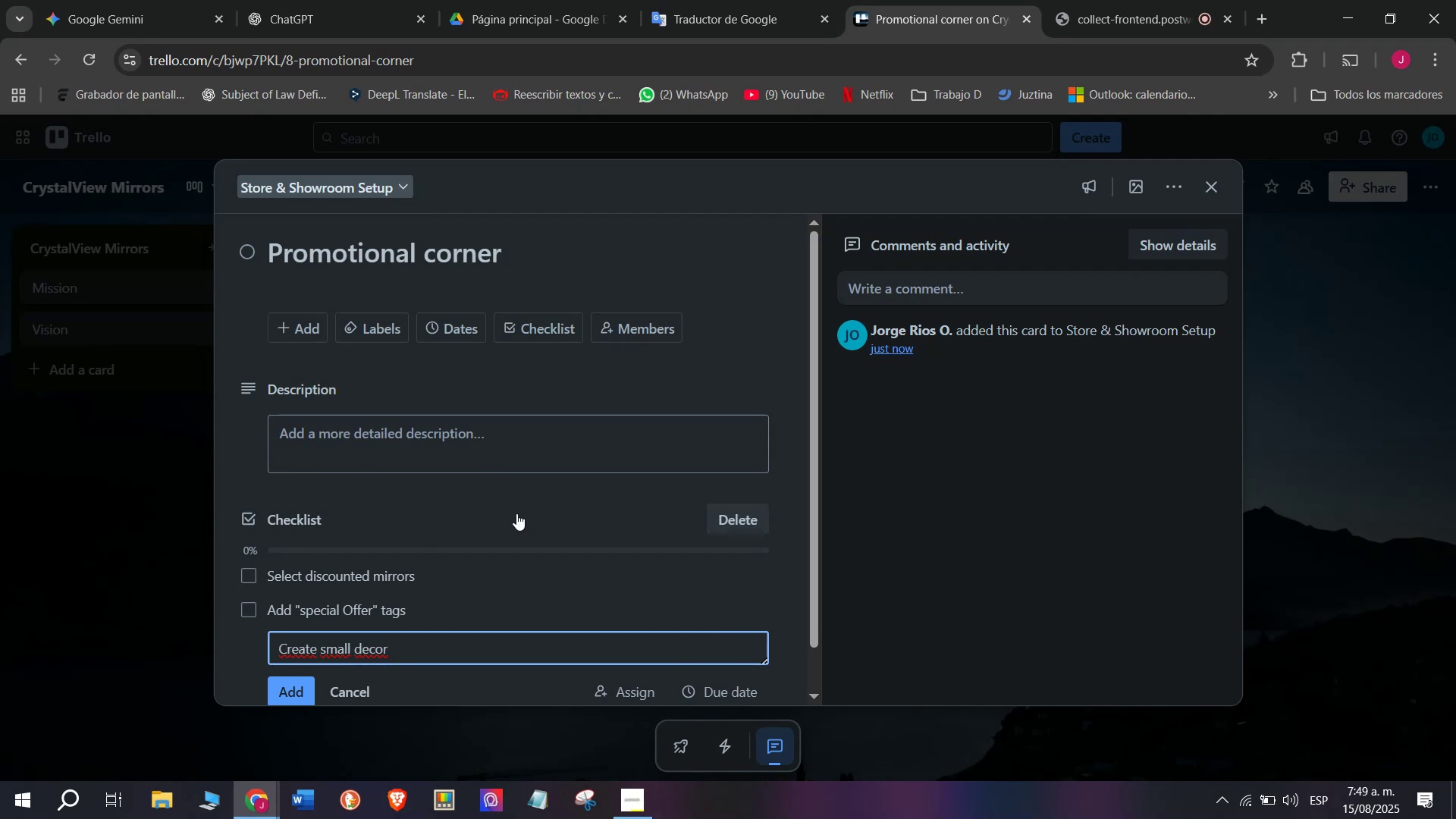 
type( set)
 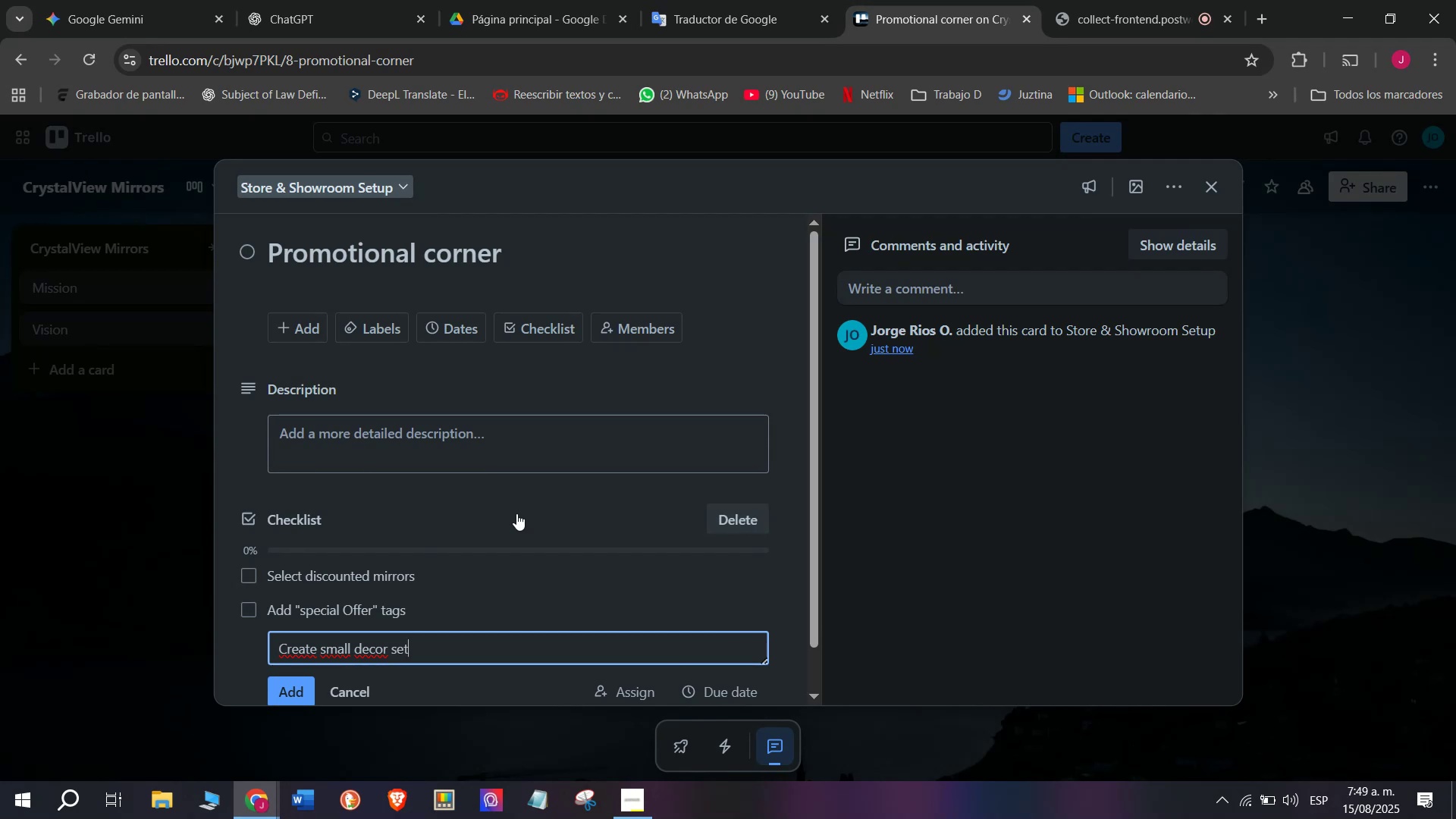 
key(Enter)
 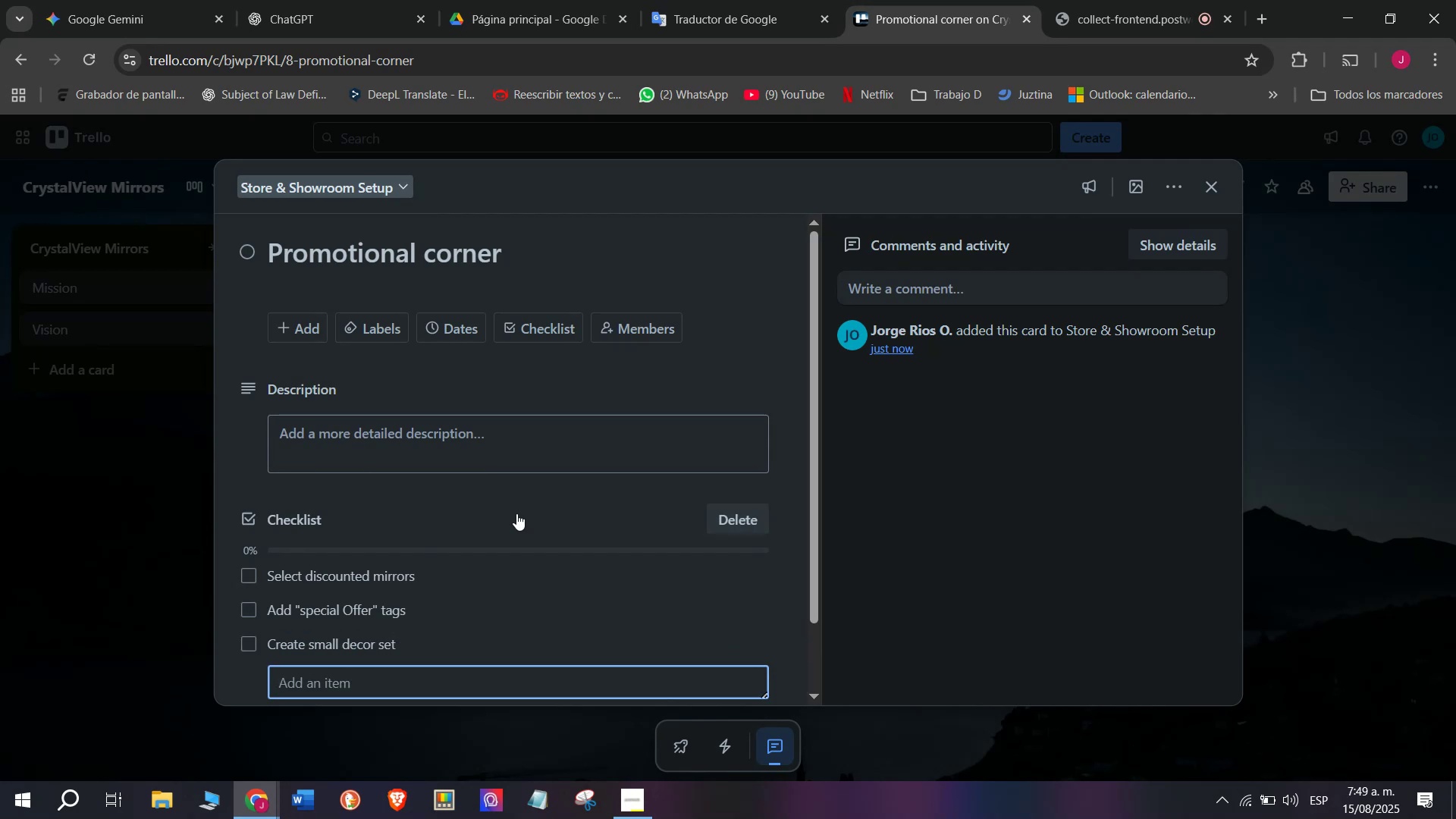 
type(Position at entrance)
 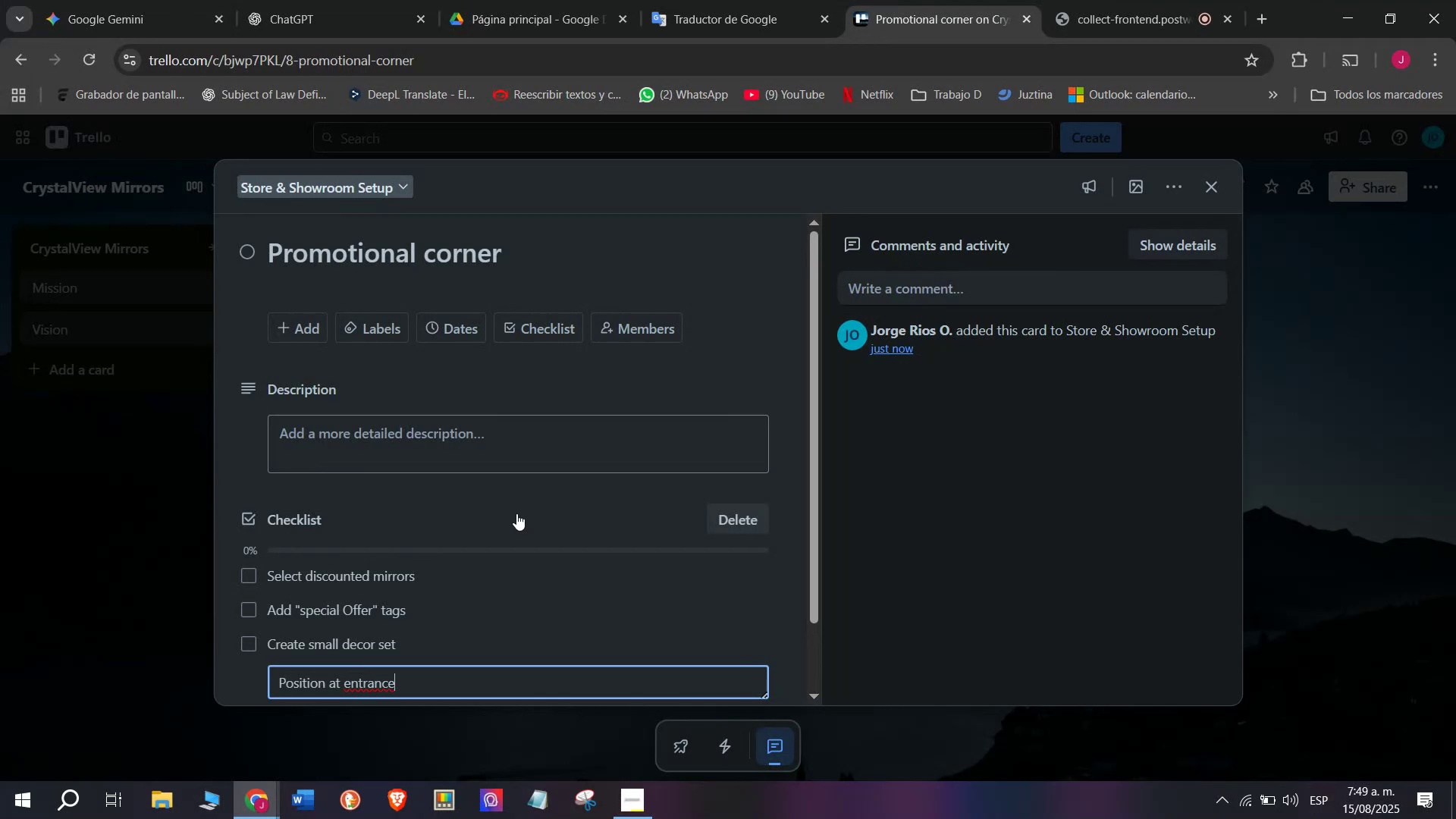 
wait(8.26)
 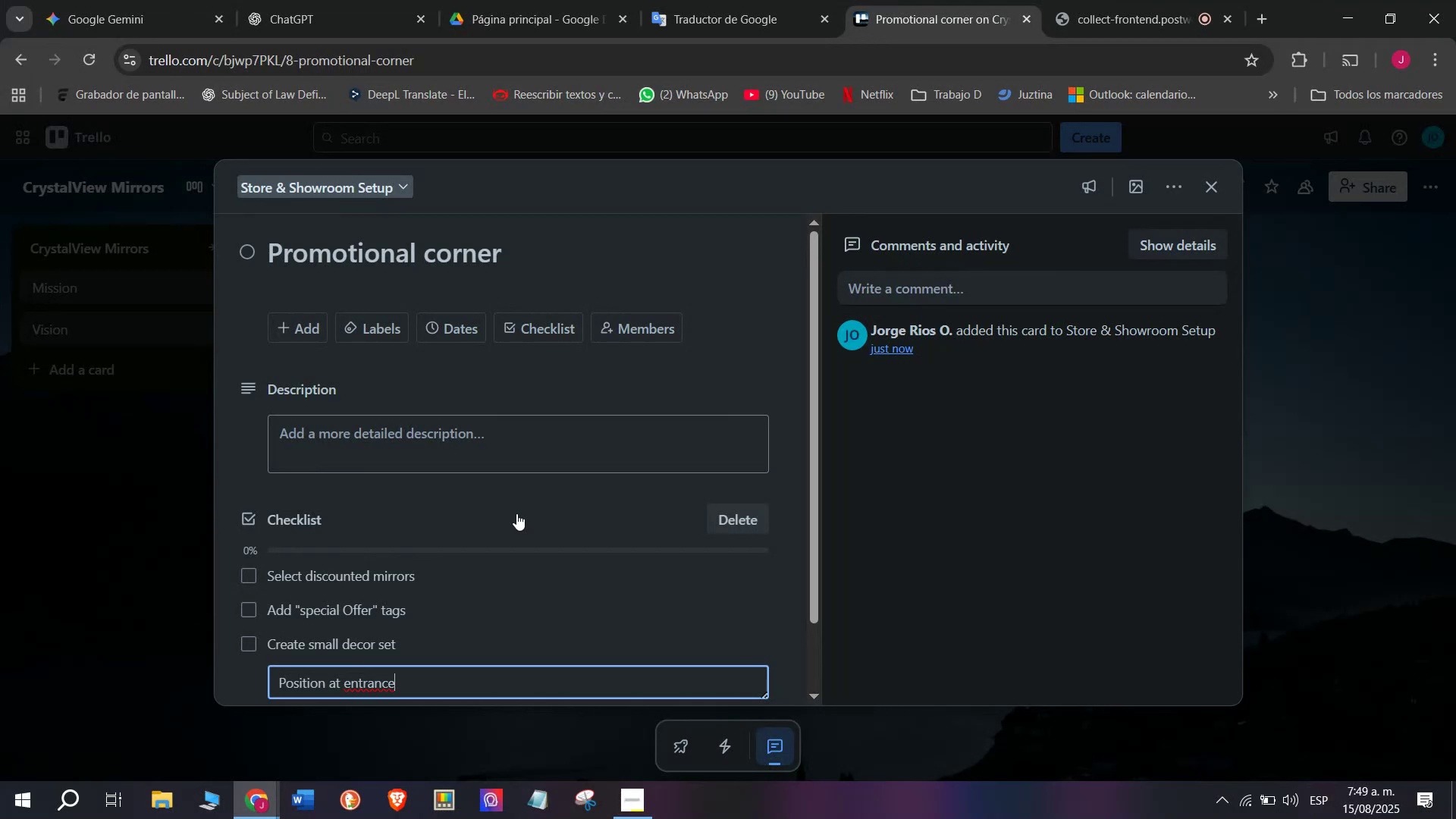 
key(Enter)
 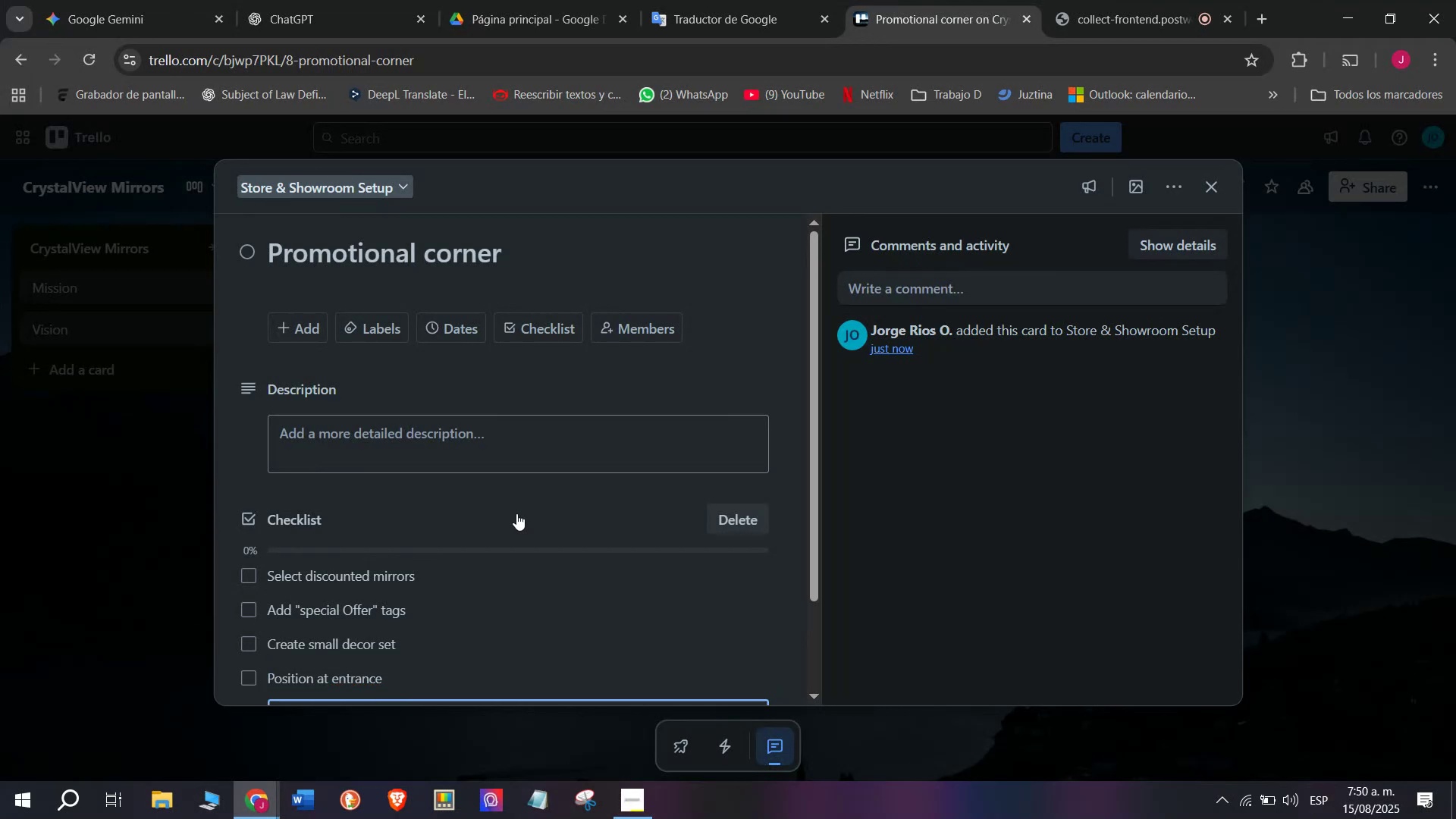 
type(Update promotional )
 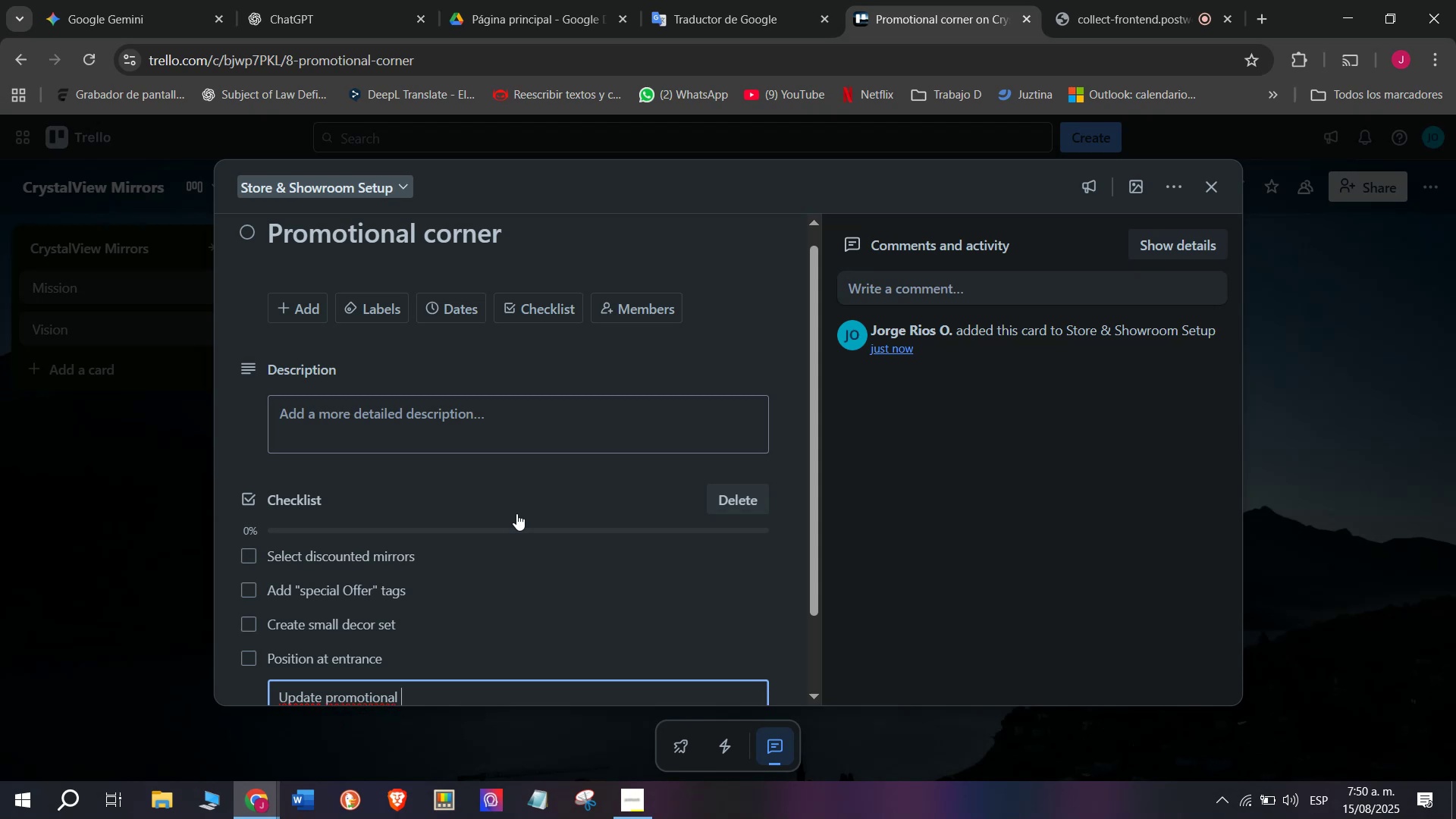 
type(price)
 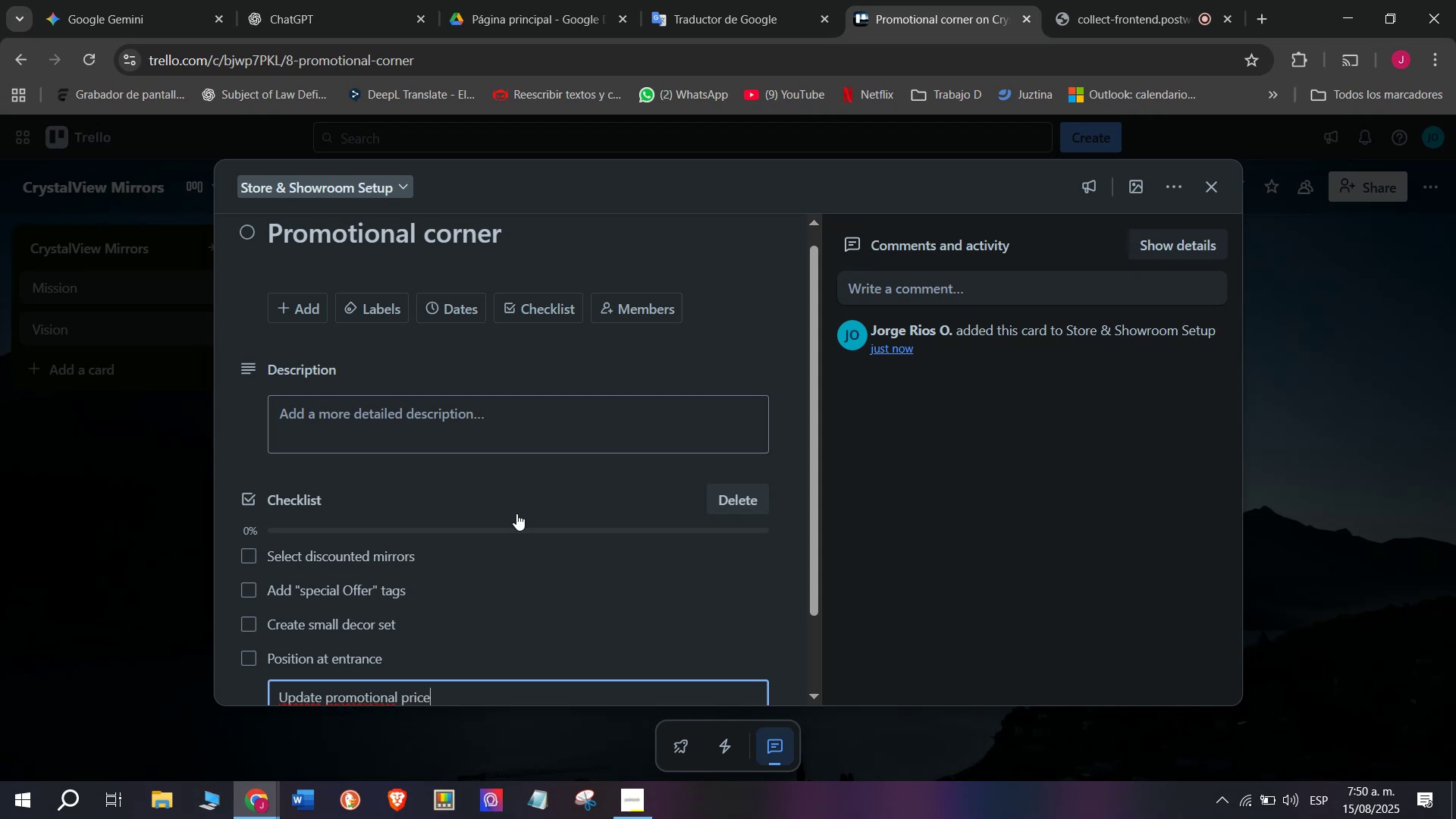 
key(Enter)
 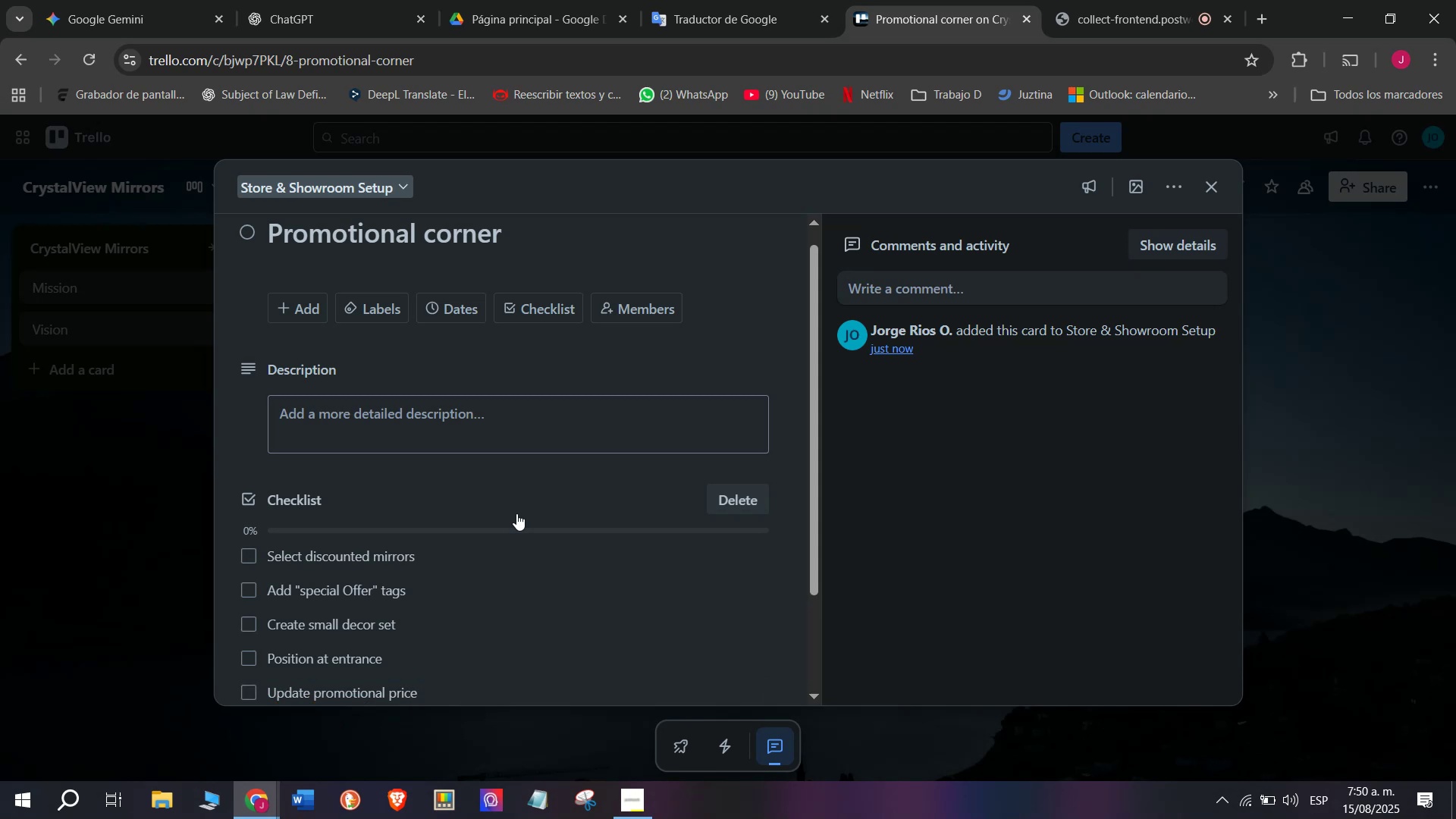 
wait(5.16)
 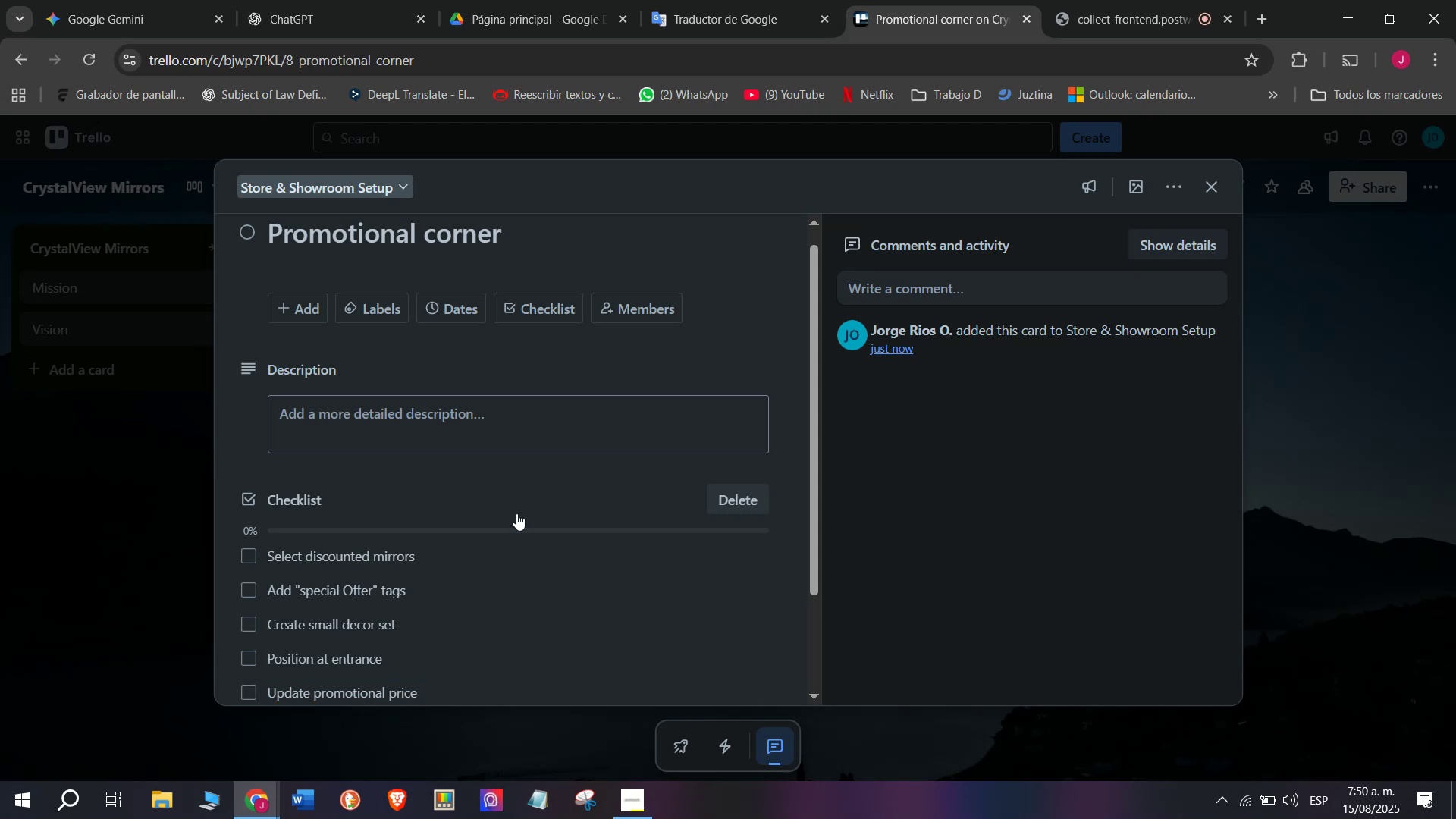 
type(share online campaign)
 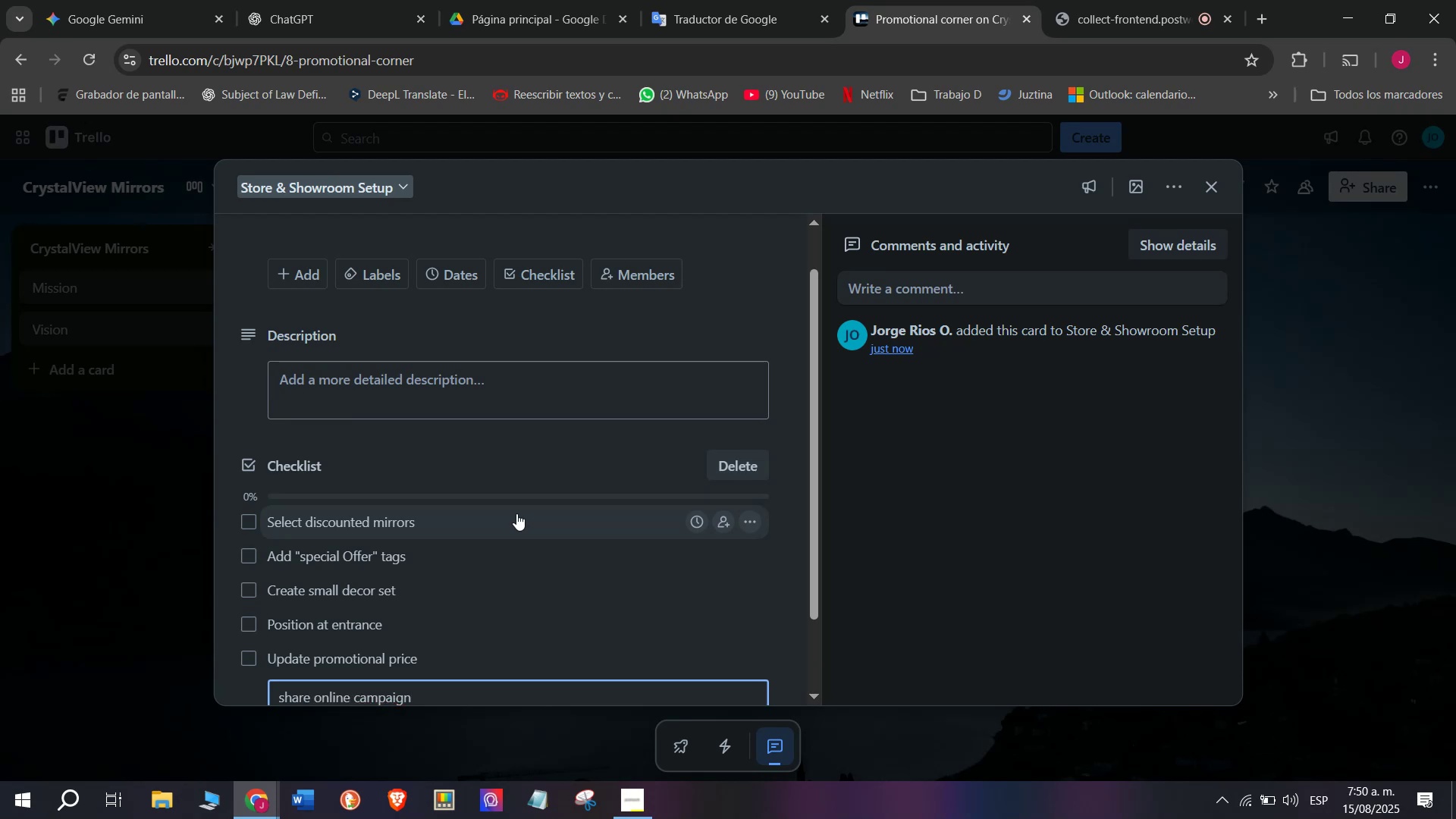 
key(Enter)
 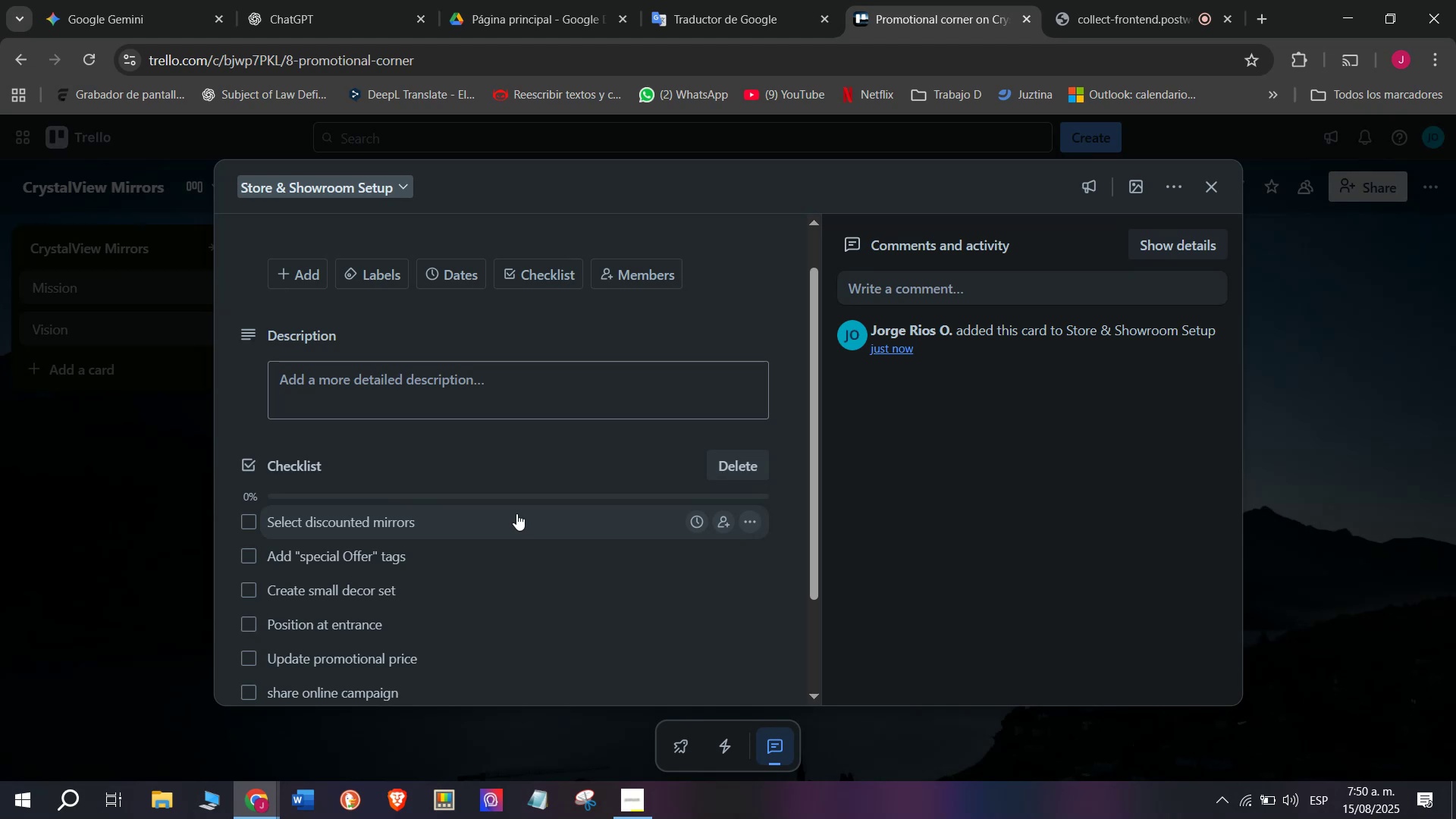 
wait(20.16)
 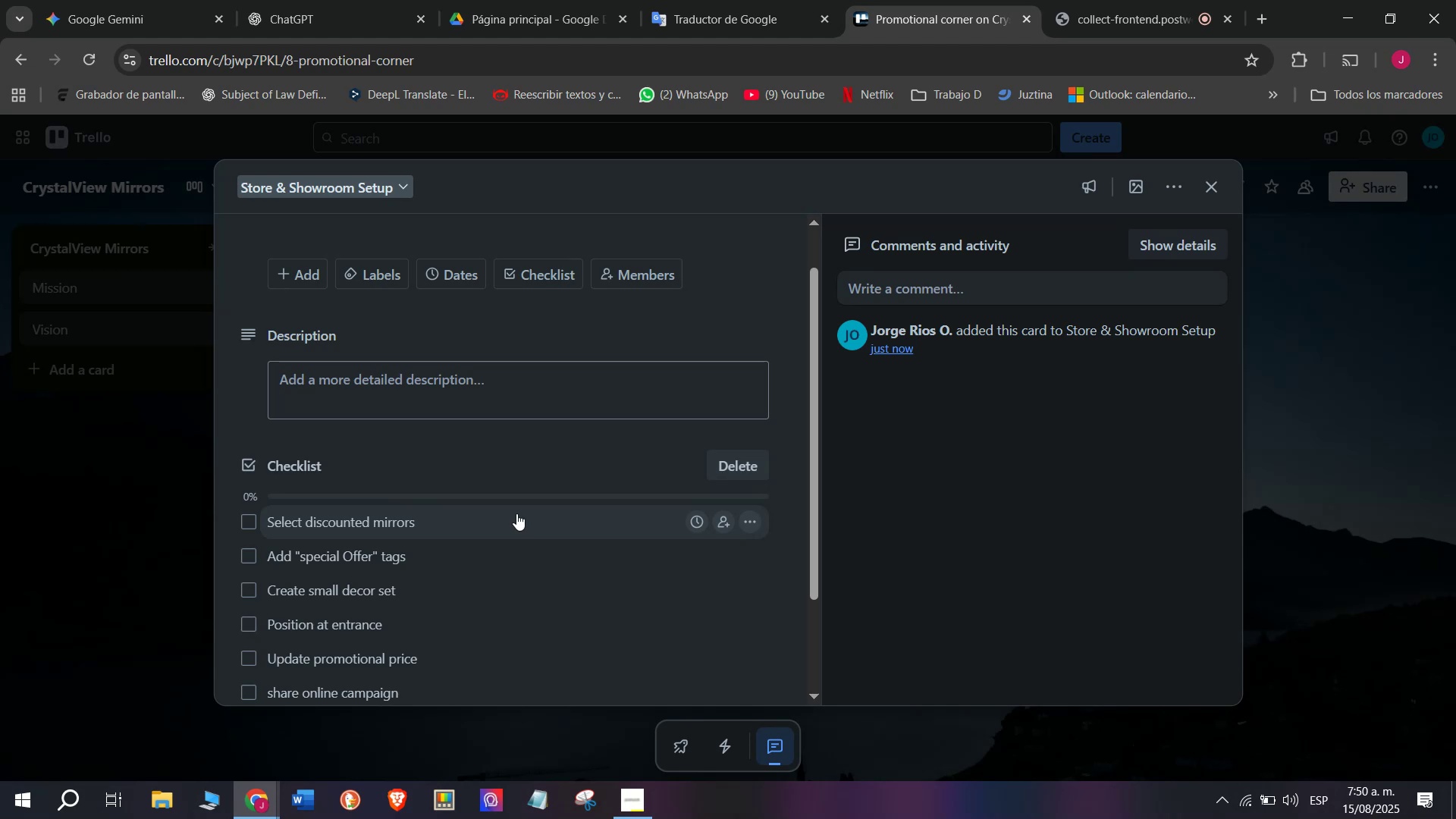 
left_click([373, 265])
 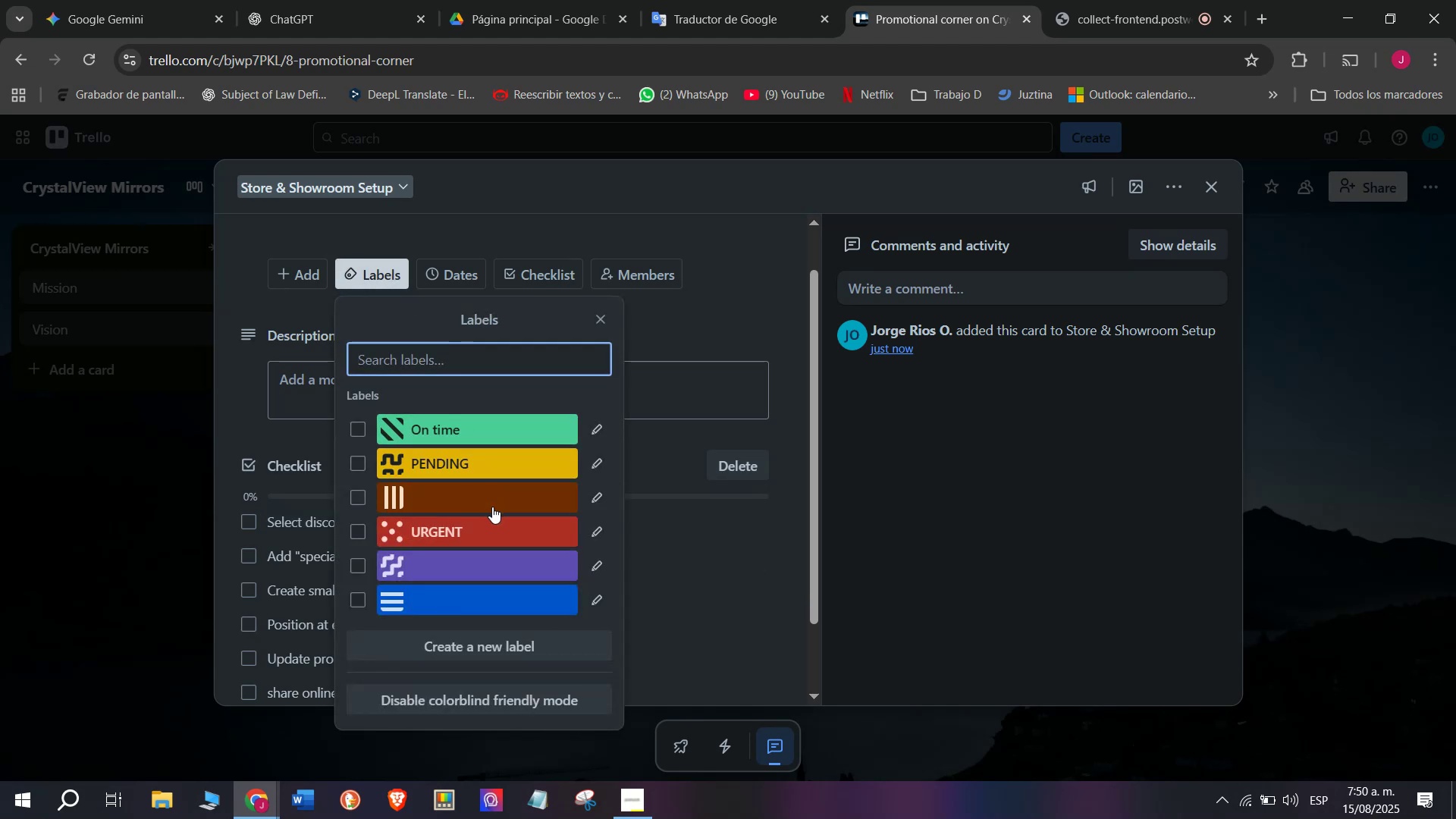 
left_click([491, 525])
 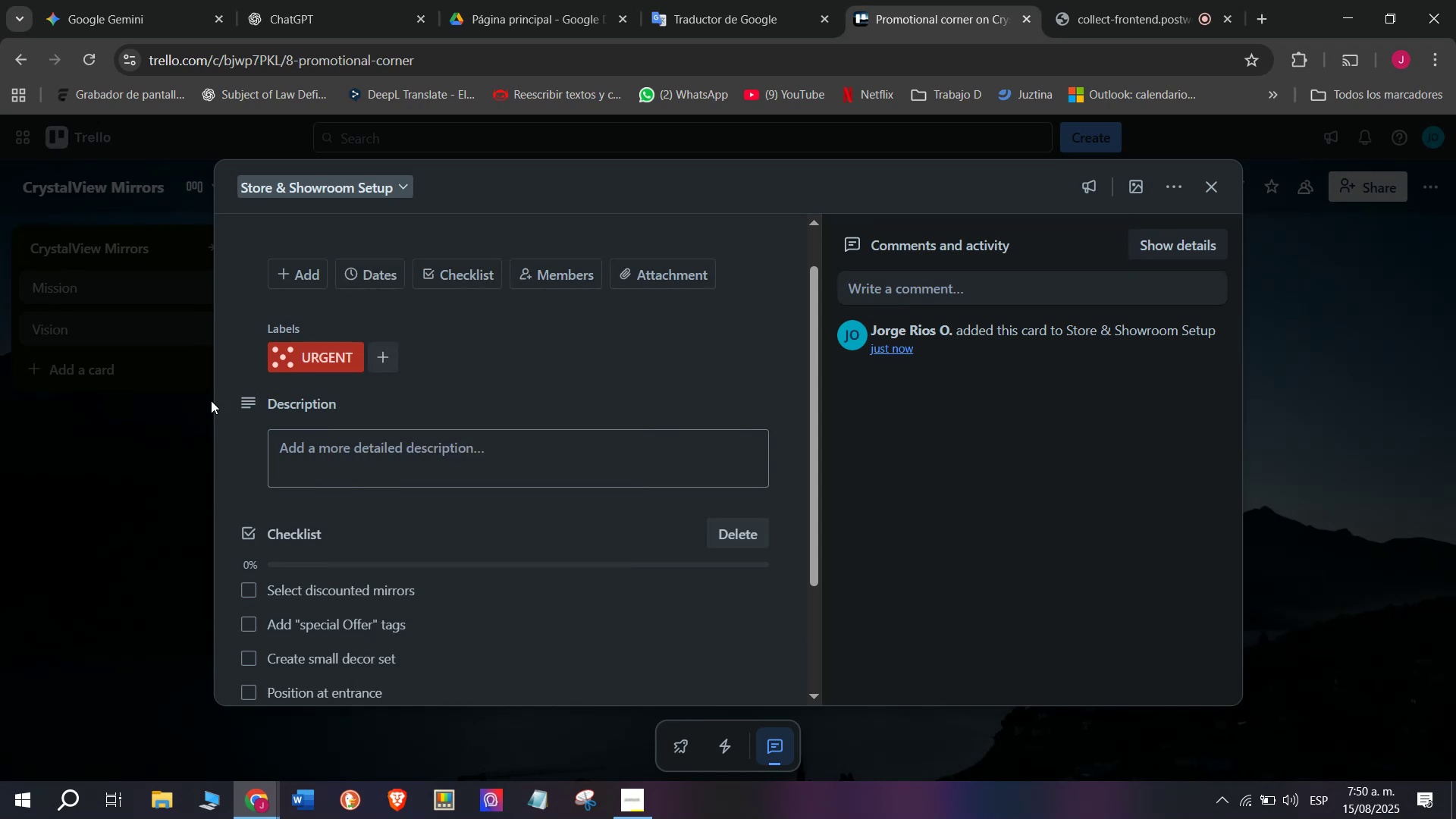 
double_click([158, 490])
 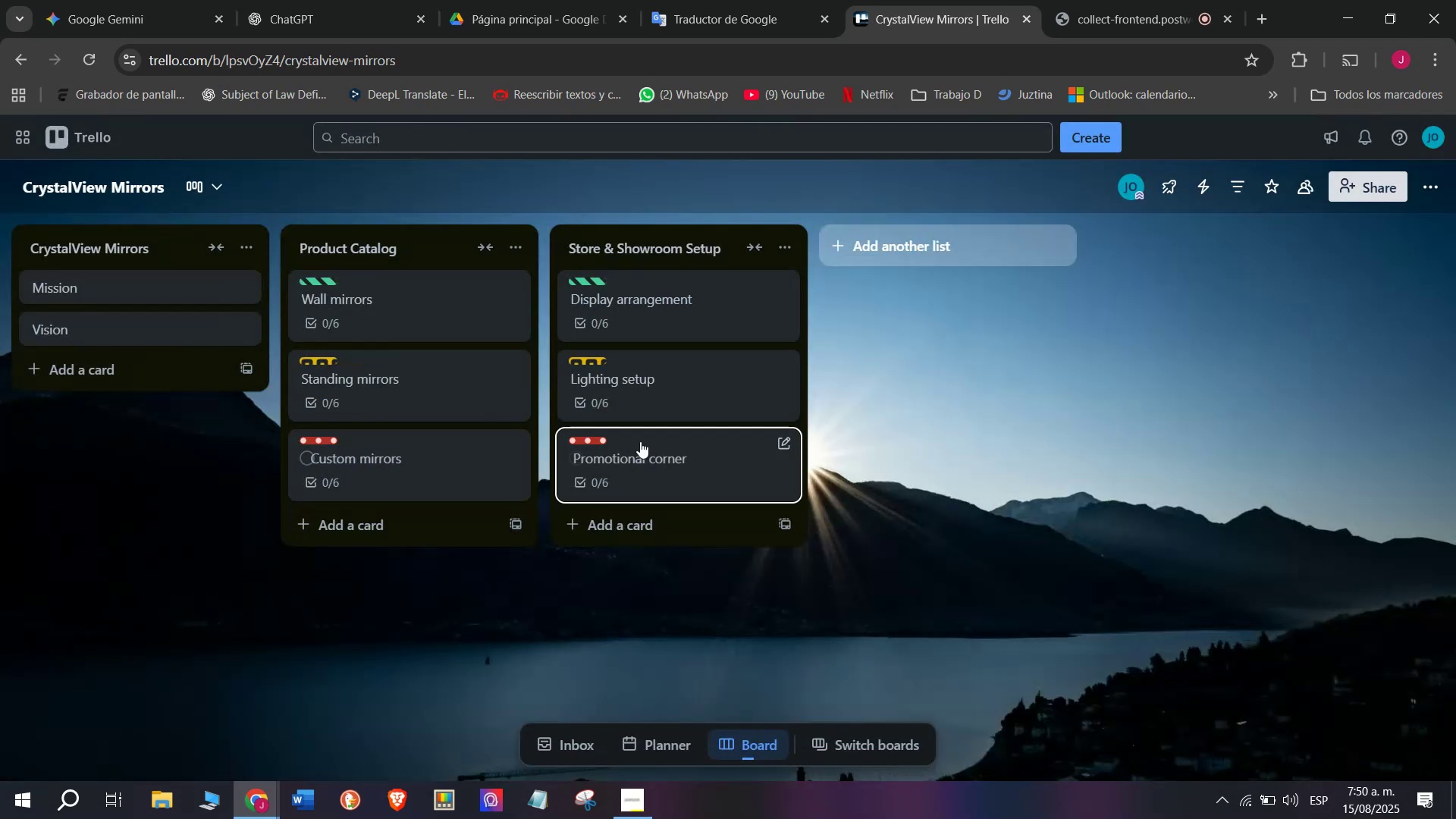 
left_click_drag(start_coordinate=[664, 471], to_coordinate=[663, 303])
 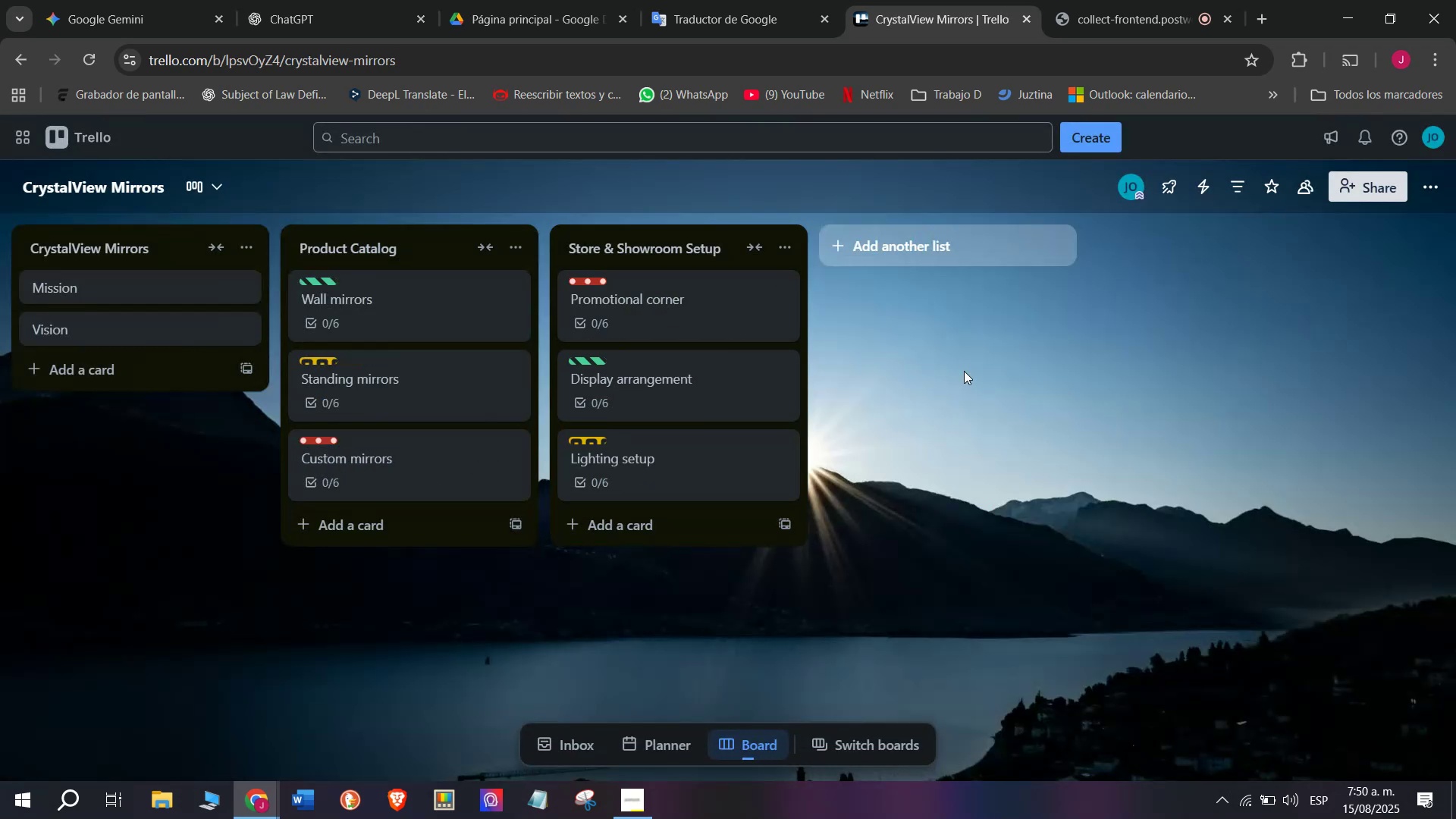 
left_click([971, 370])
 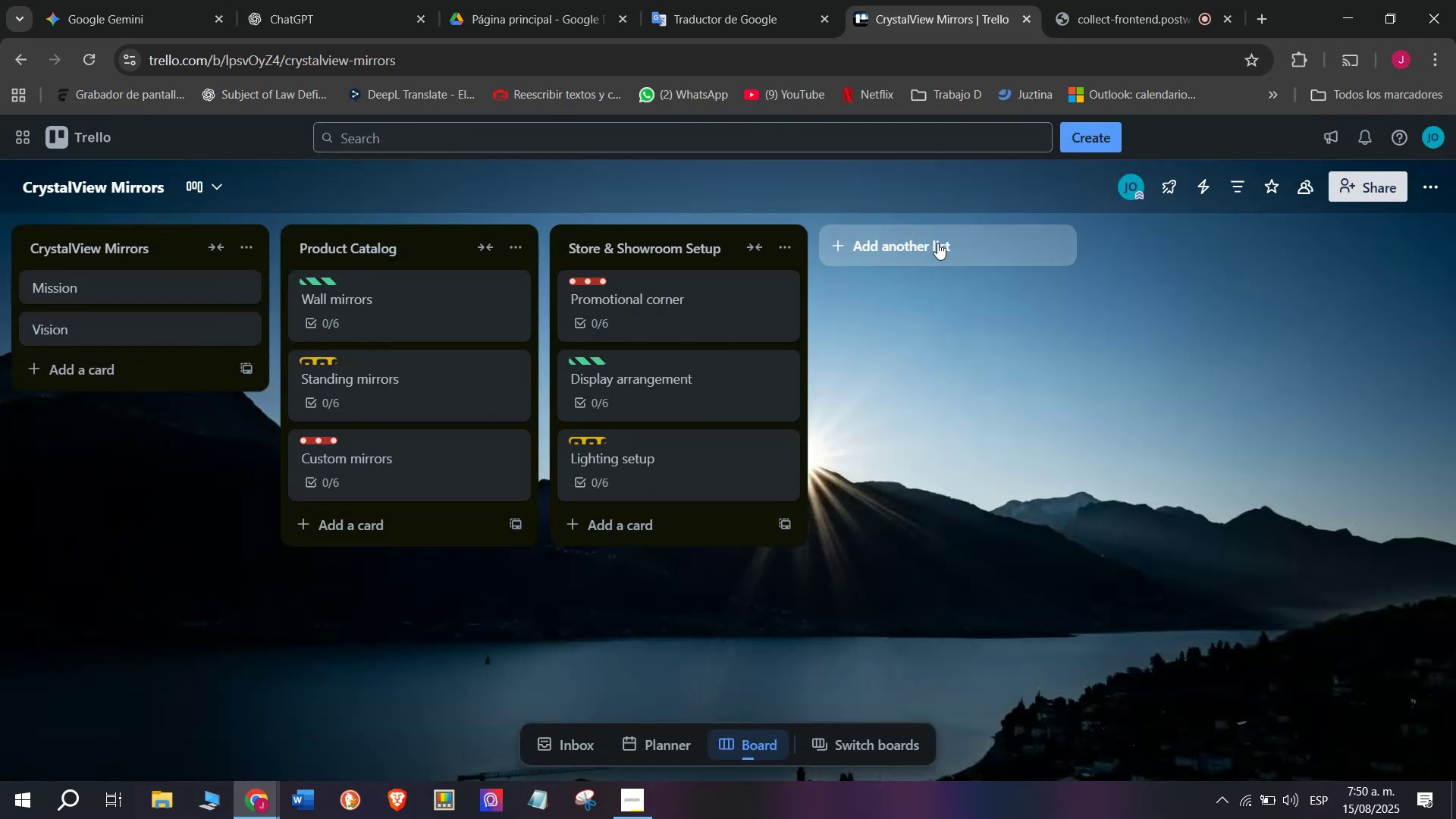 
left_click([937, 243])
 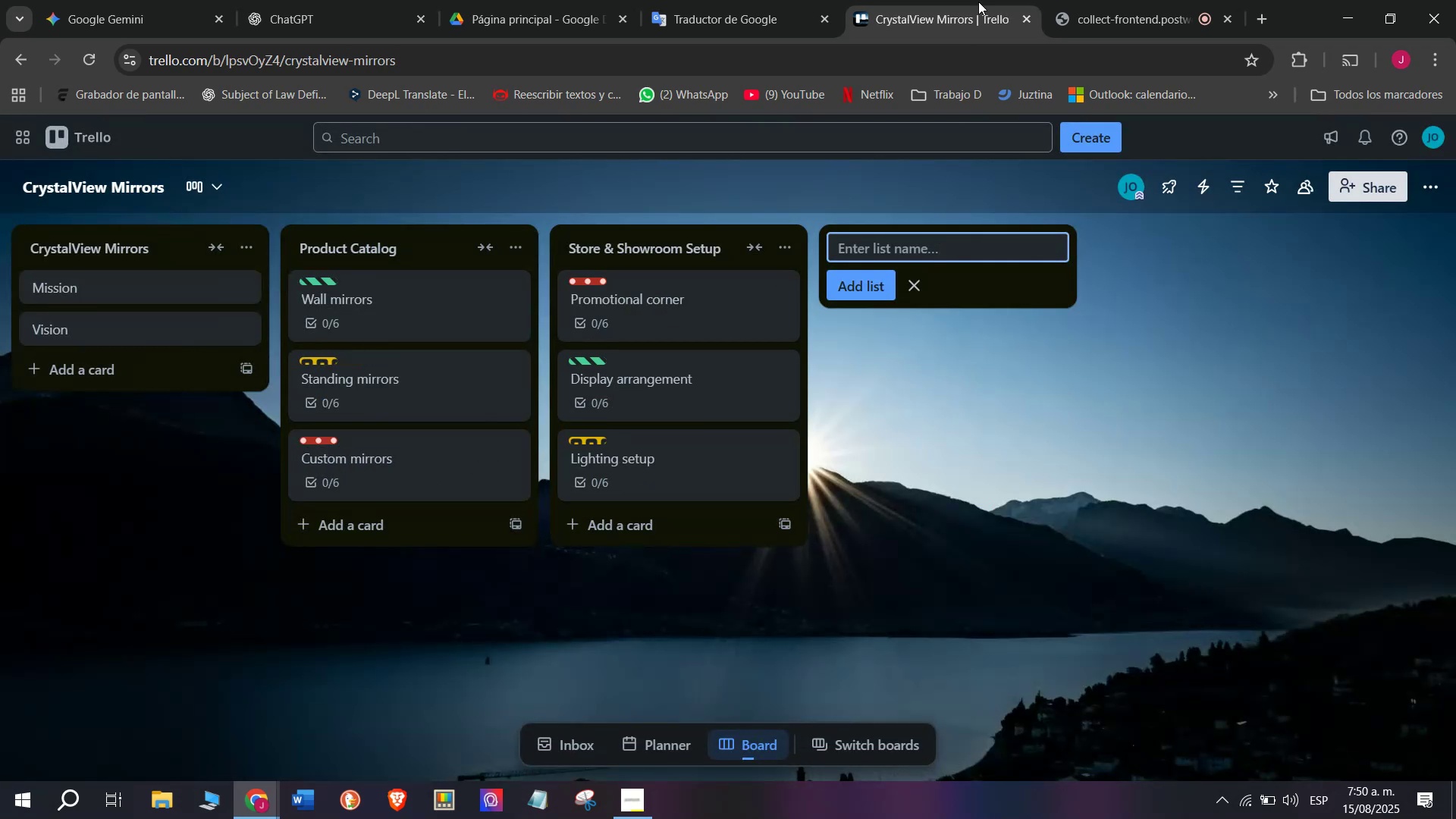 
left_click([1122, 0])
 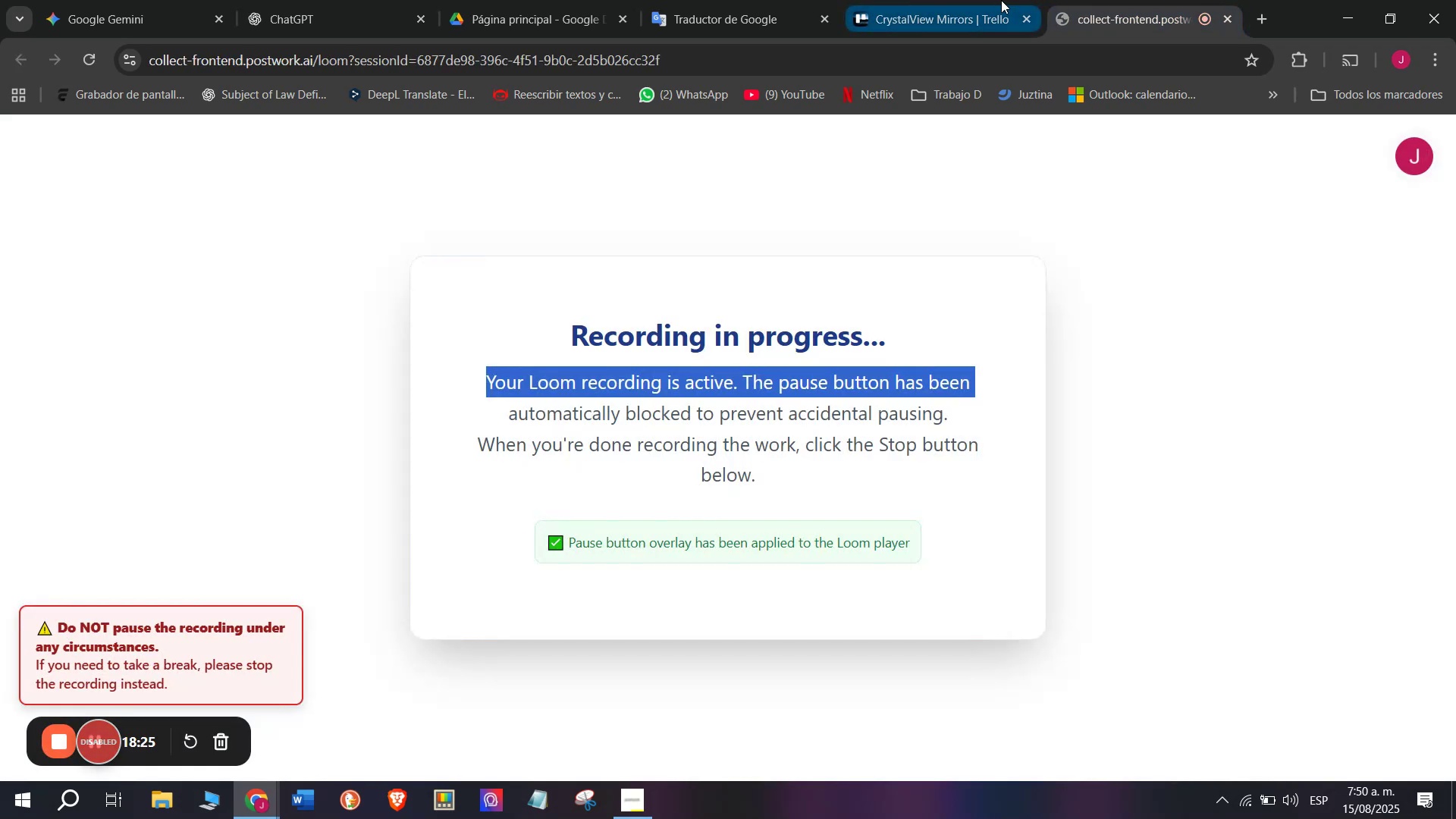 
left_click([1001, 0])
 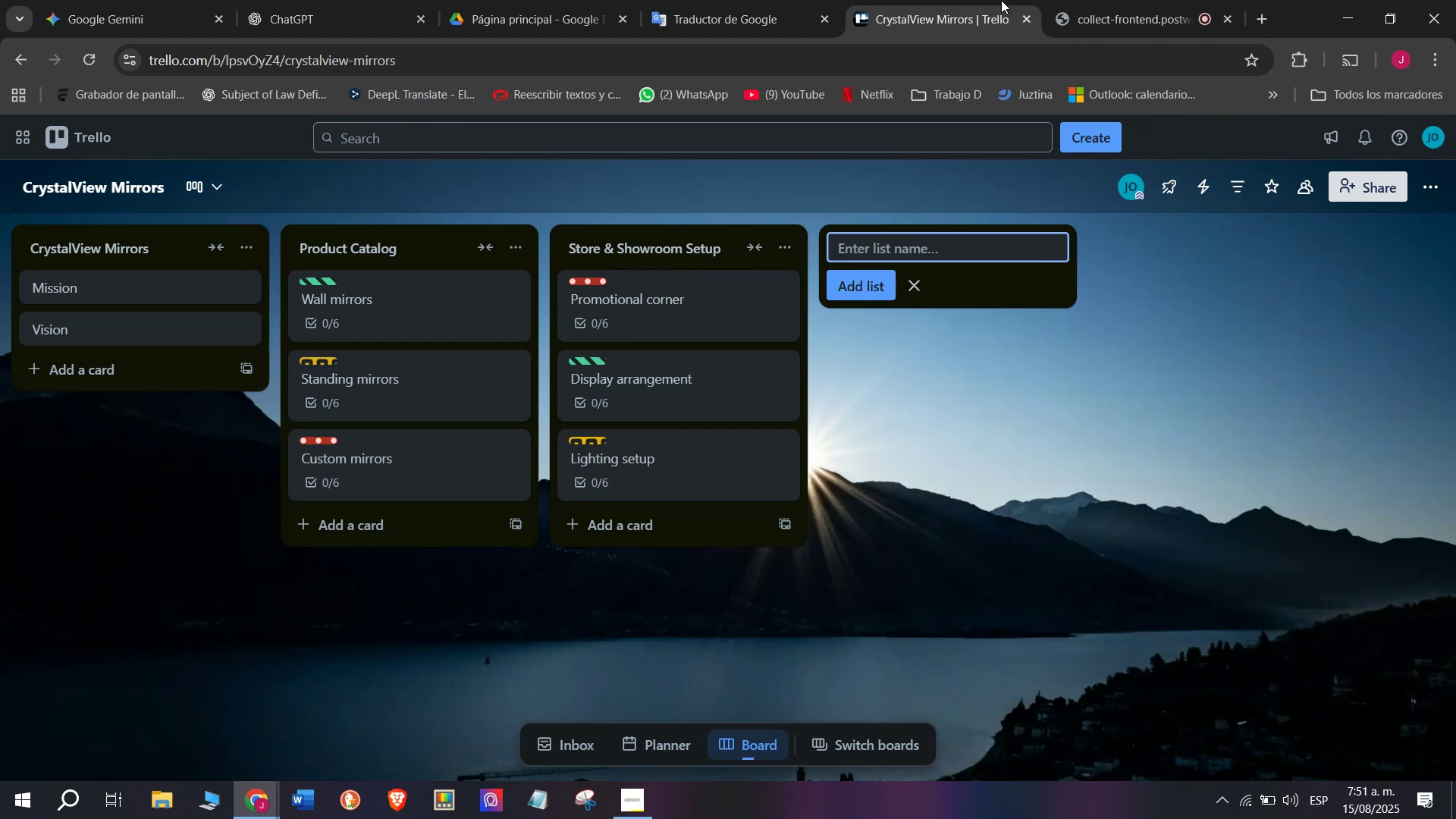 
wait(12.27)
 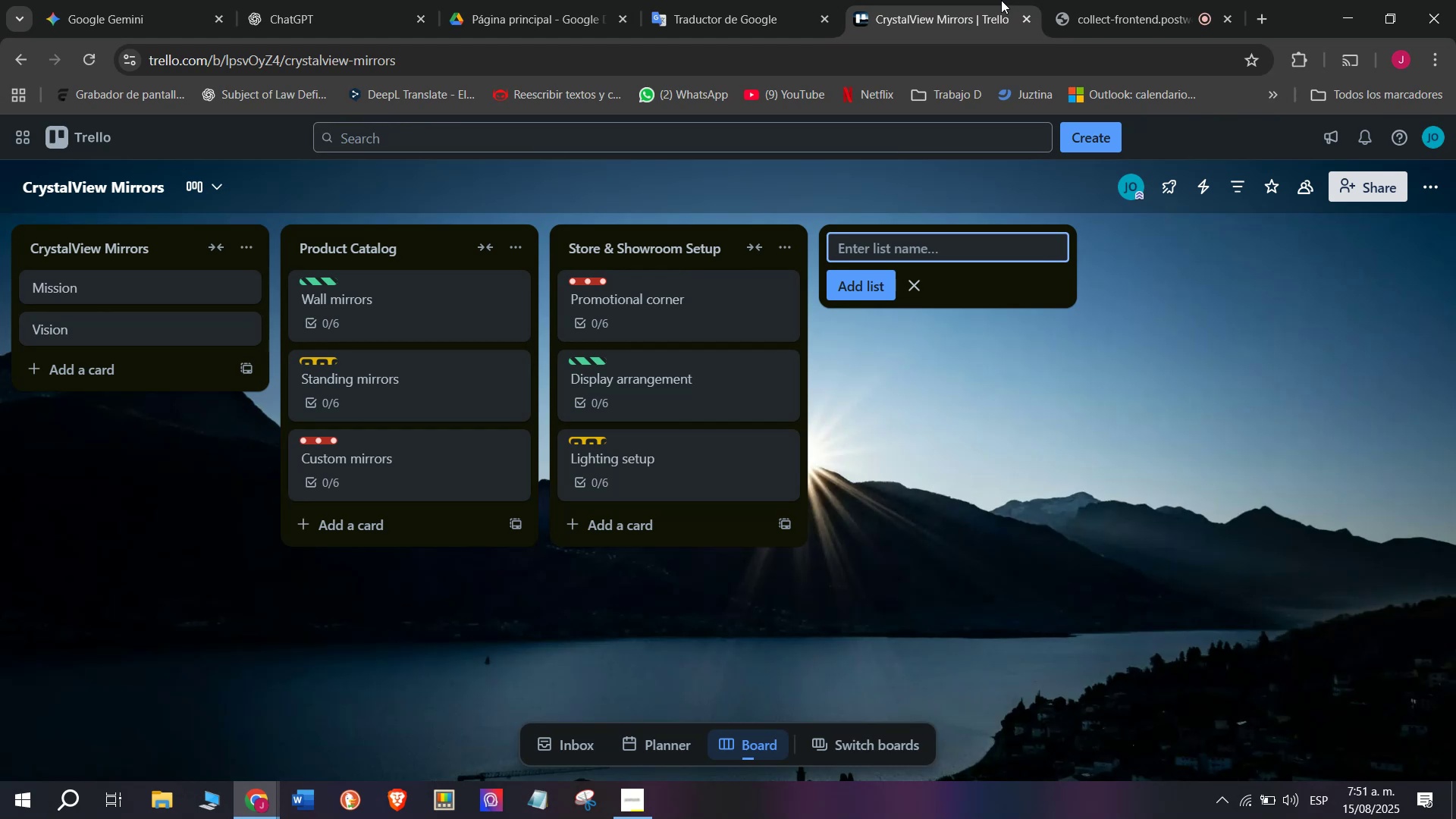 
type(onl)
key(Backspace)
key(Backspace)
key(Backspace)
type(Online sales)
 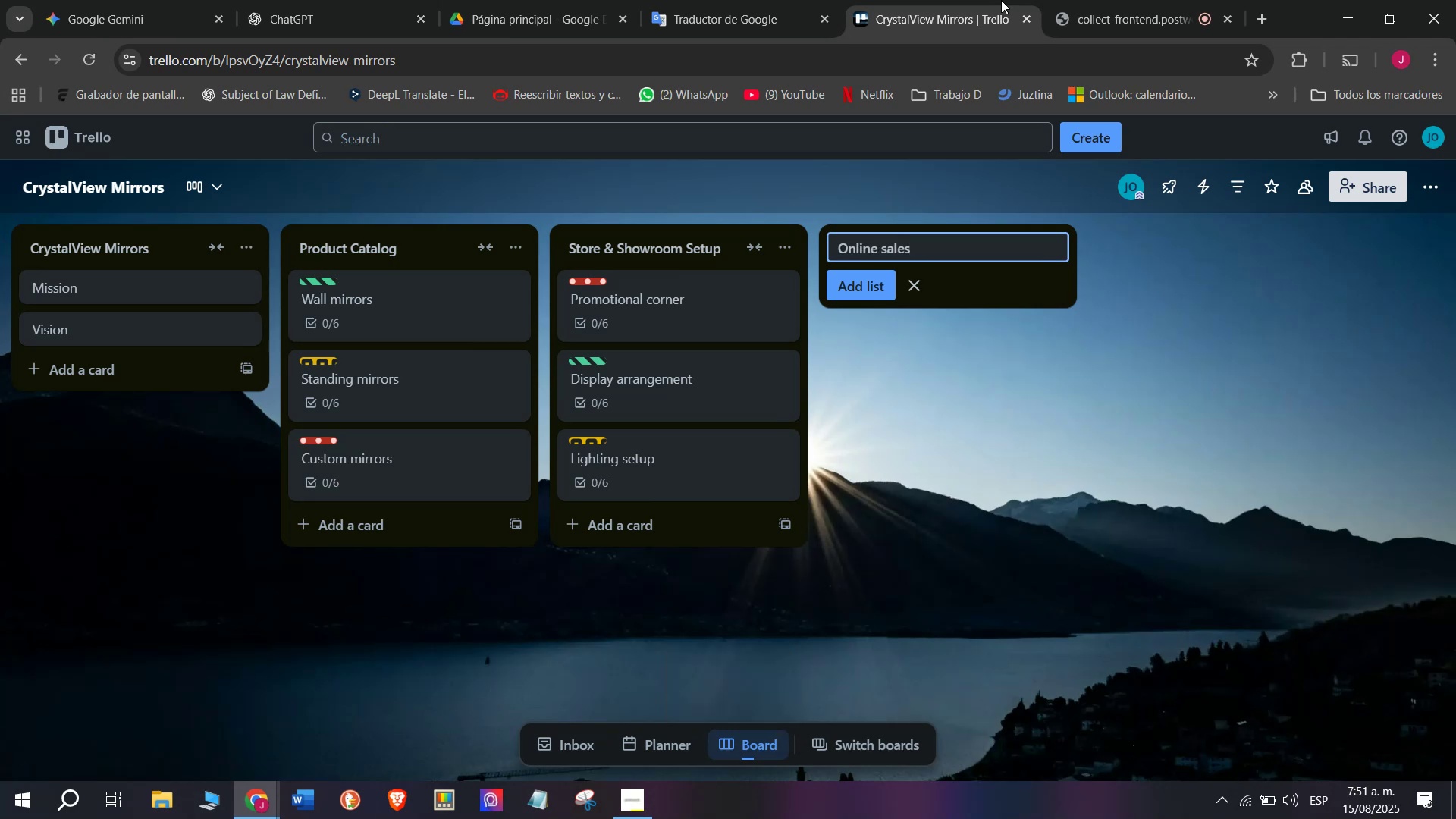 
key(Enter)
 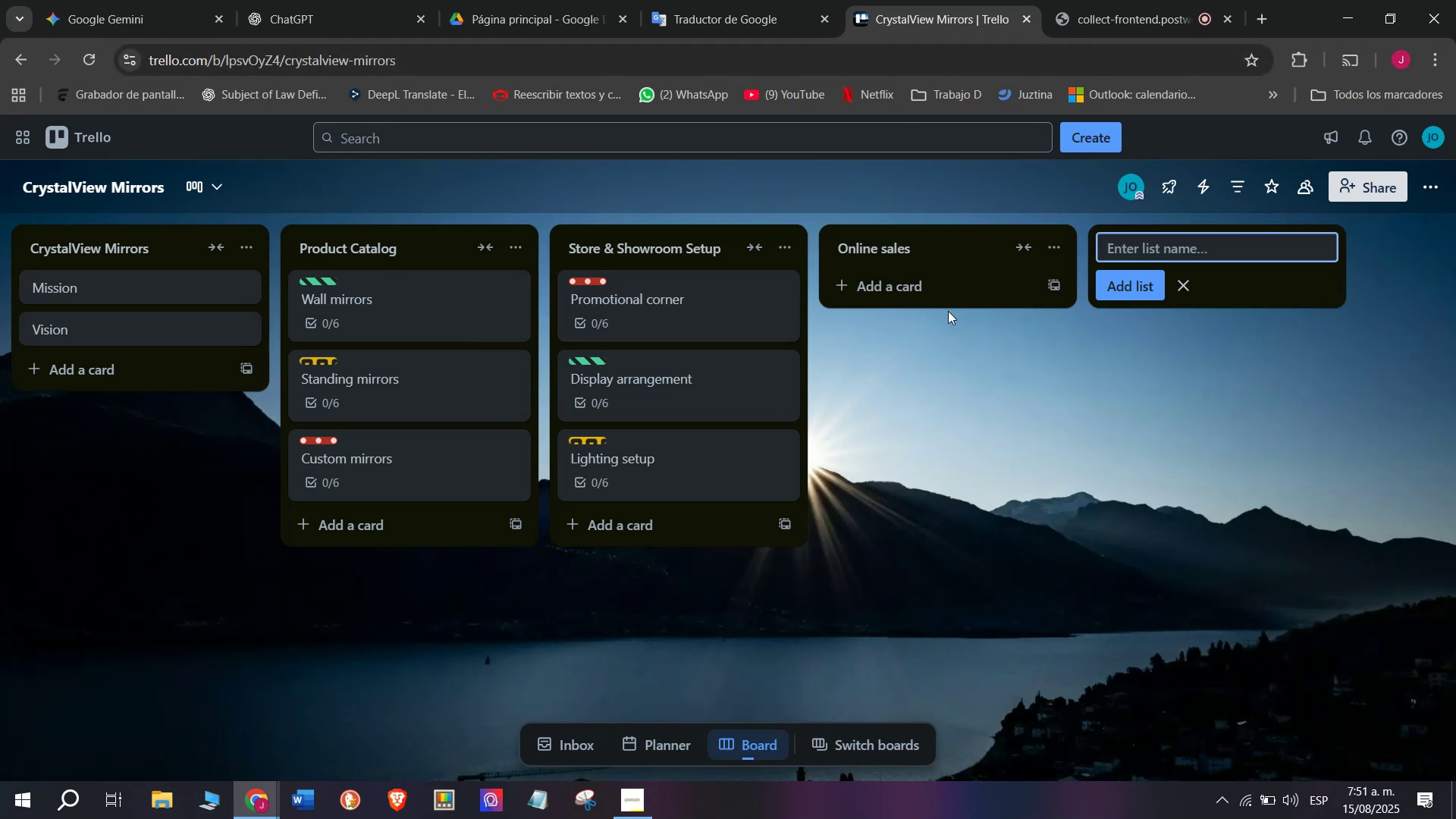 
double_click([947, 281])
 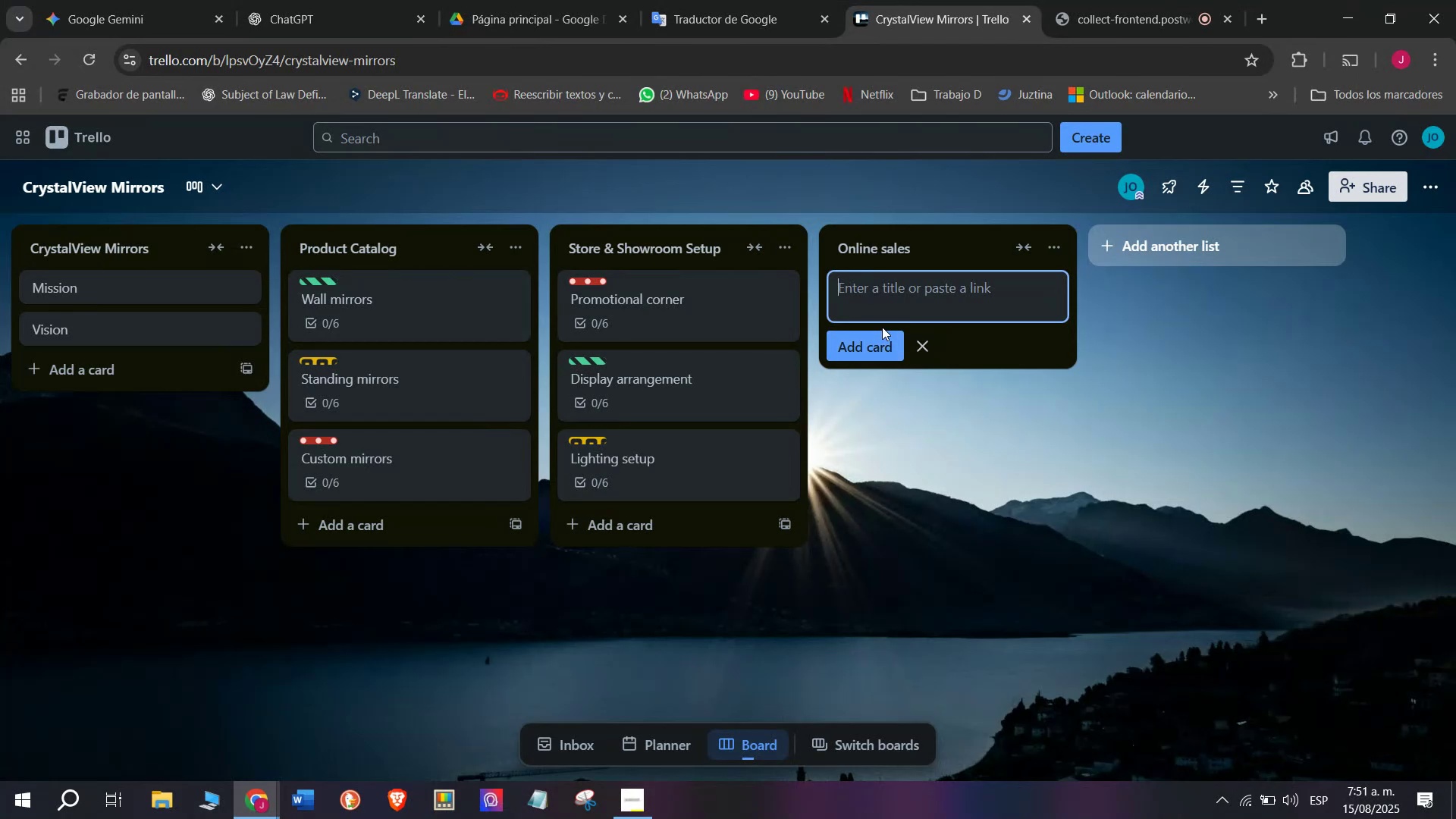 
type(J)
key(Backspace)
key(Backspace)
type(Upload new products)
 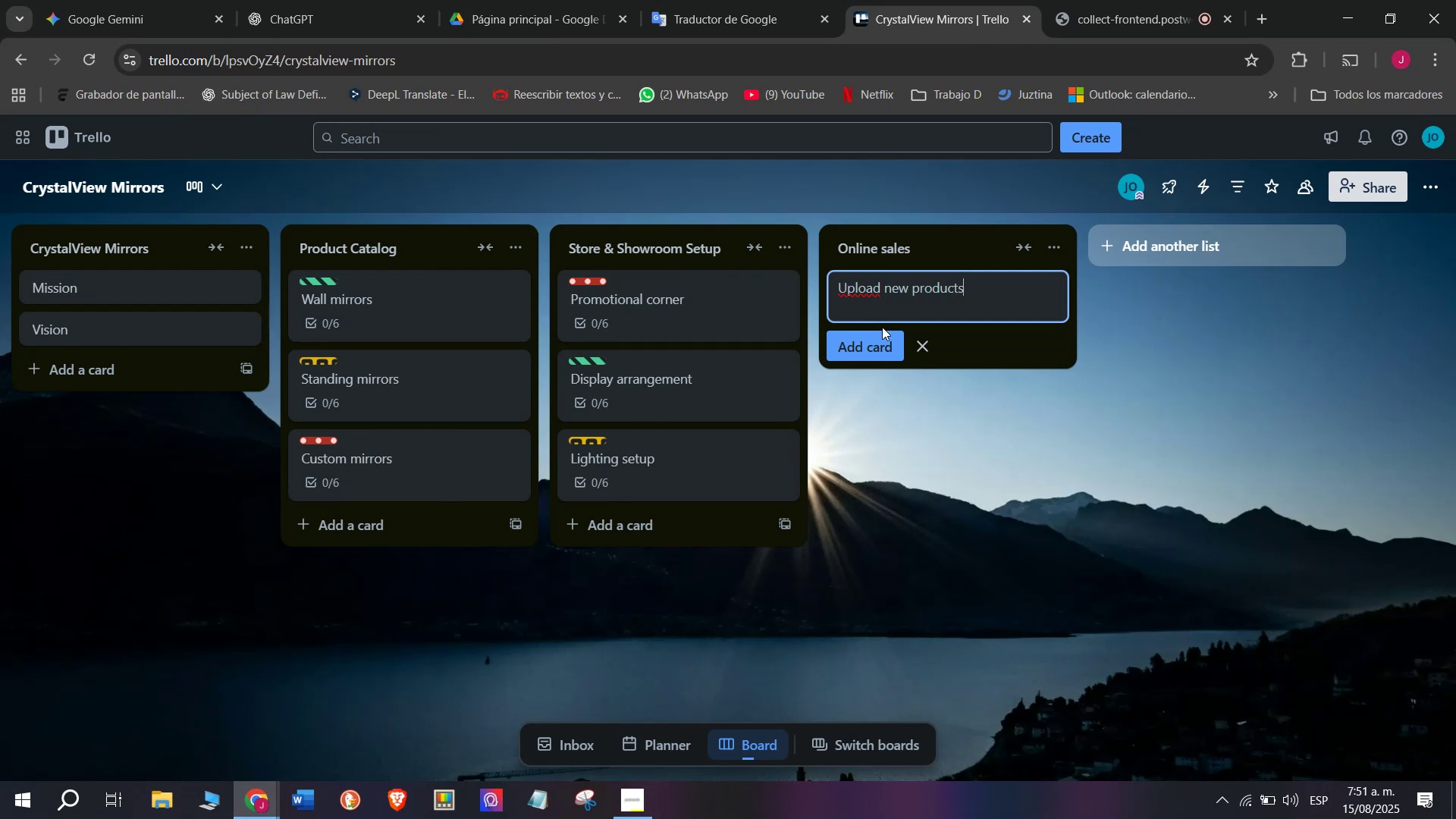 
key(Enter)
 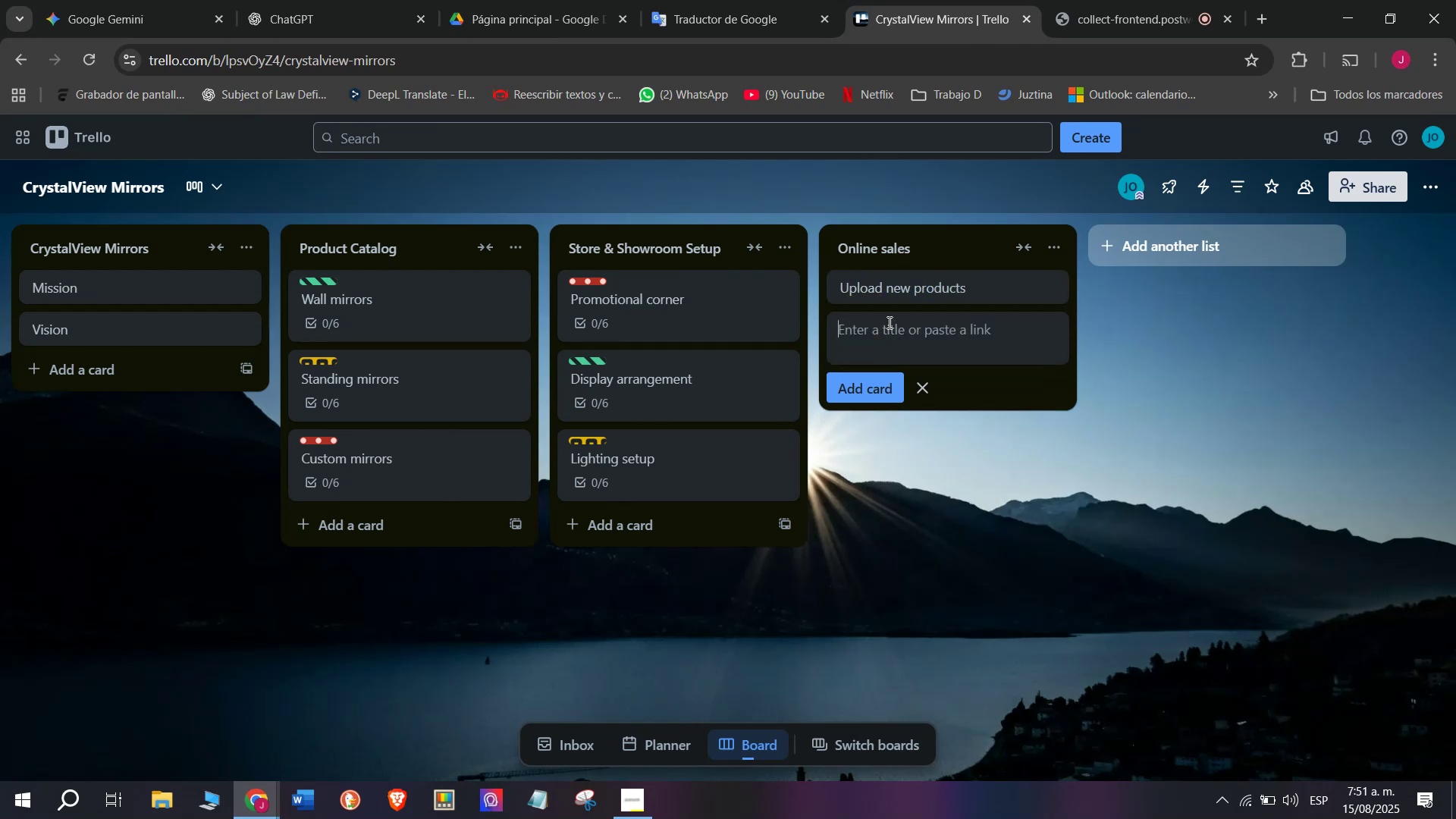 
left_click([932, 282])
 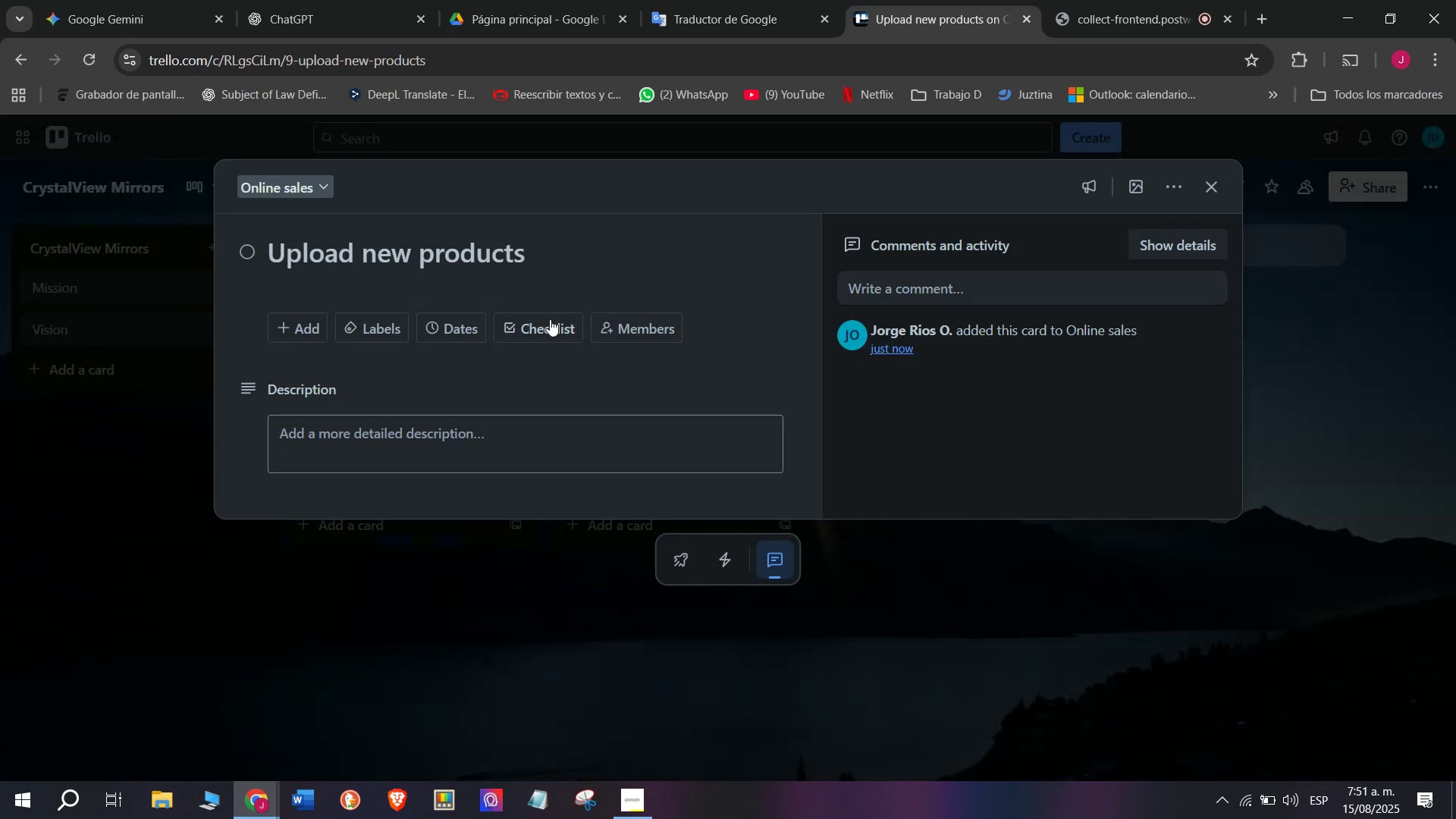 
left_click([527, 336])
 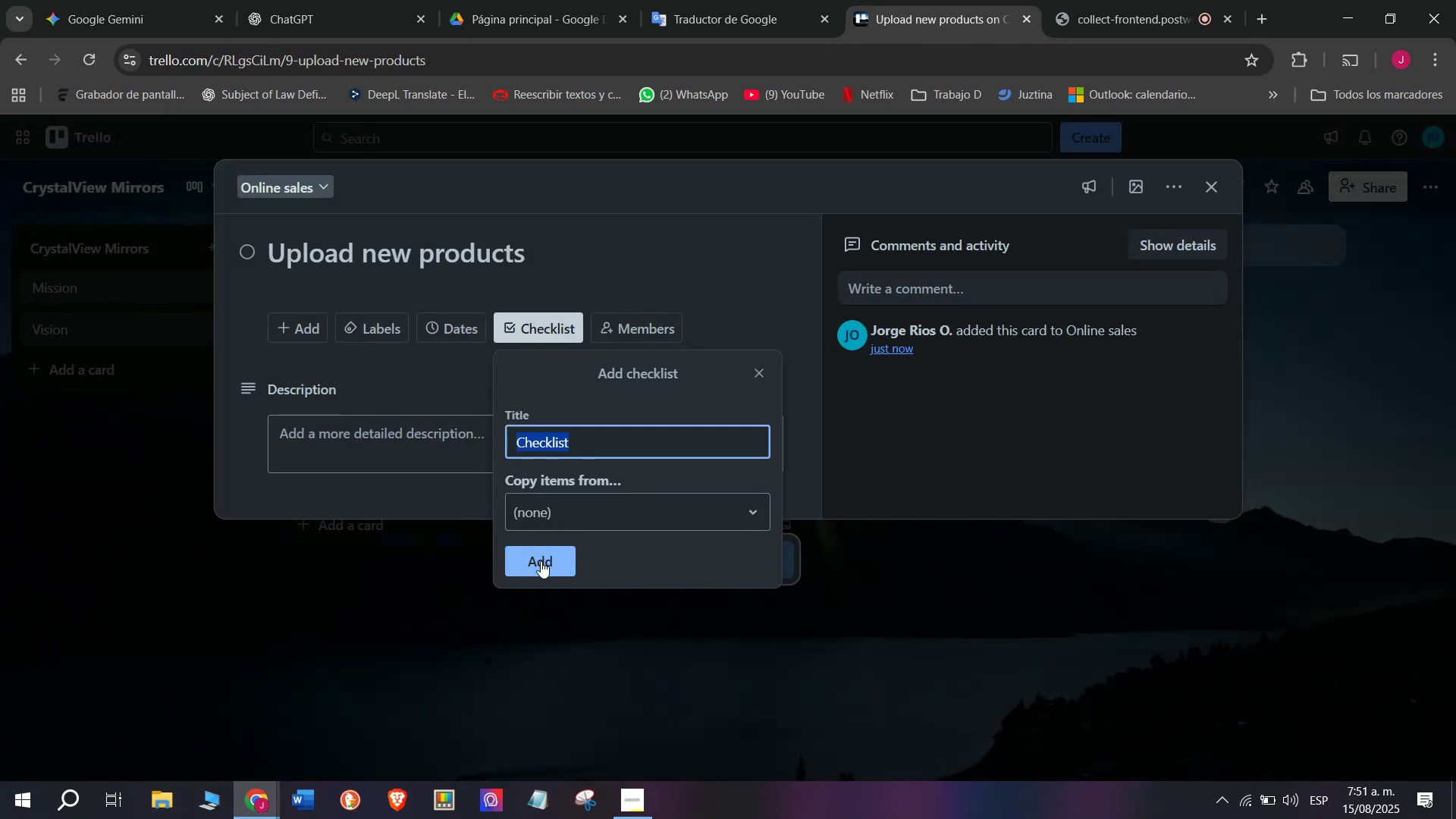 
left_click([541, 561])
 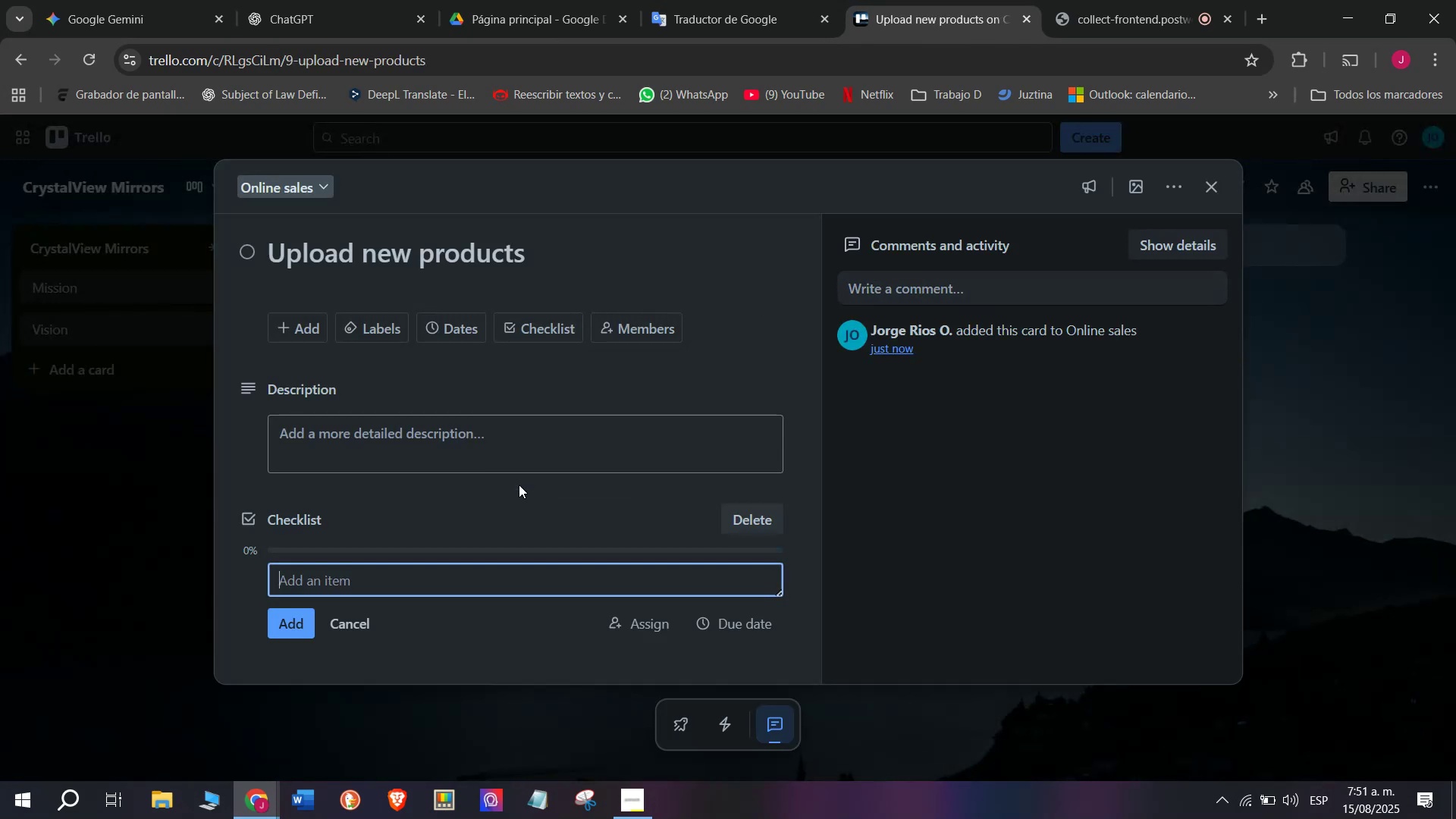 
scroll: coordinate [519, 485], scroll_direction: down, amount: 3.0
 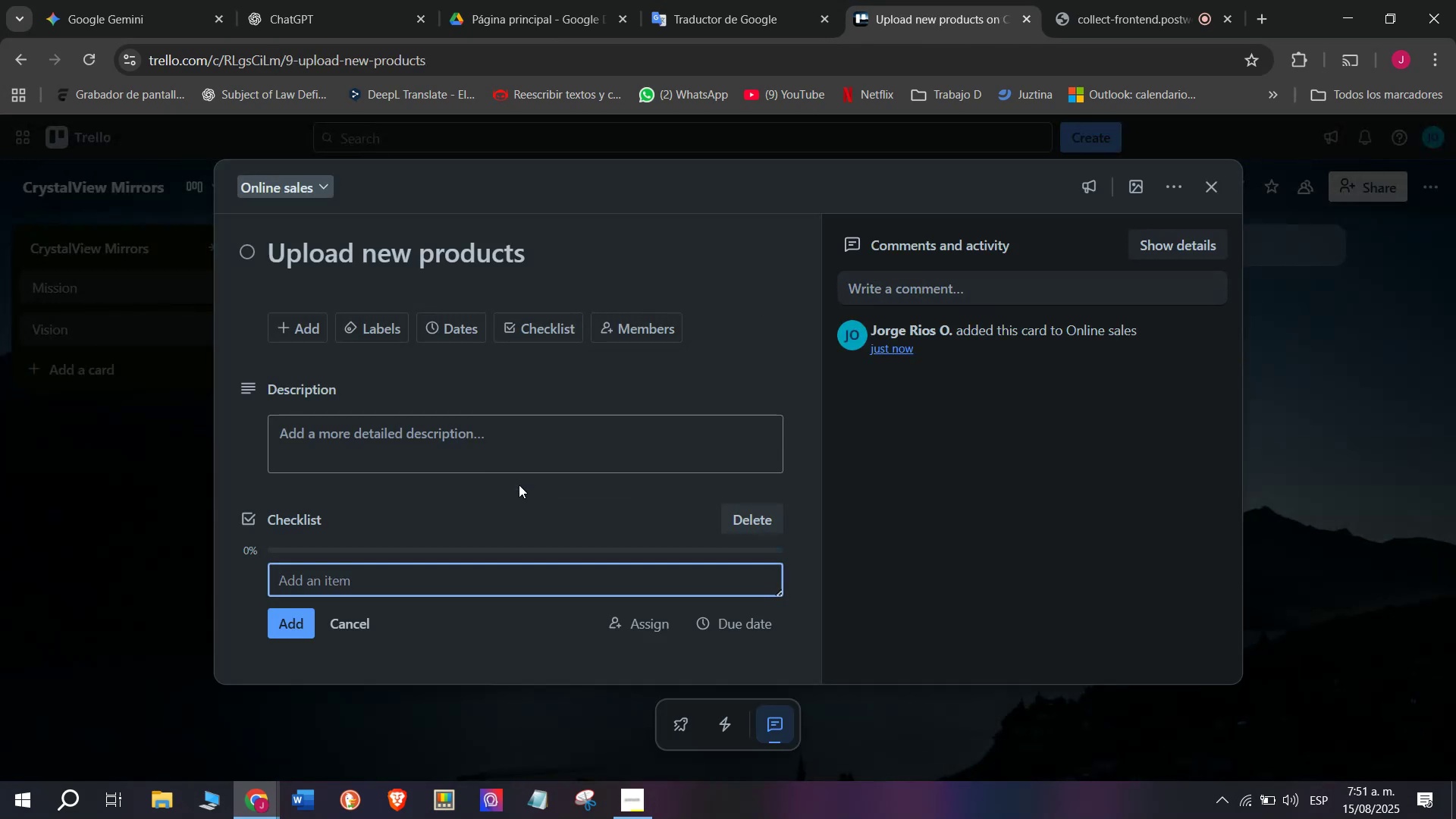 
type(Add details)
key(Backspace)
type(ed descrption)
 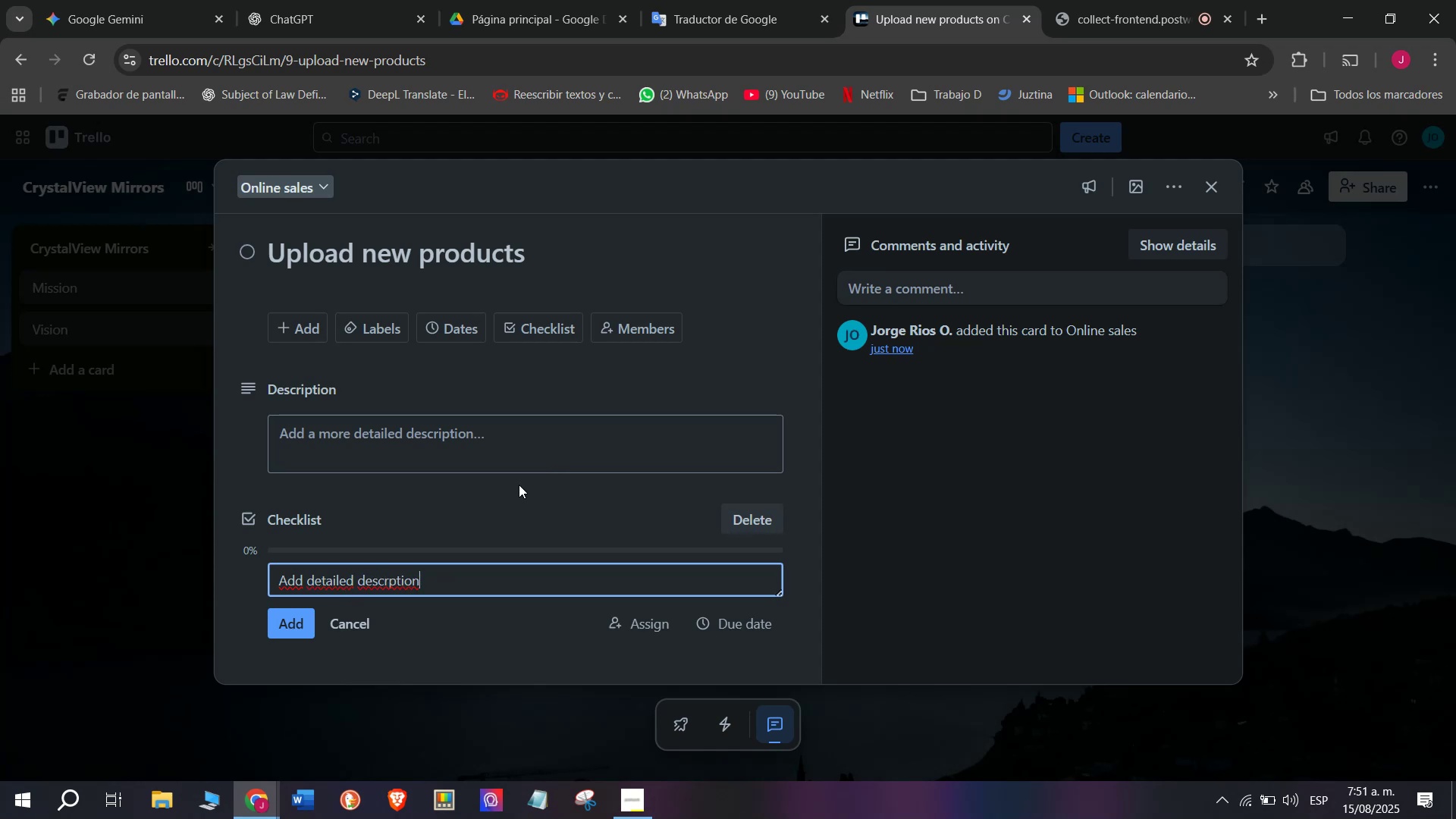 
key(S)
 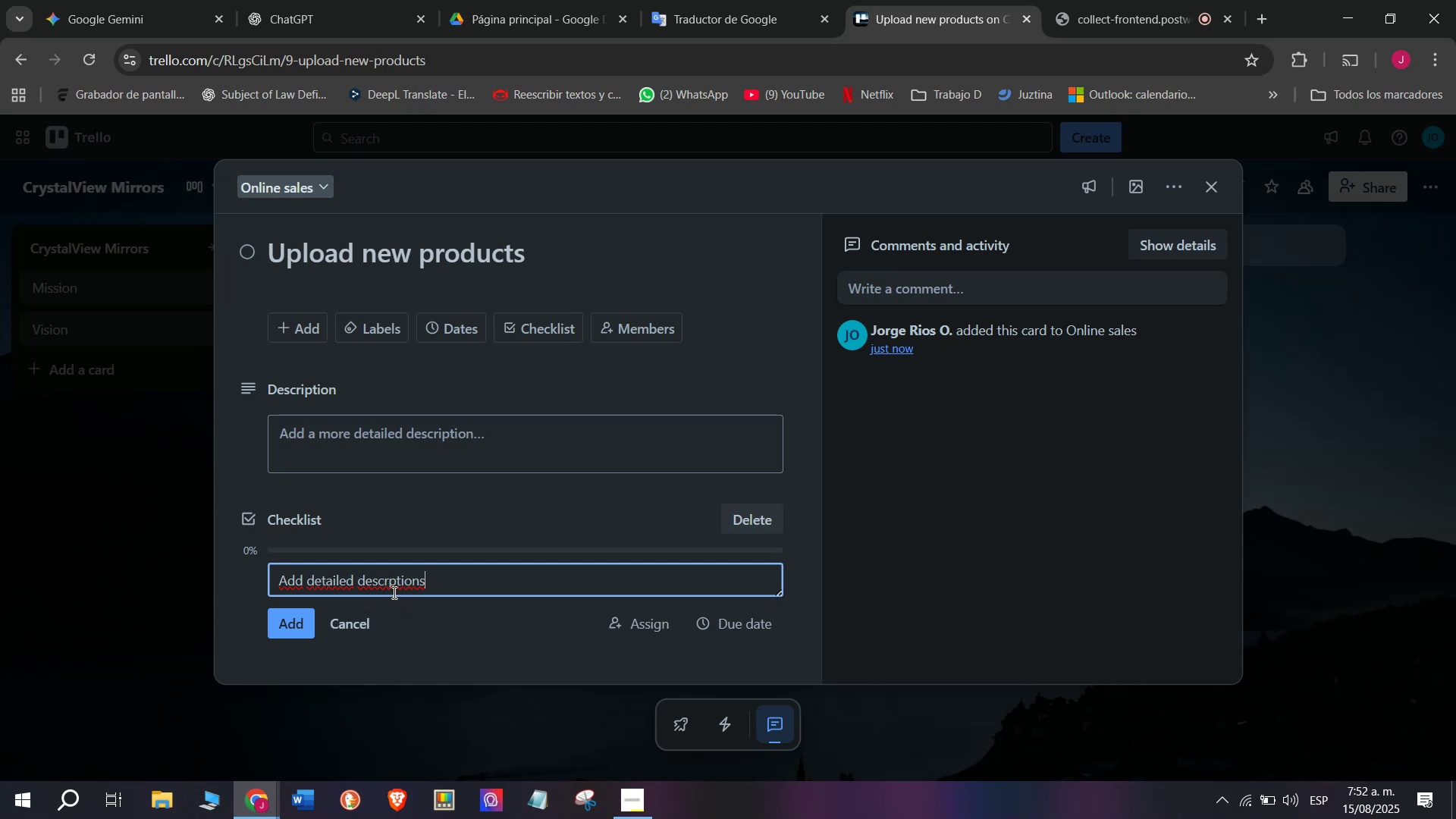 
wait(6.2)
 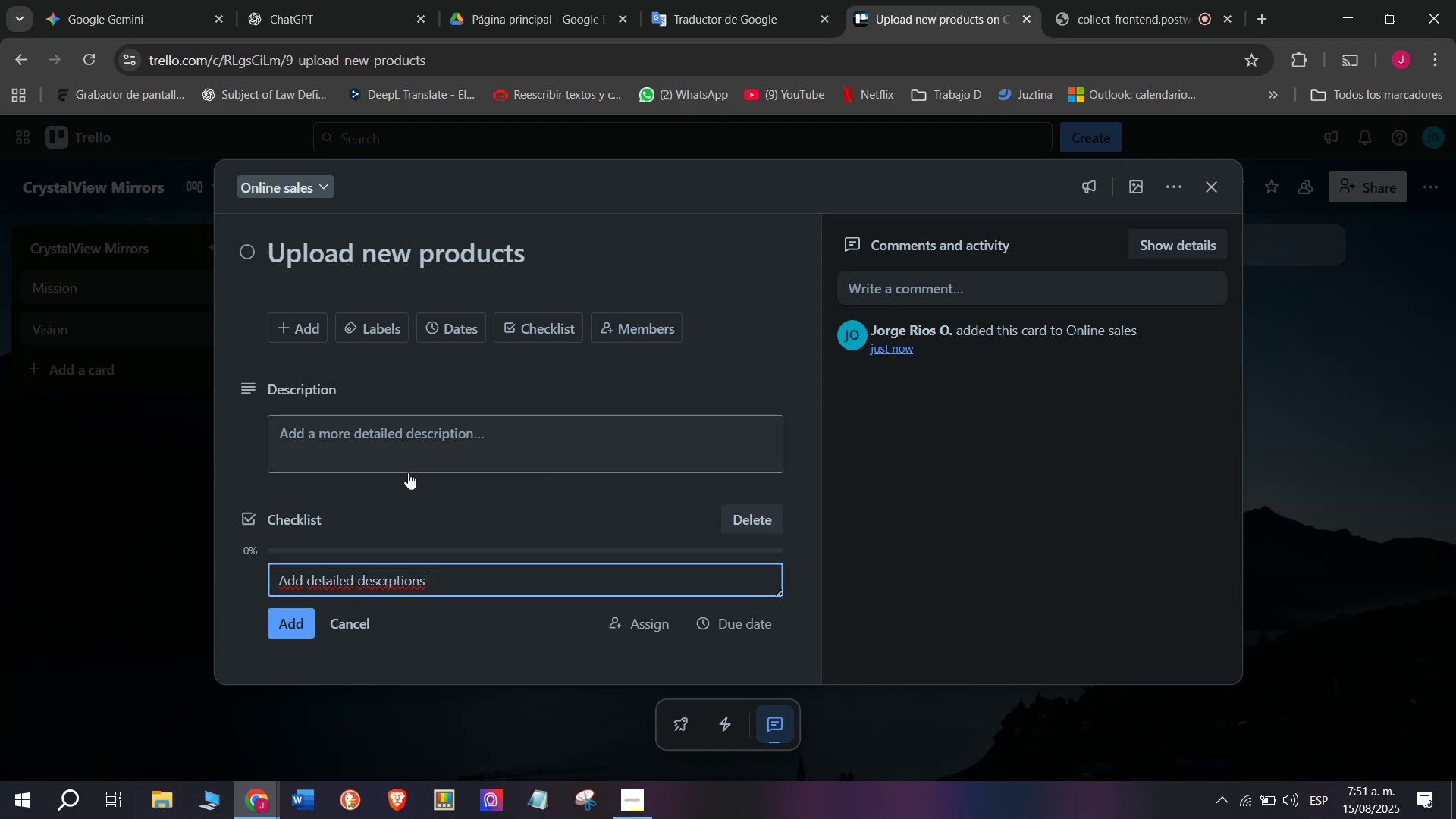 
key(I)
 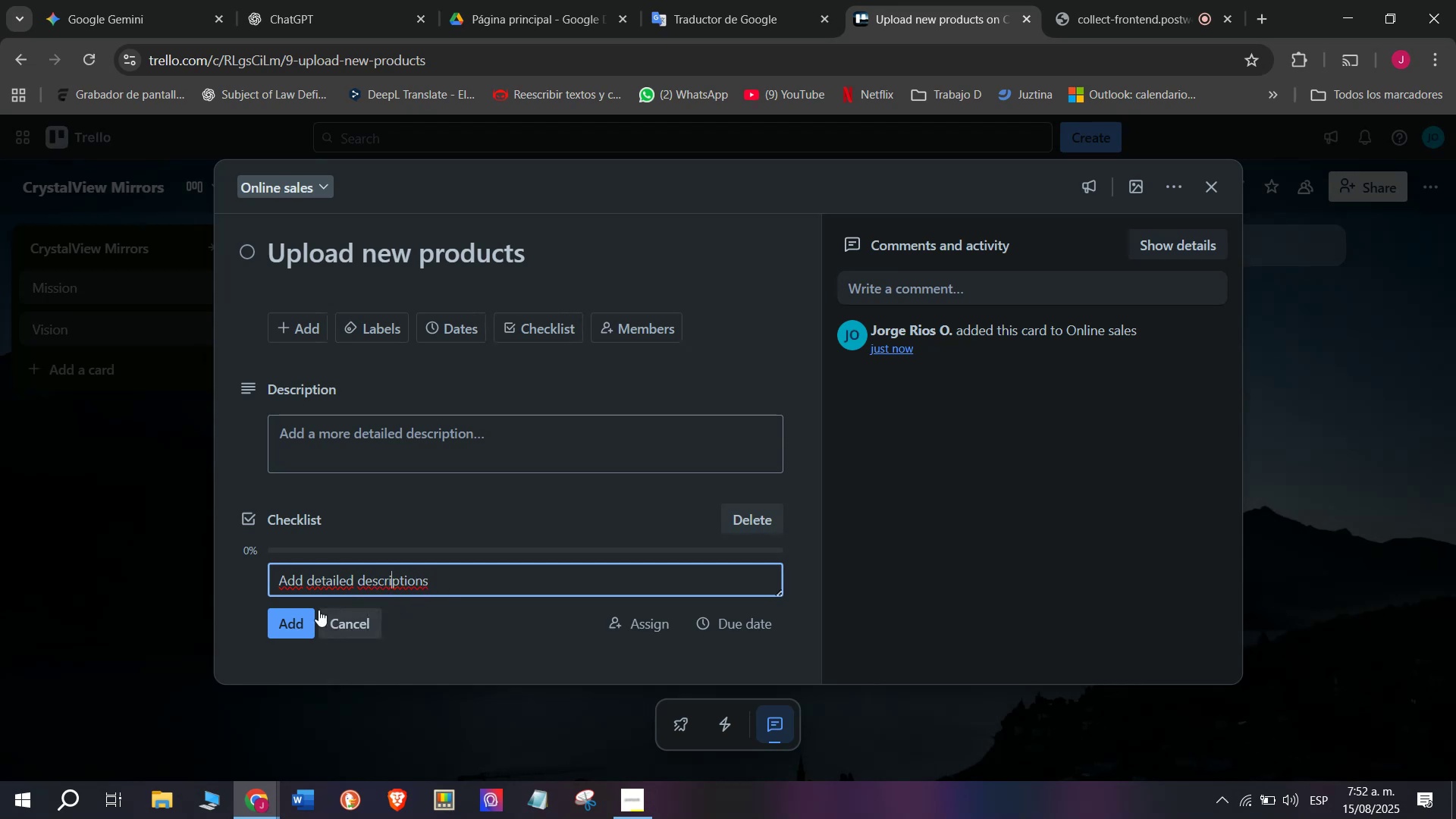 
left_click([294, 623])
 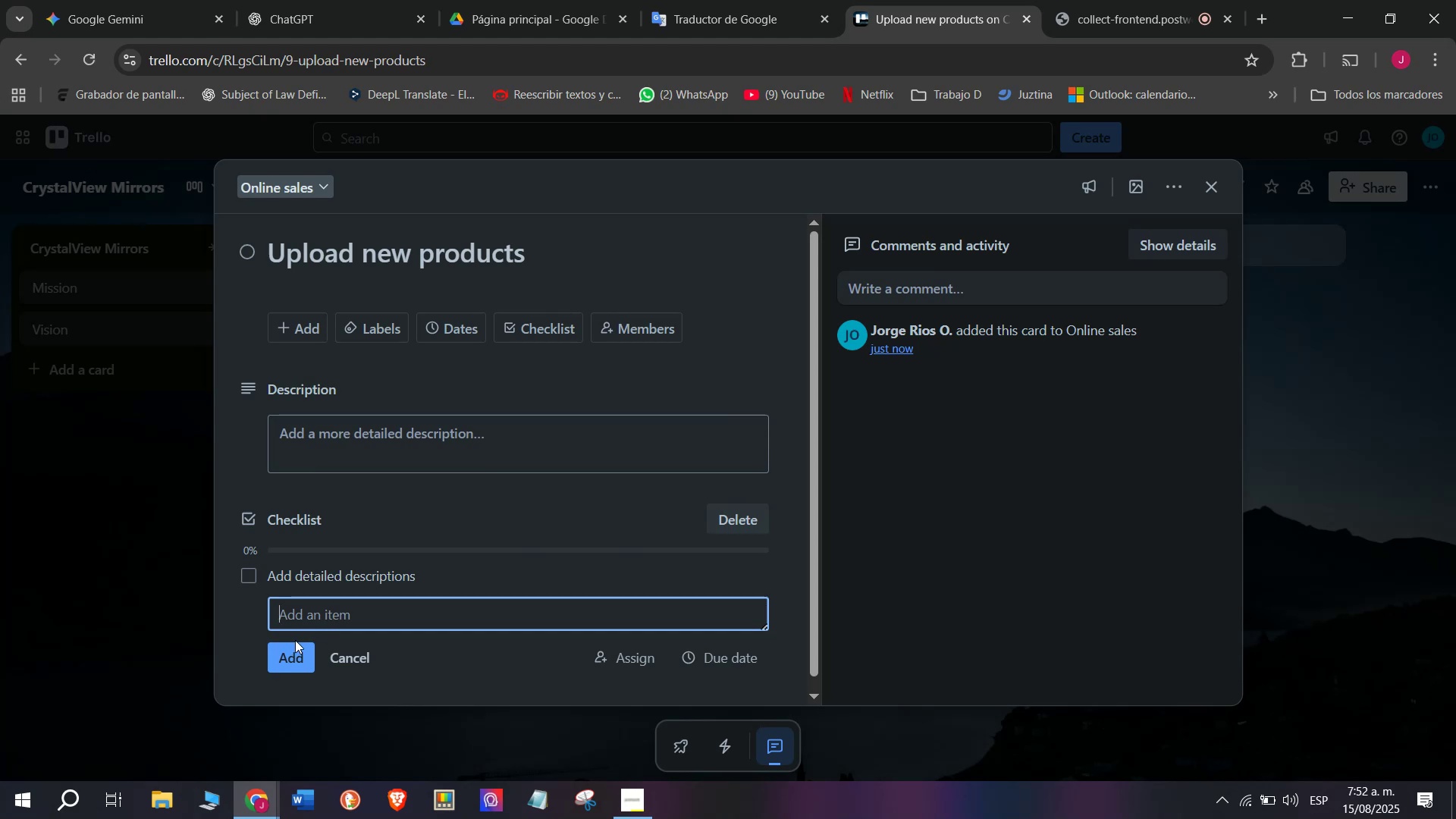 
wait(14.92)
 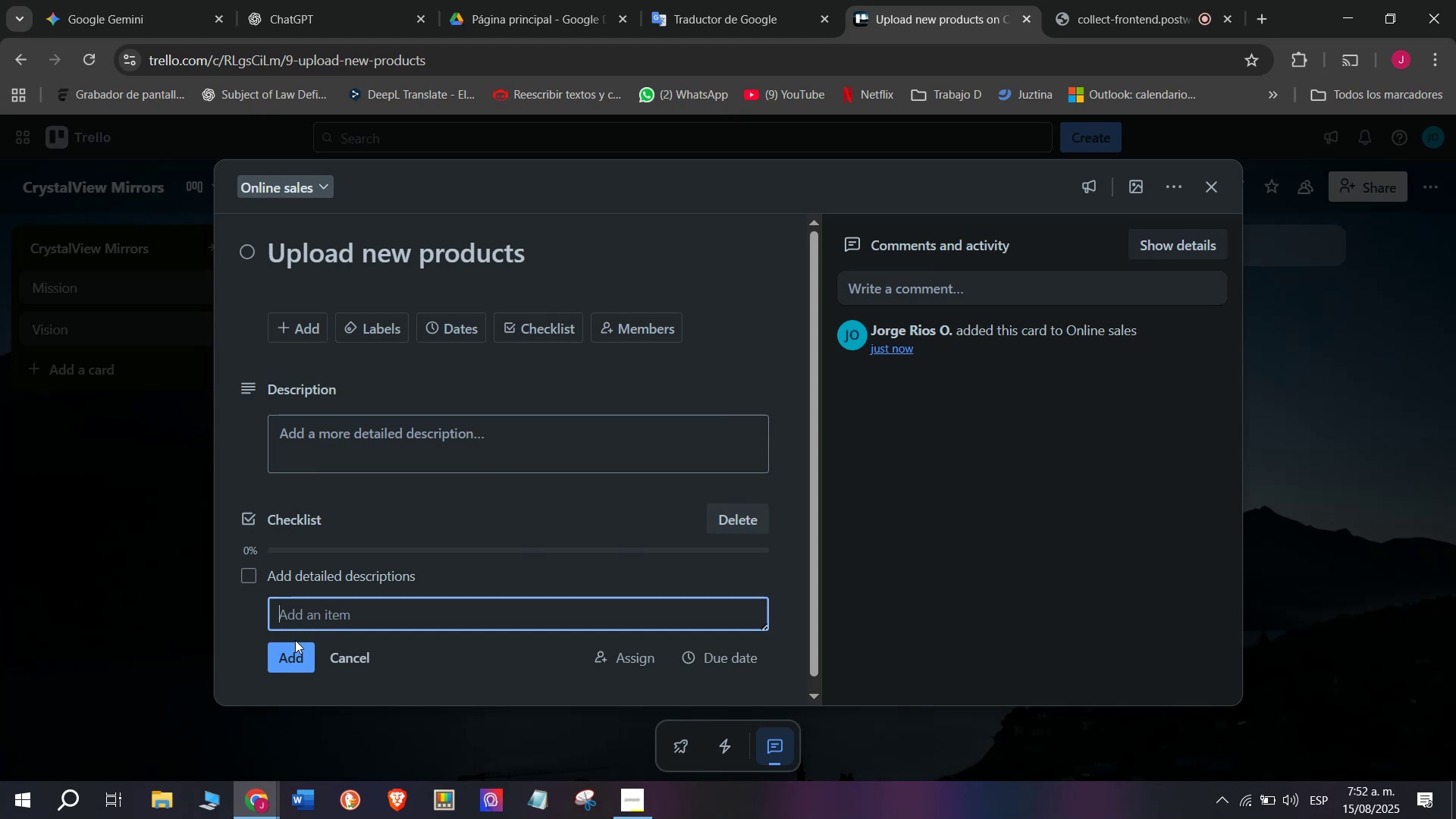 
left_click([157, 573])
 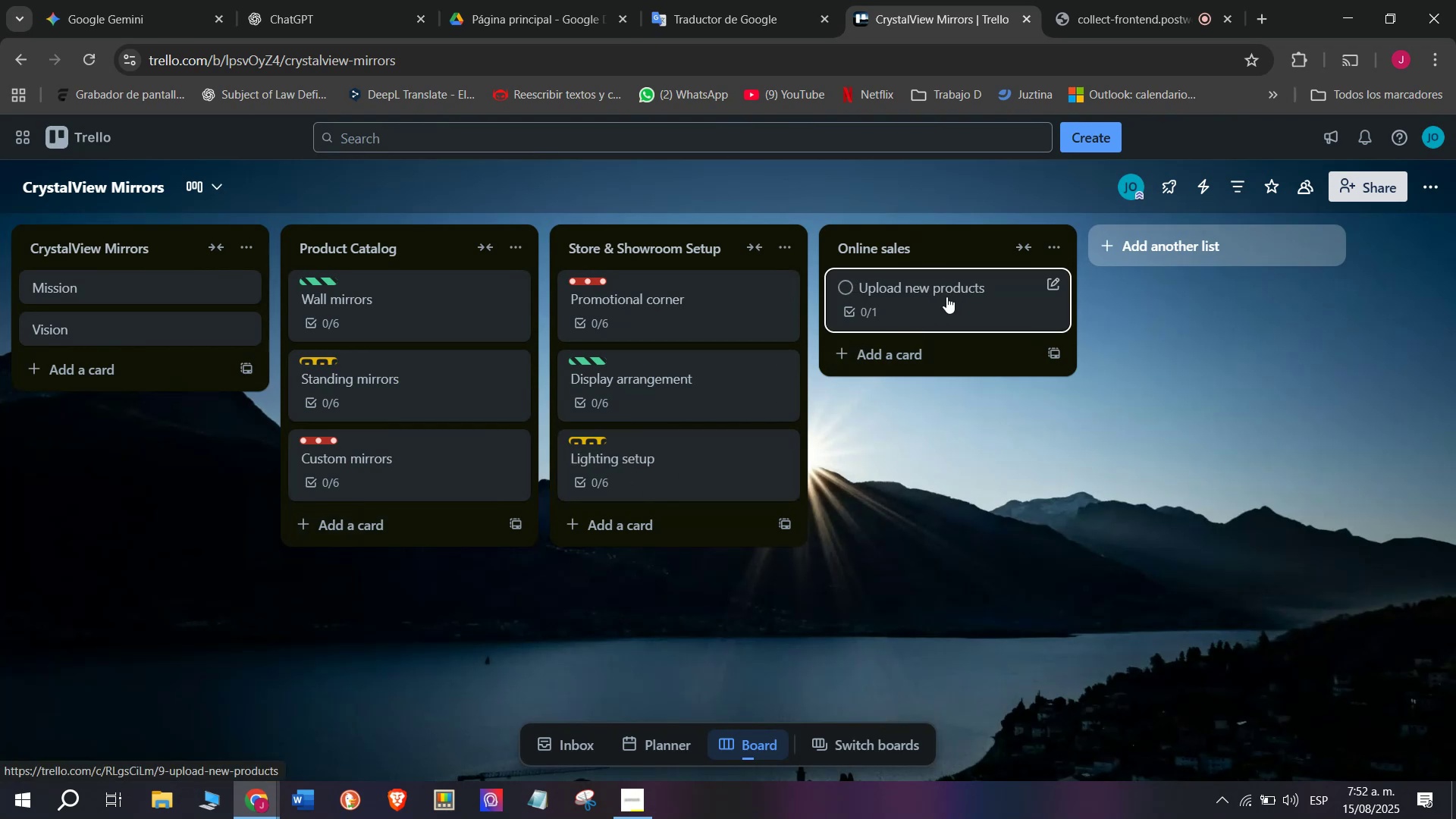 
left_click([946, 297])
 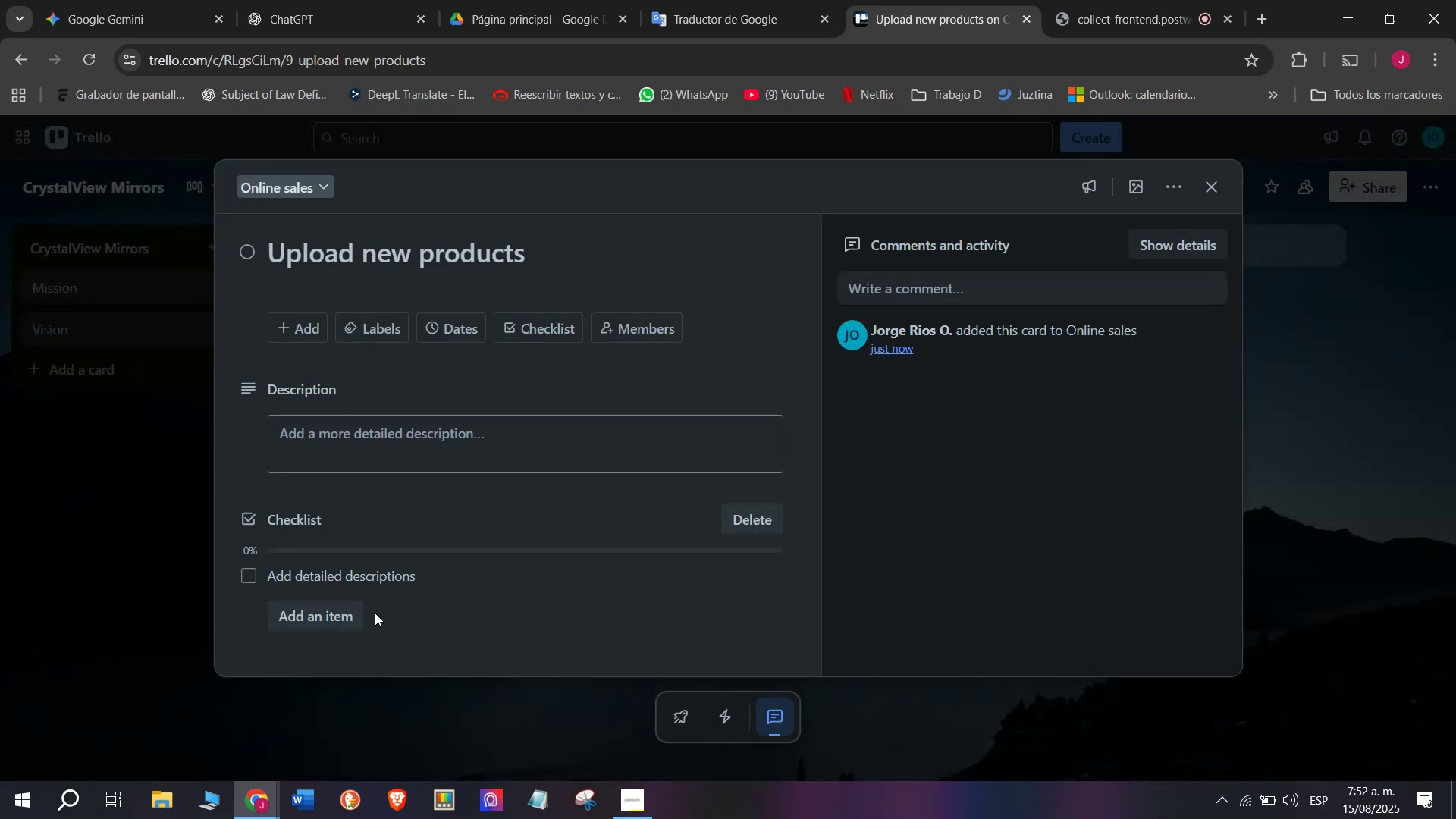 
scroll: coordinate [407, 562], scroll_direction: down, amount: 2.0
 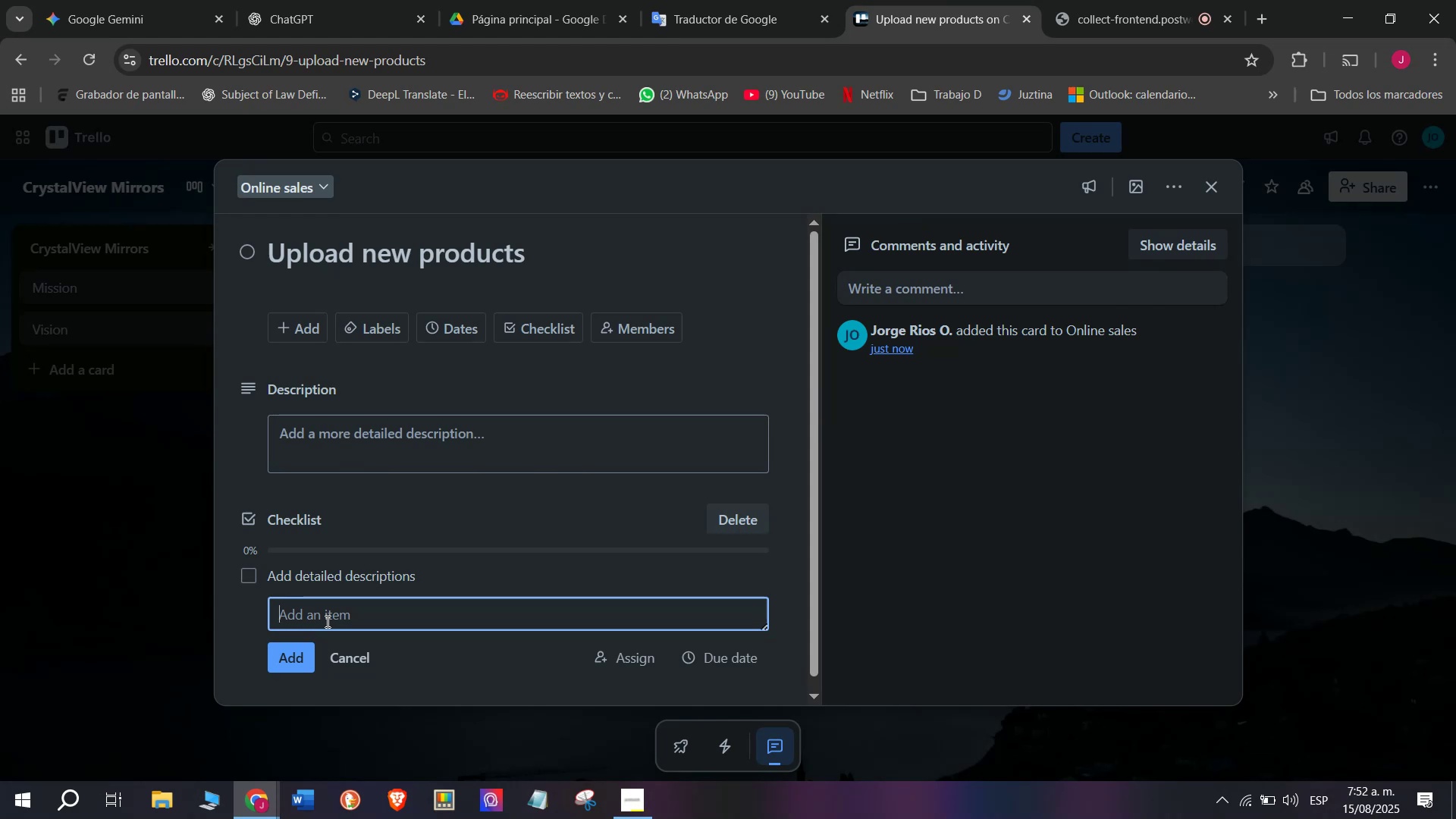 
wait(7.1)
 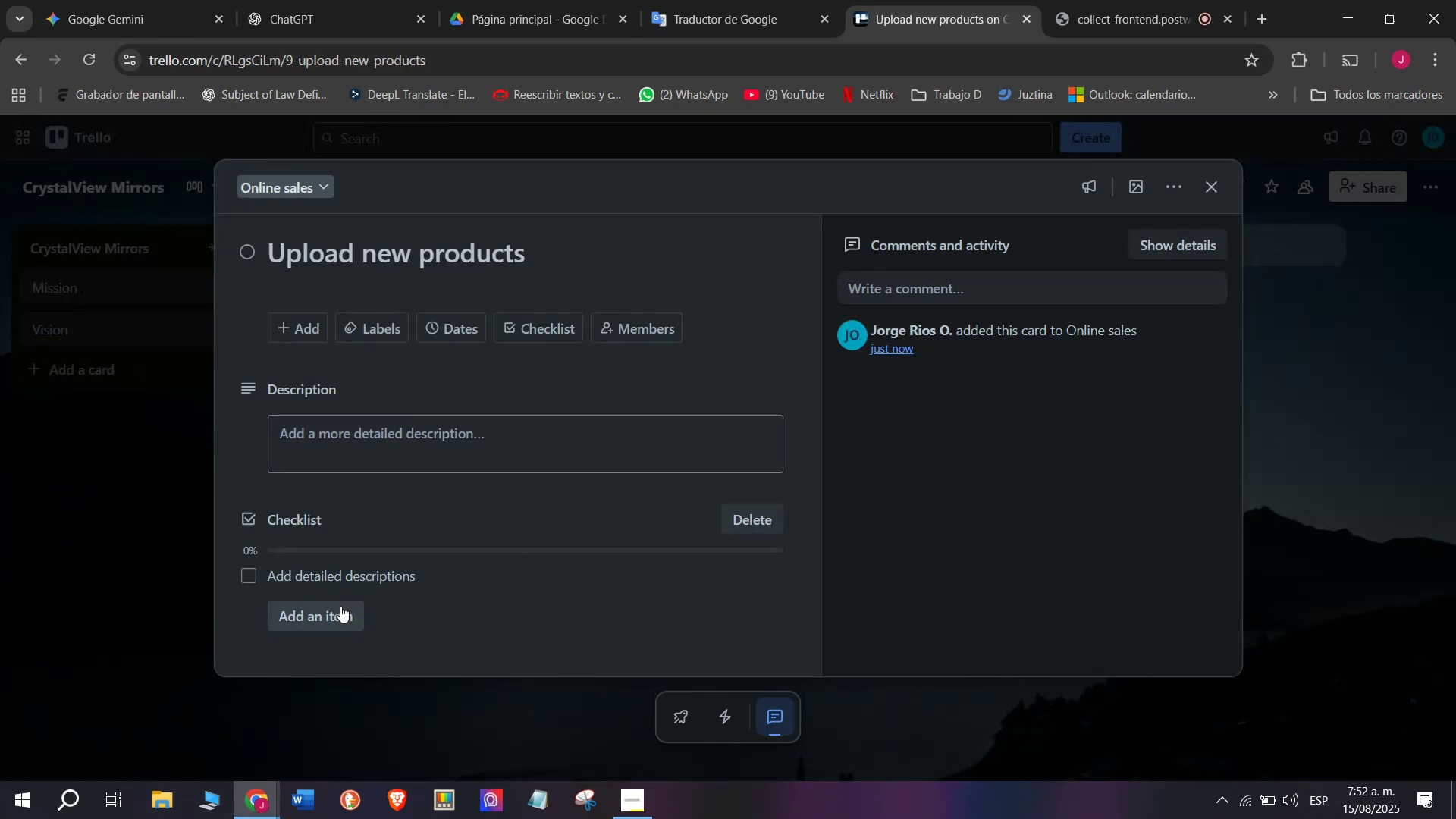 
type(Test shopping cart)
 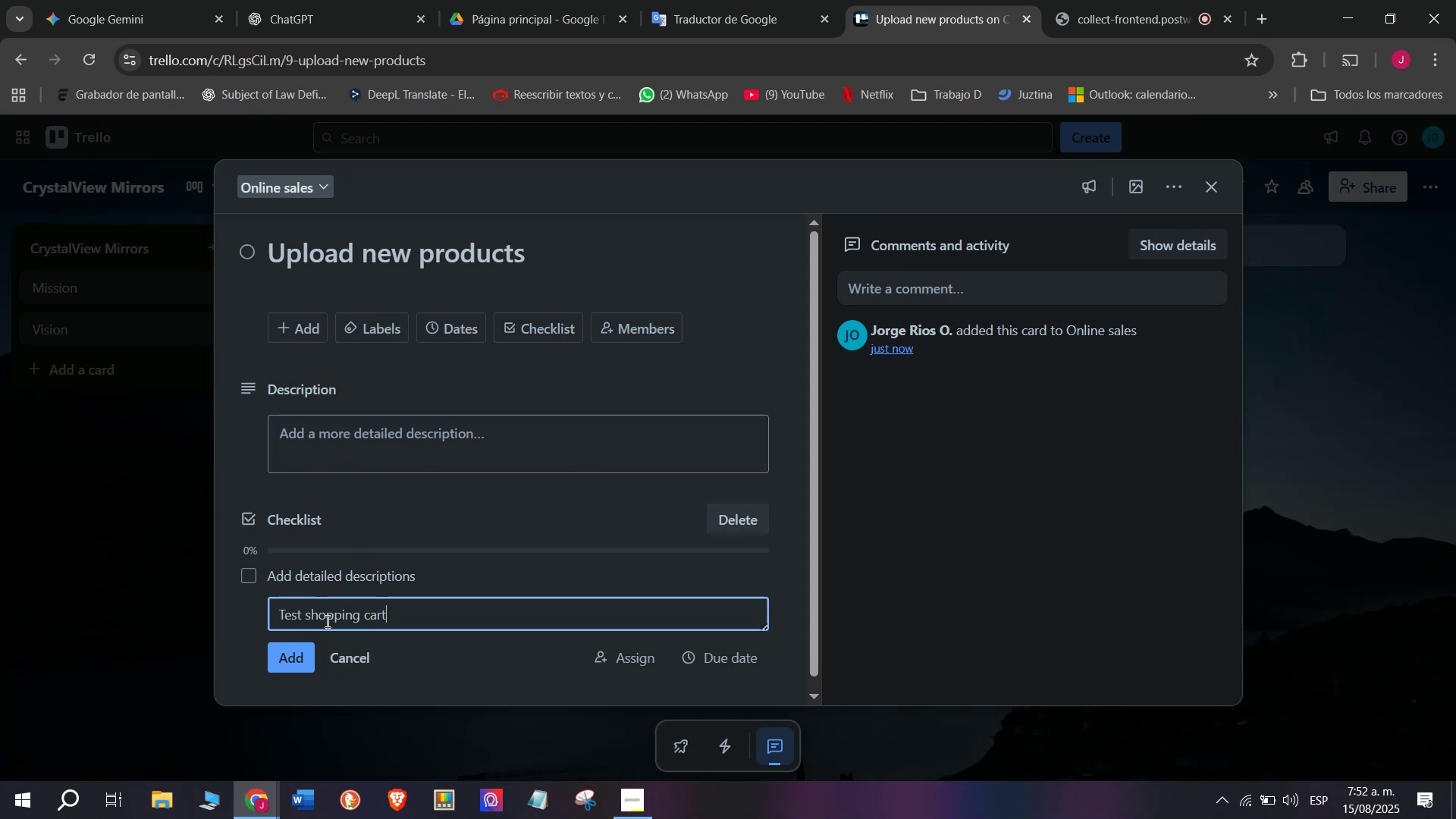 
key(Enter)
 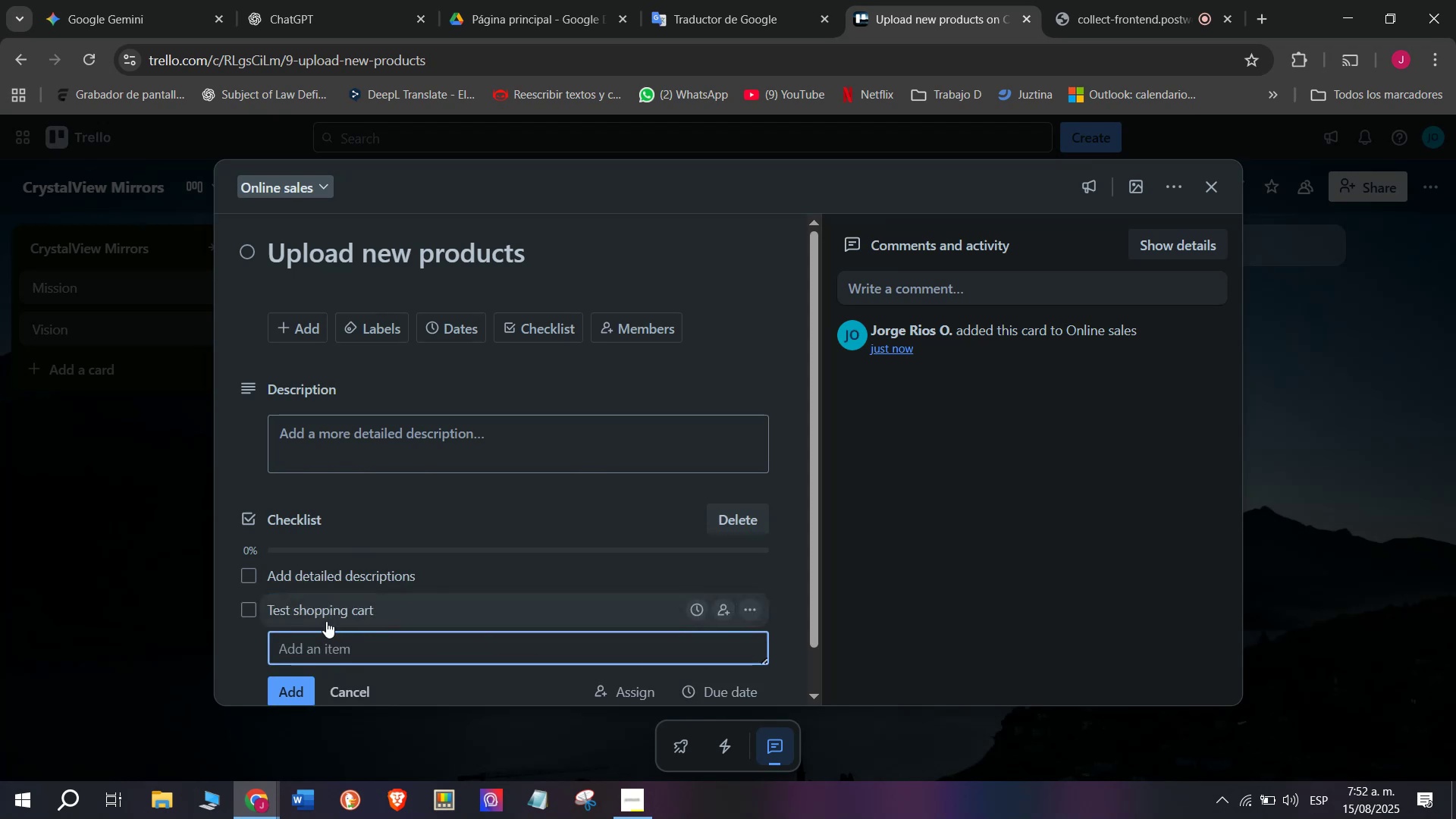 
type(Update delivery info)
 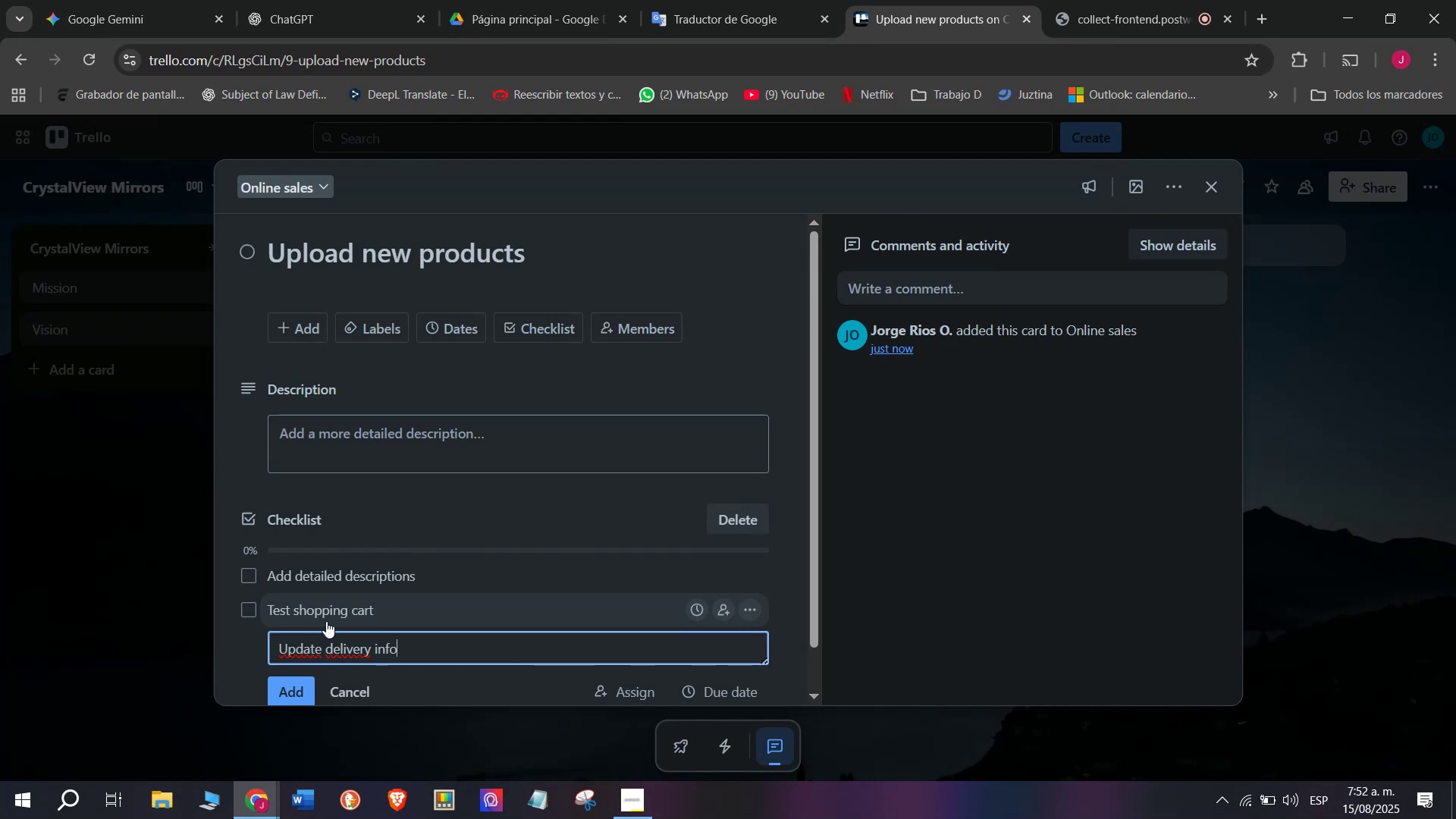 
key(Enter)
 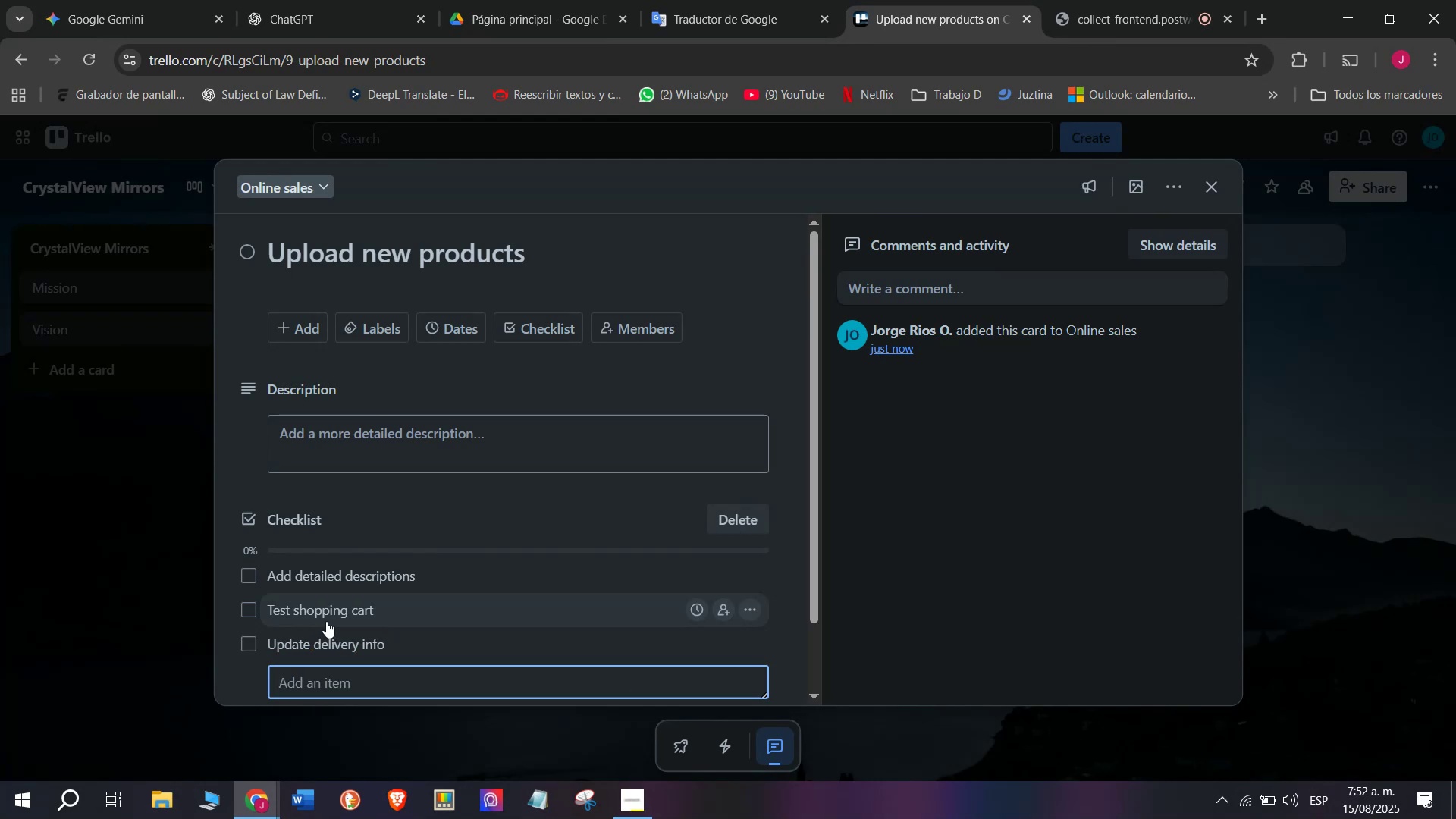 
type(Ensure mobile optimization)
 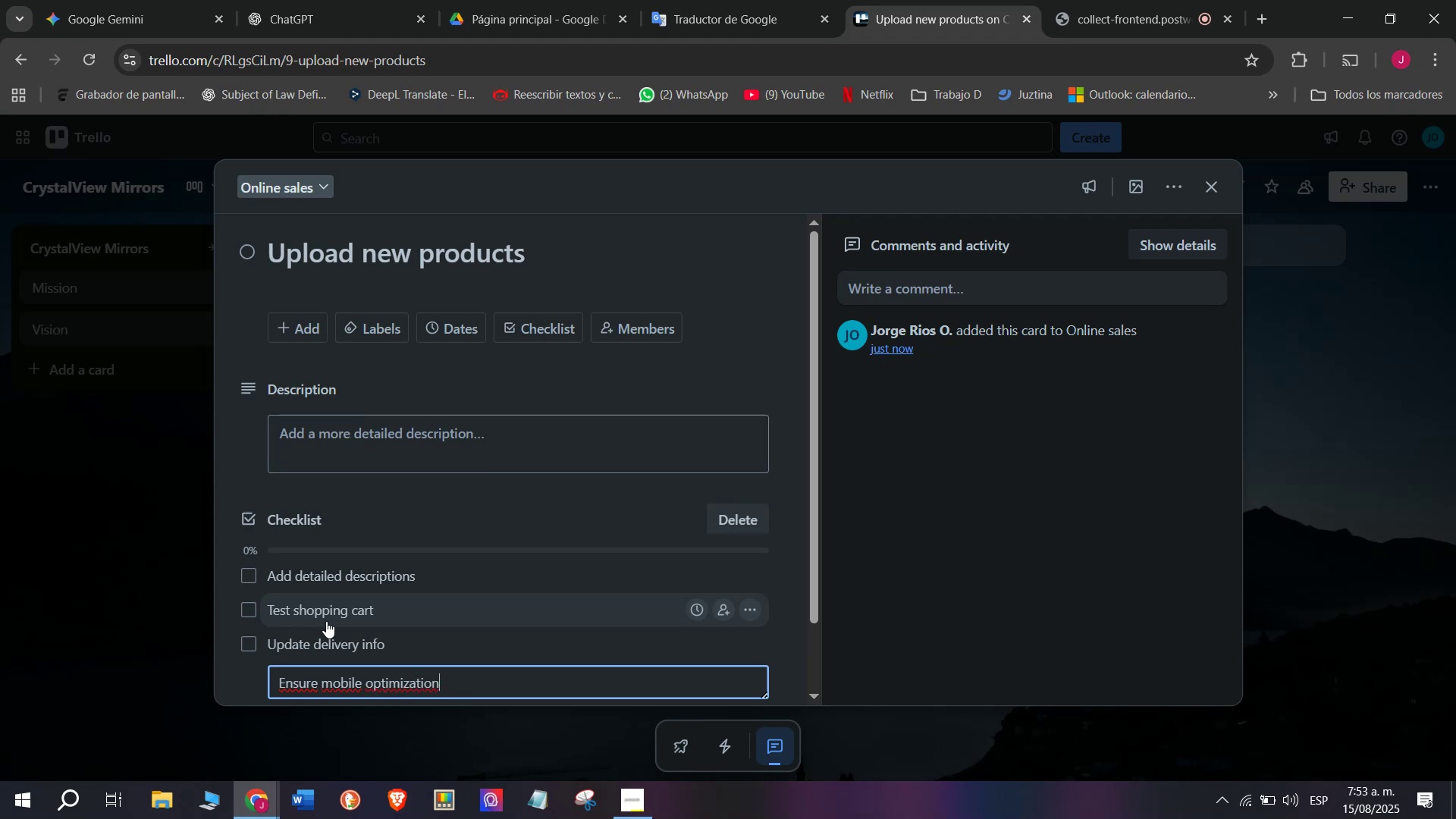 
key(Enter)
 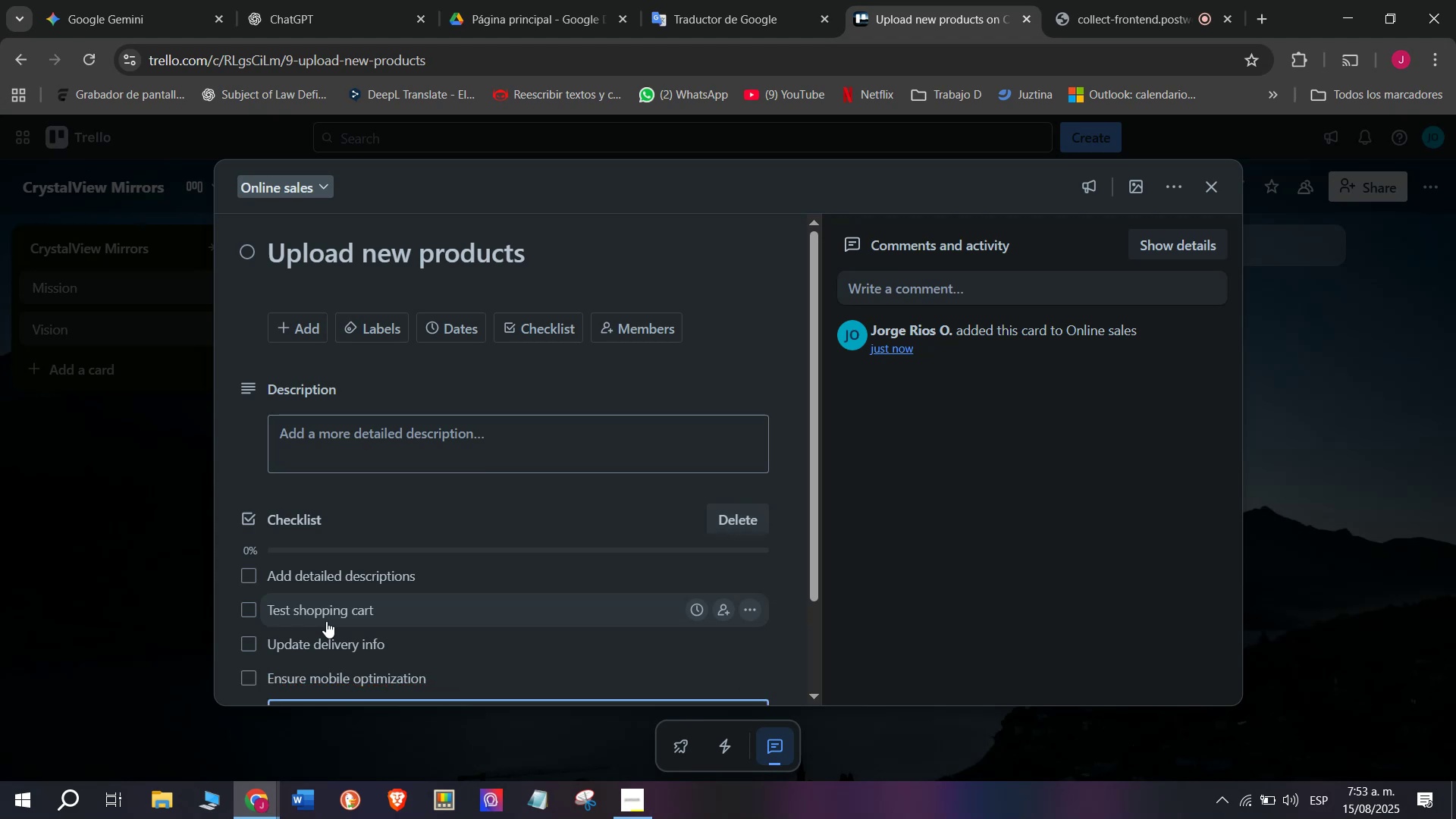 
type(Link to social media)
 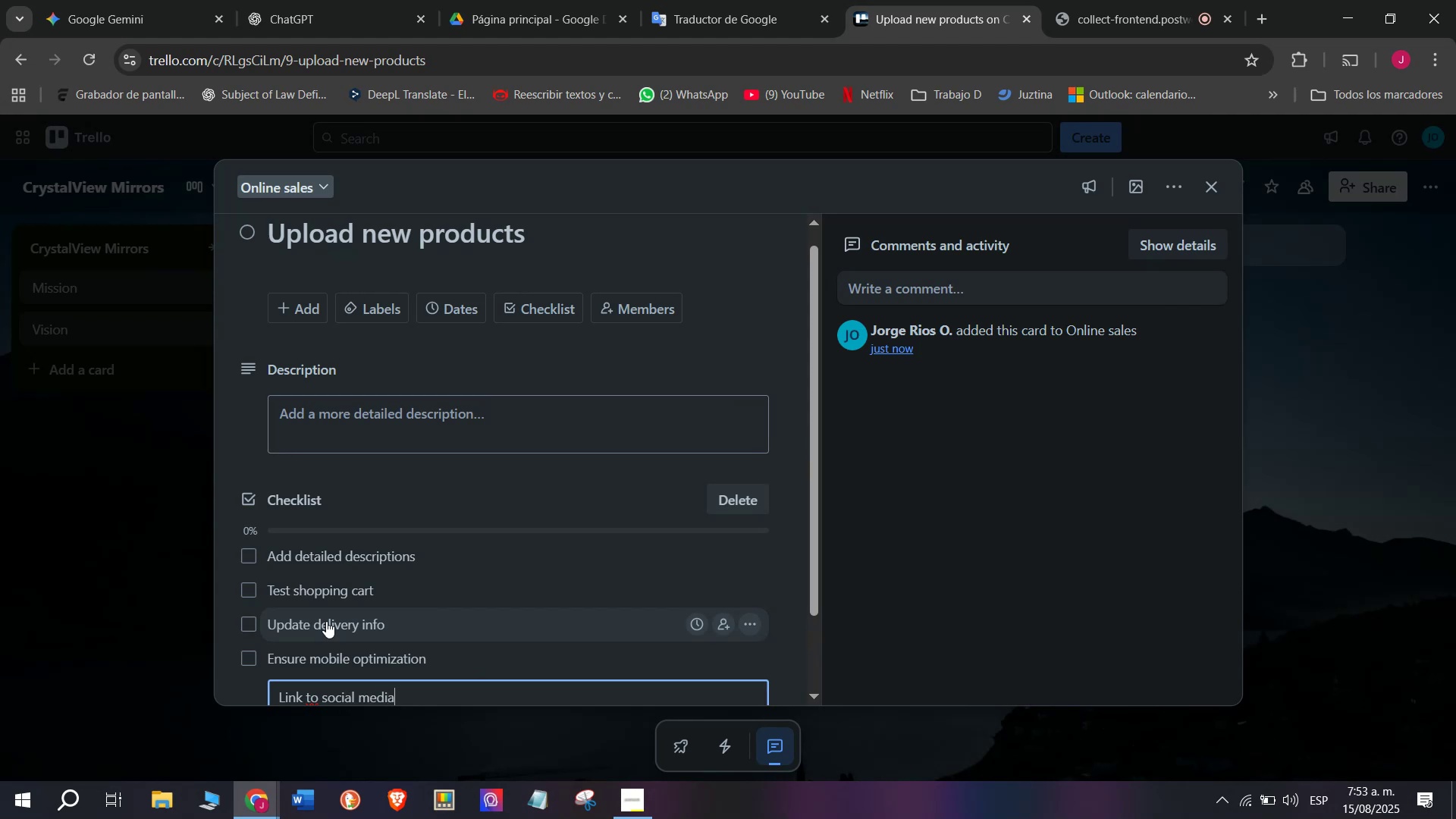 
key(Enter)
 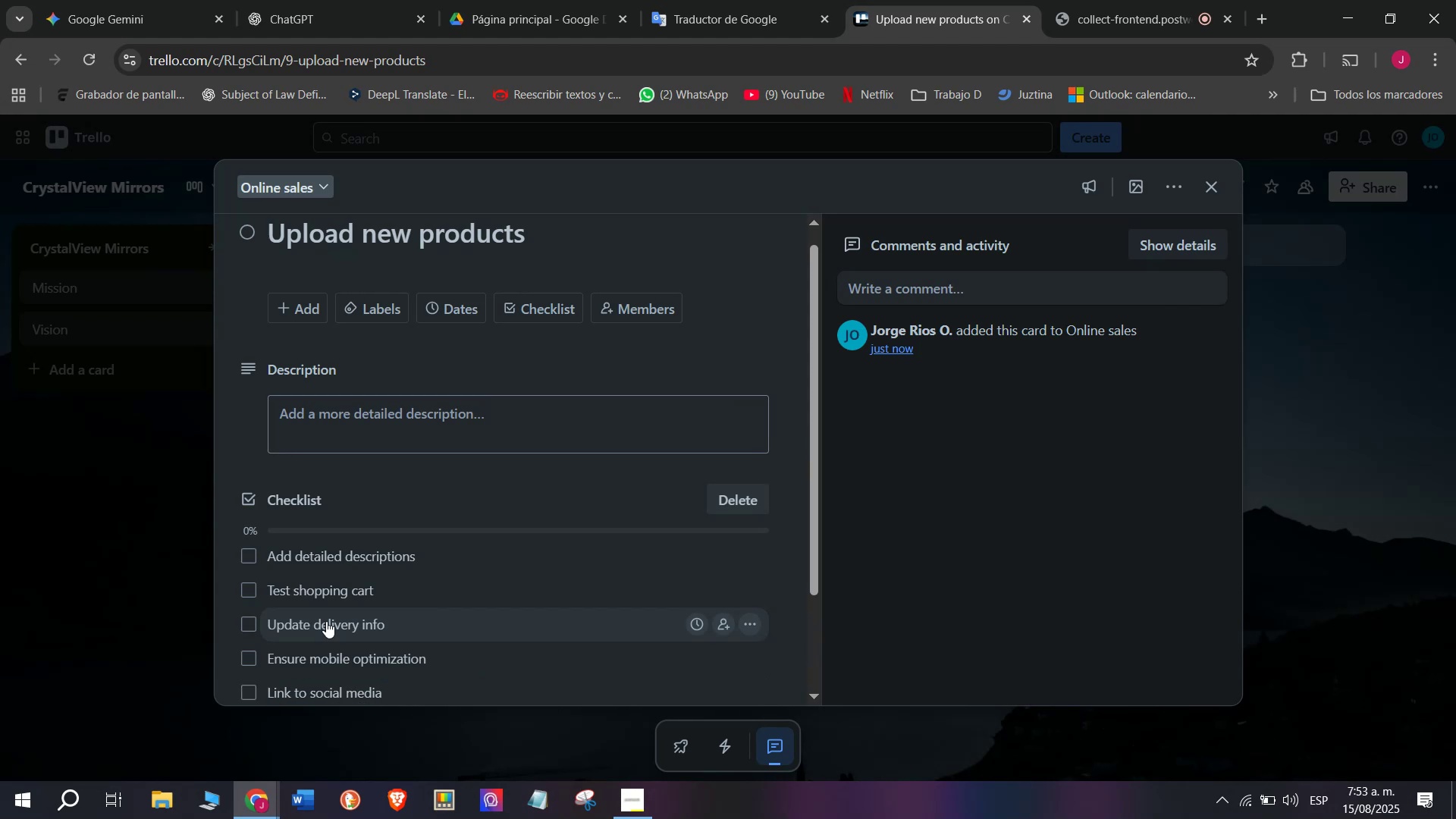 
wait(6.38)
 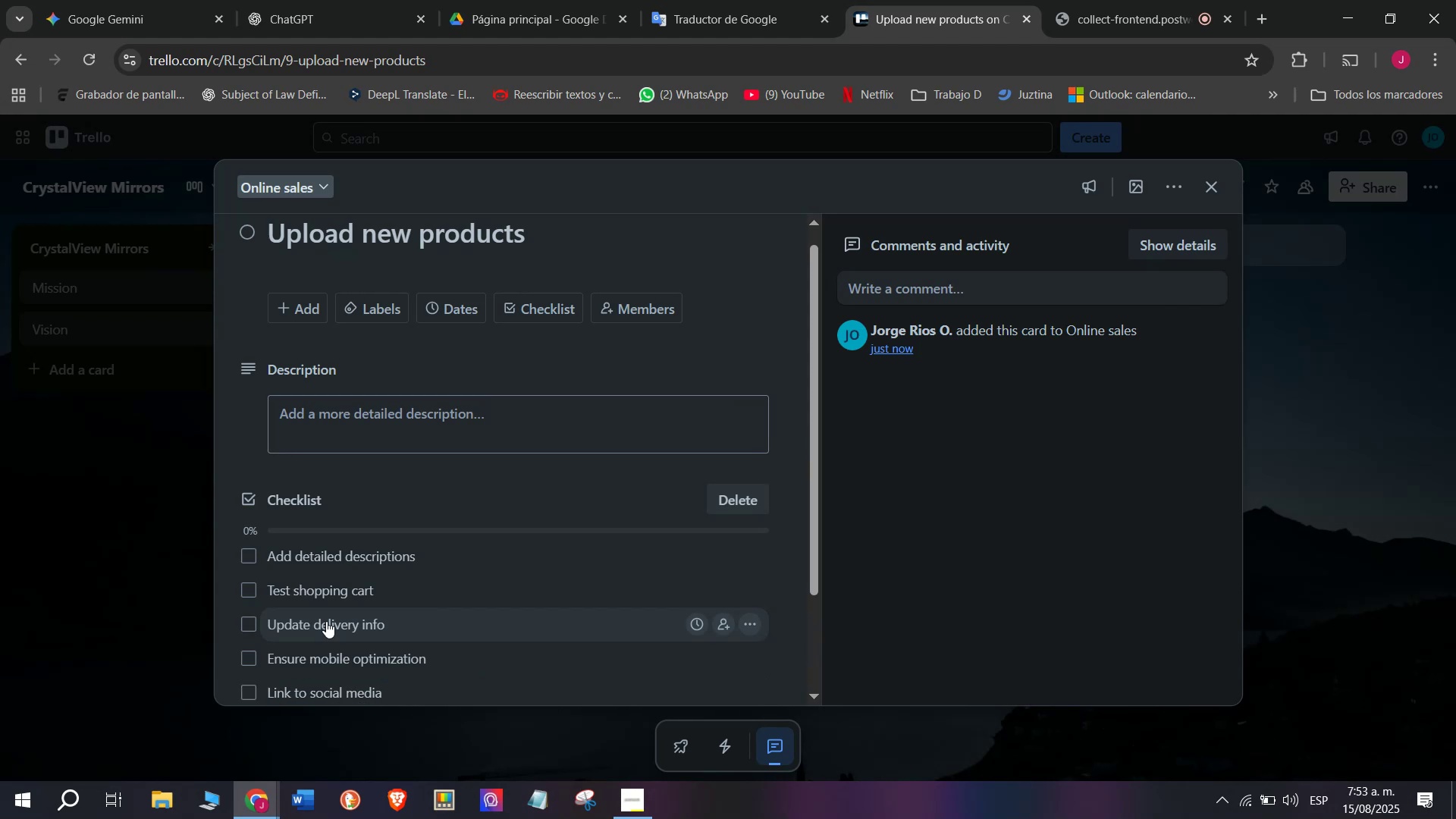 
type(Website search)
 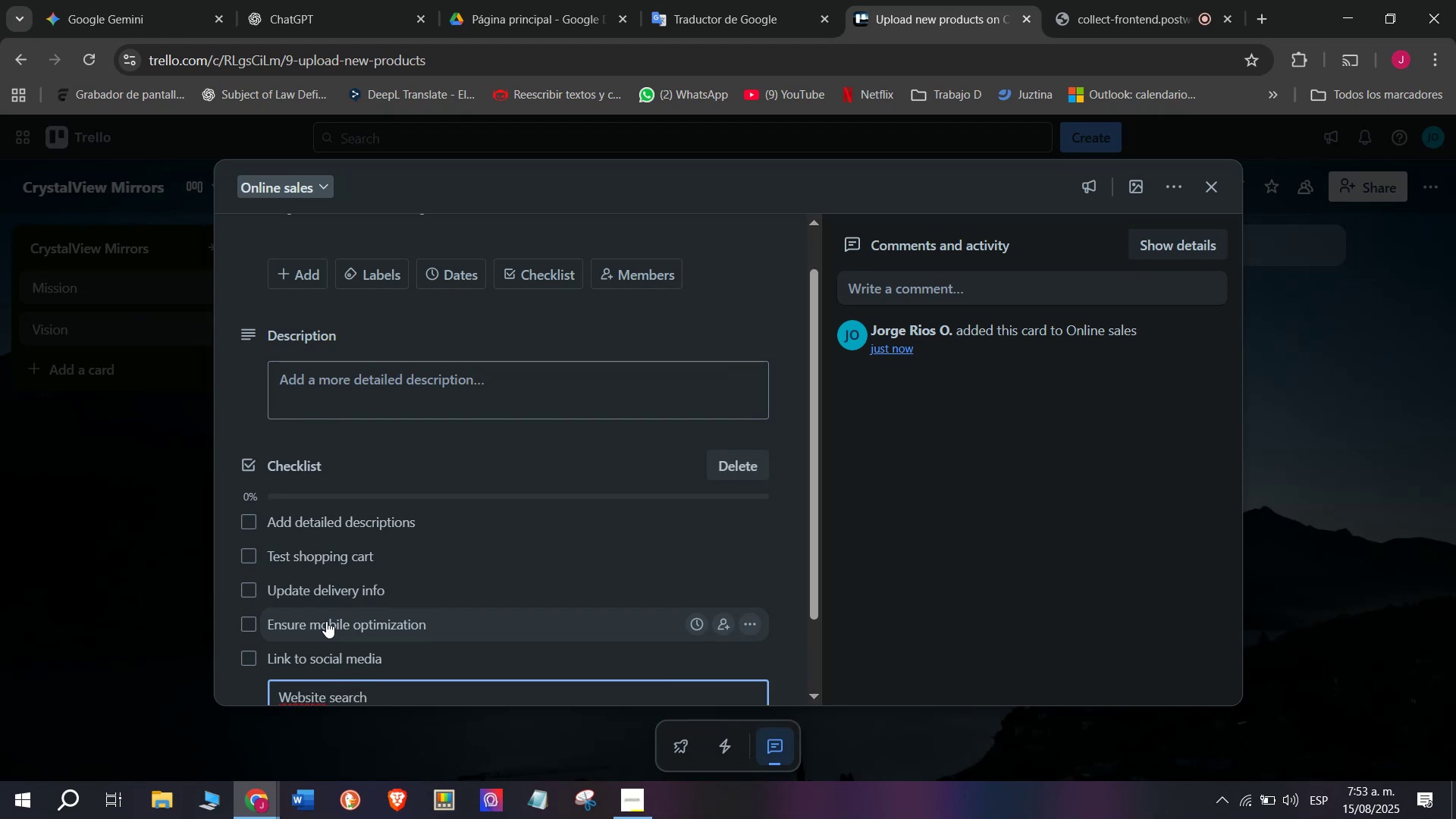 
key(Enter)
 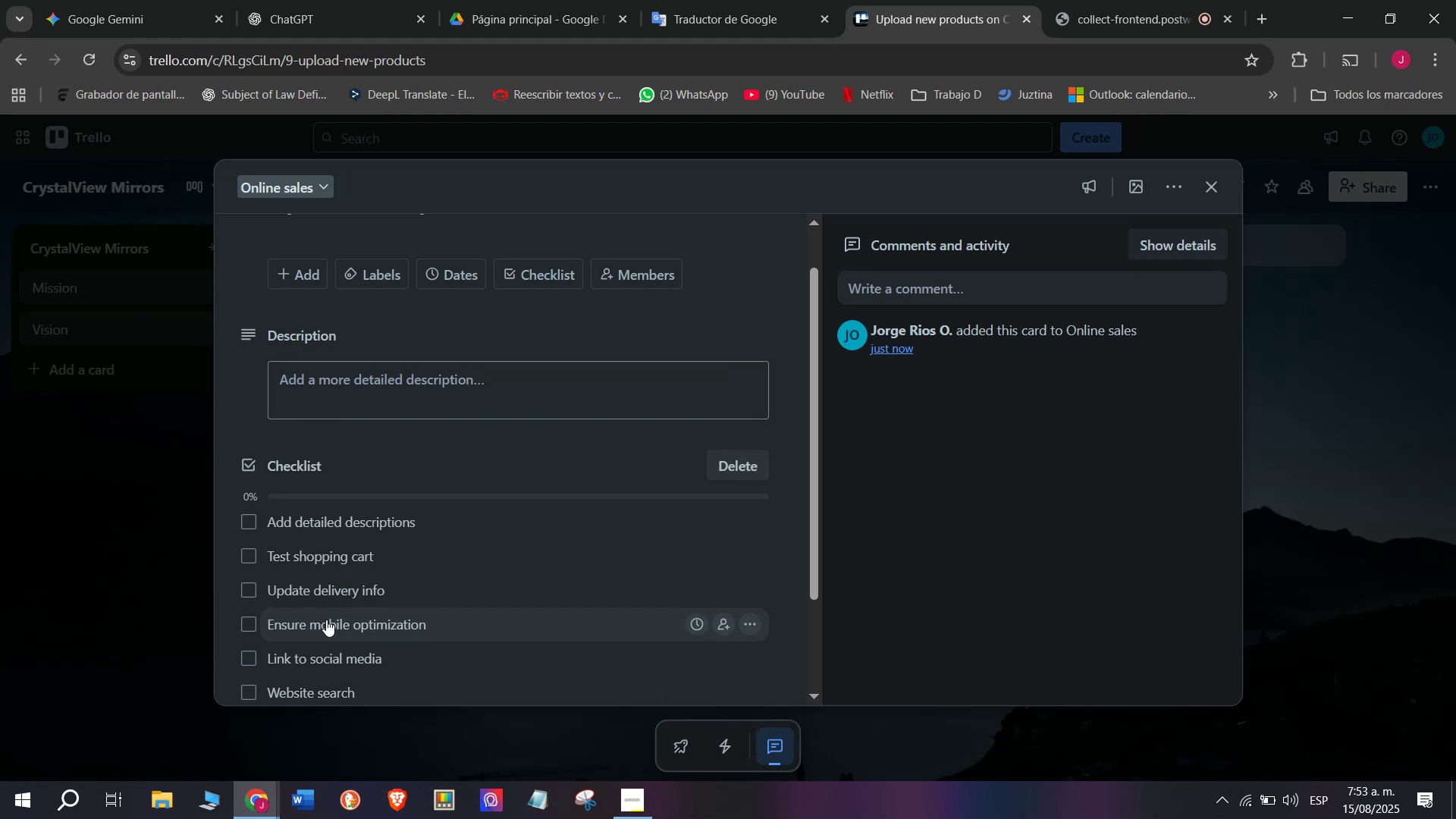 
scroll: coordinate [148, 670], scroll_direction: up, amount: 1.0
 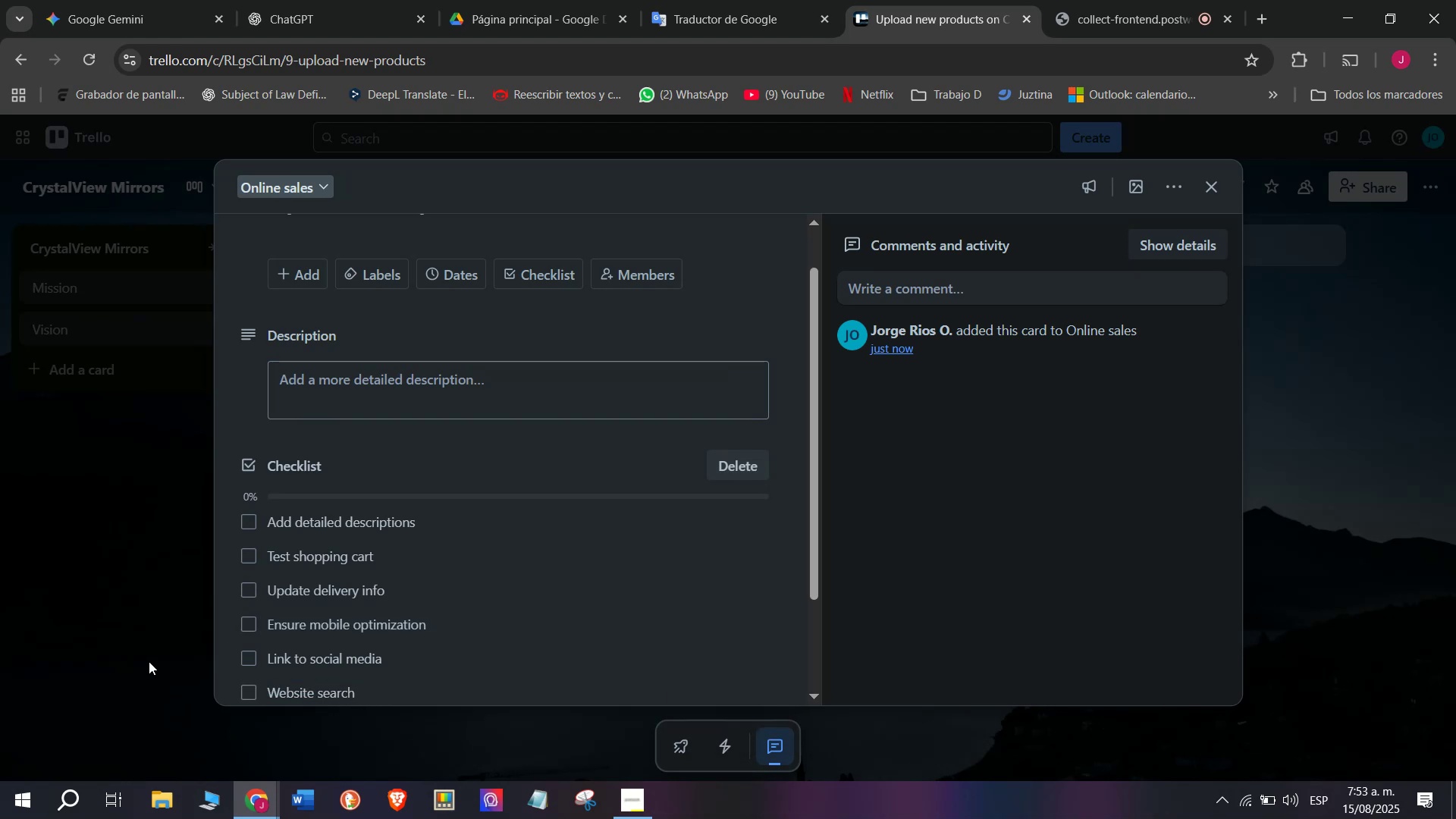 
left_click([149, 661])
 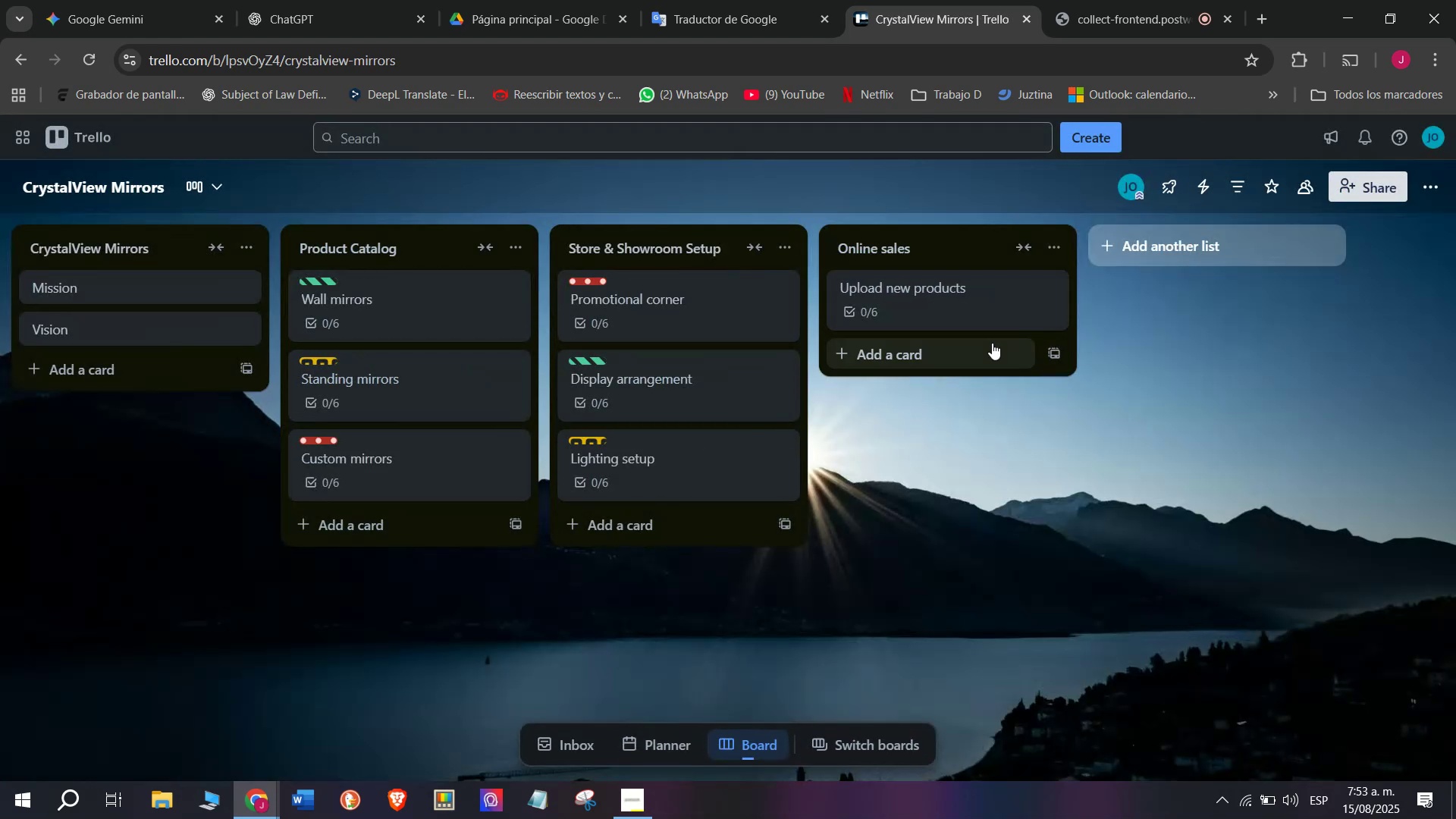 
left_click([990, 356])
 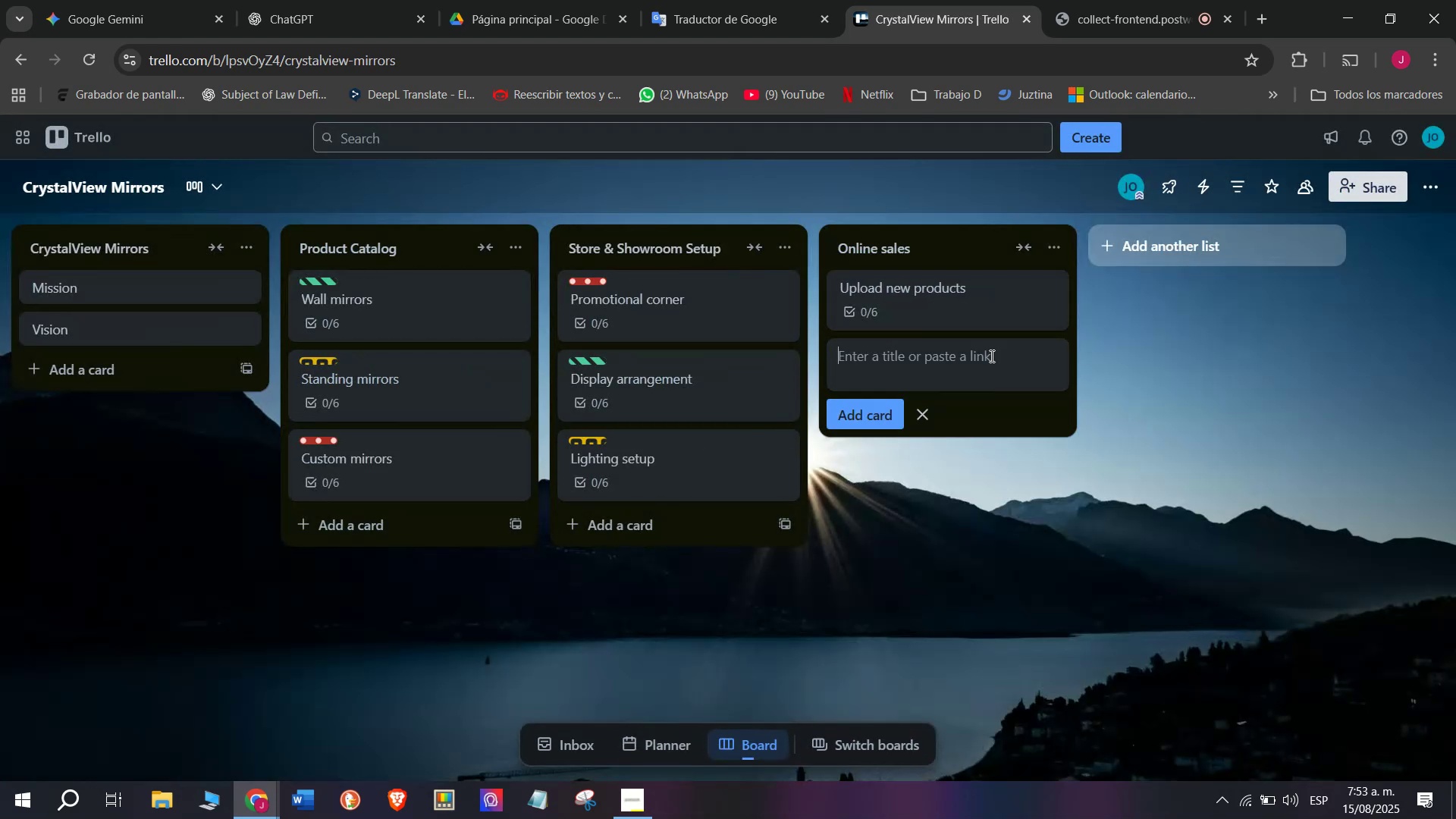 
type(Orders processing)
 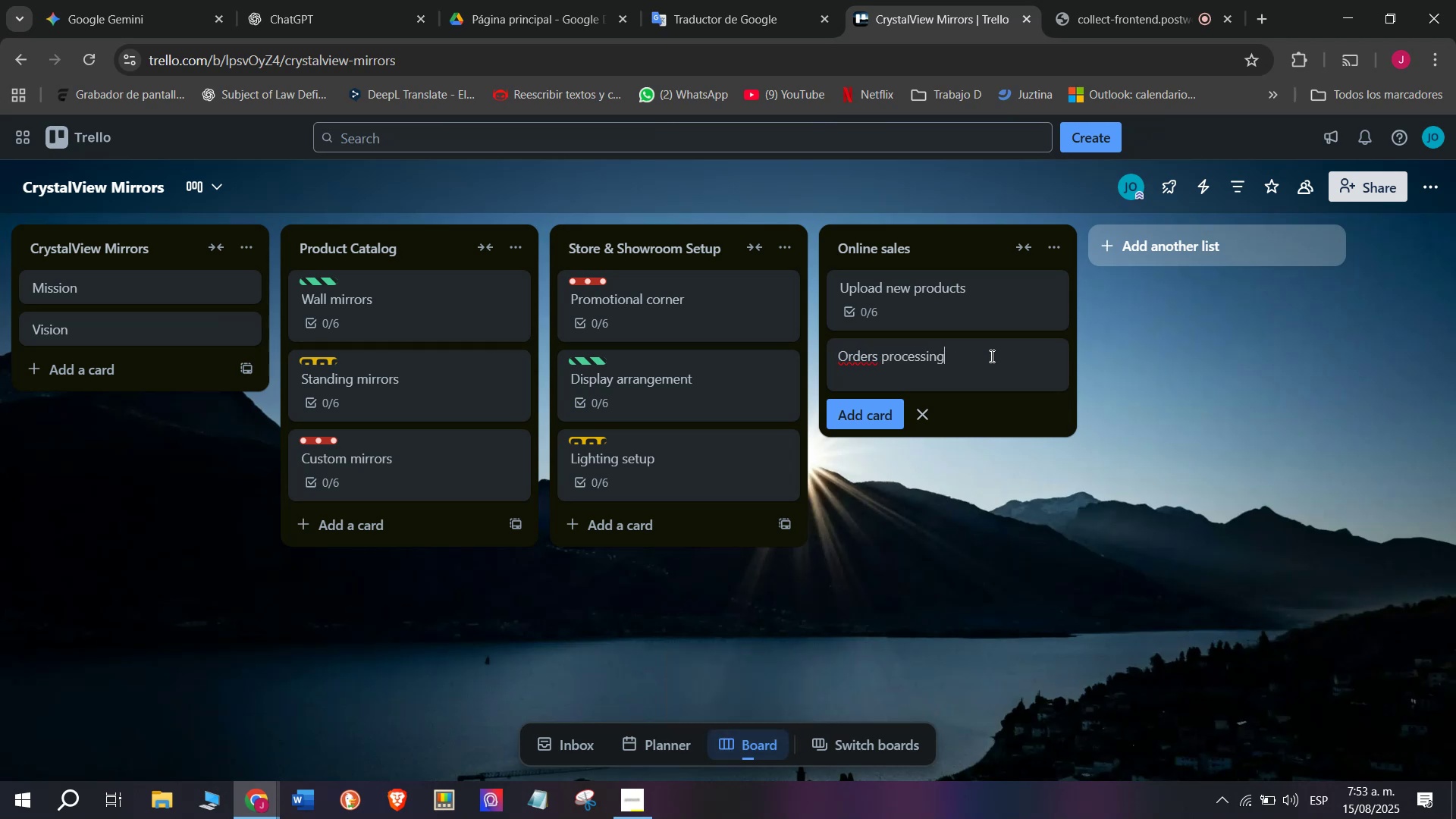 
key(Enter)
 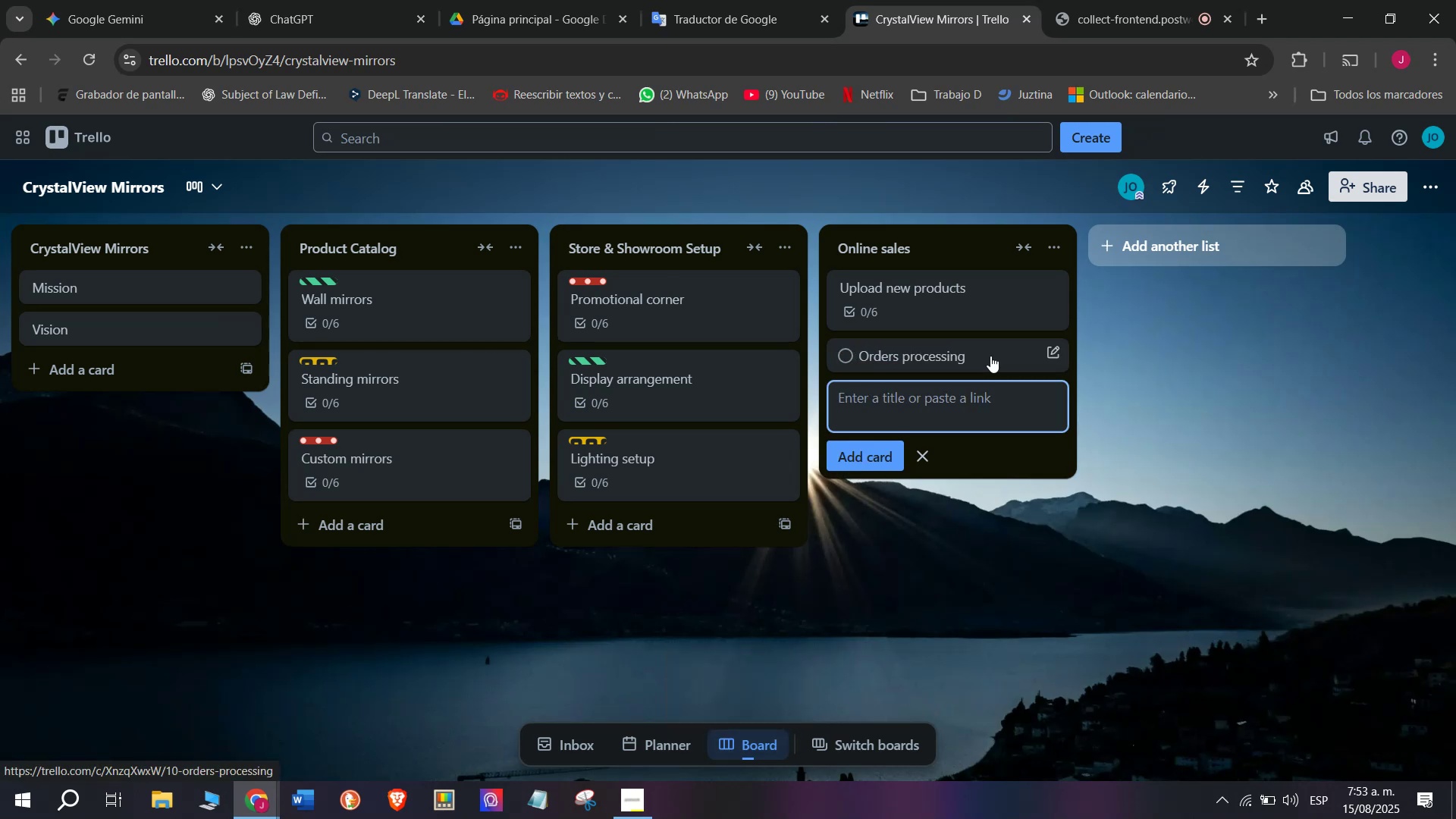 
left_click([990, 356])
 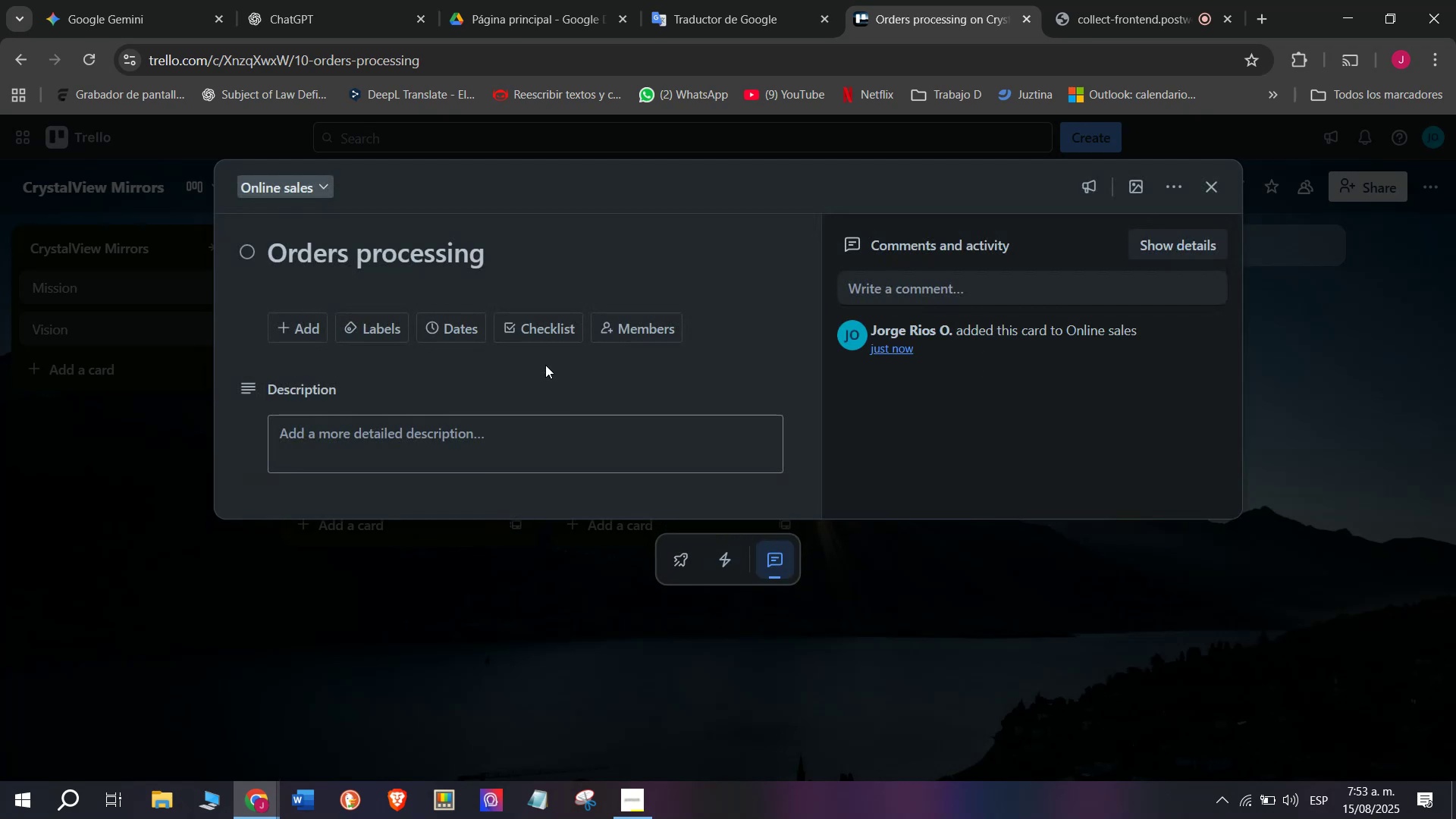 
left_click([553, 337])
 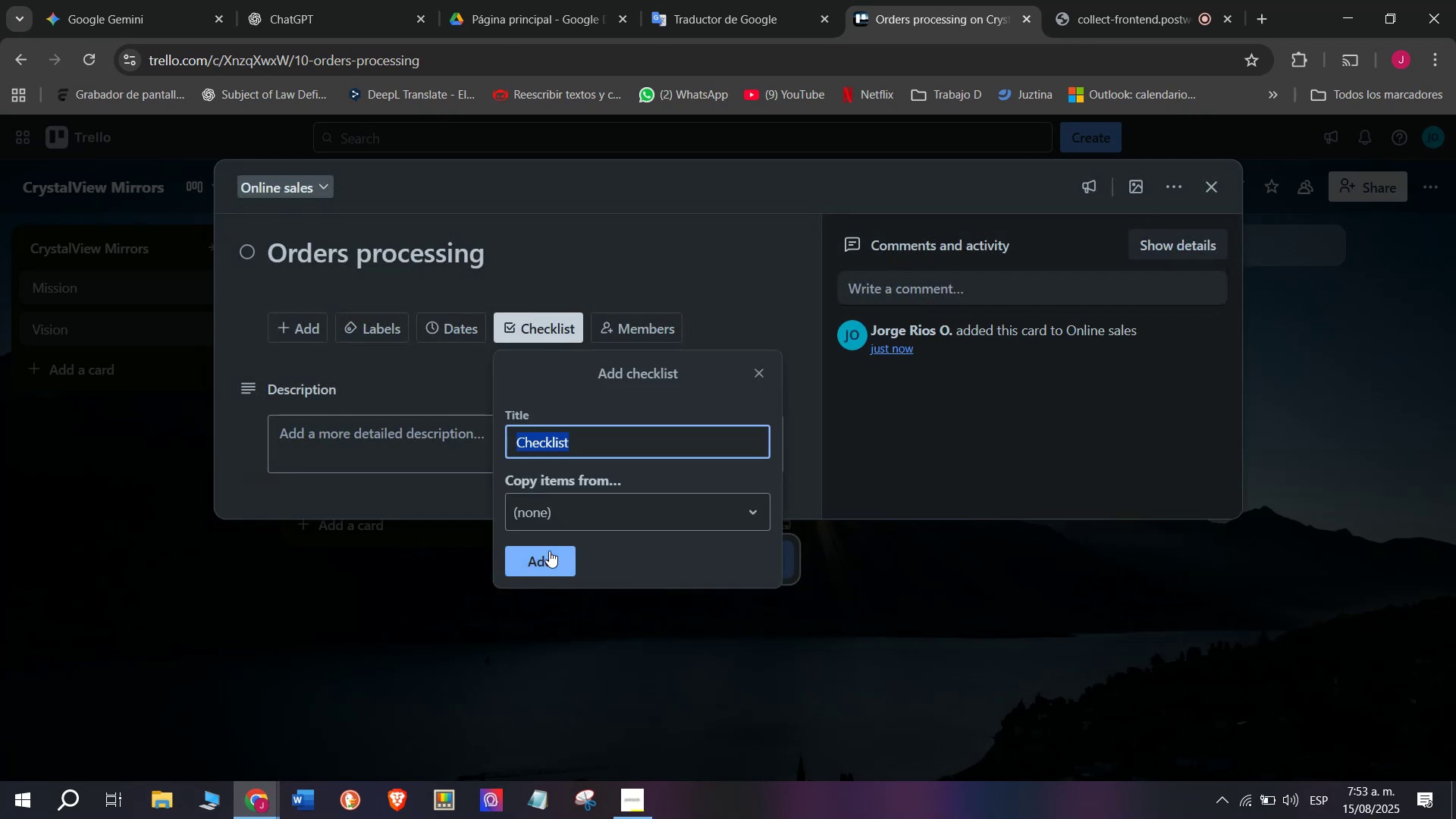 
left_click([549, 551])
 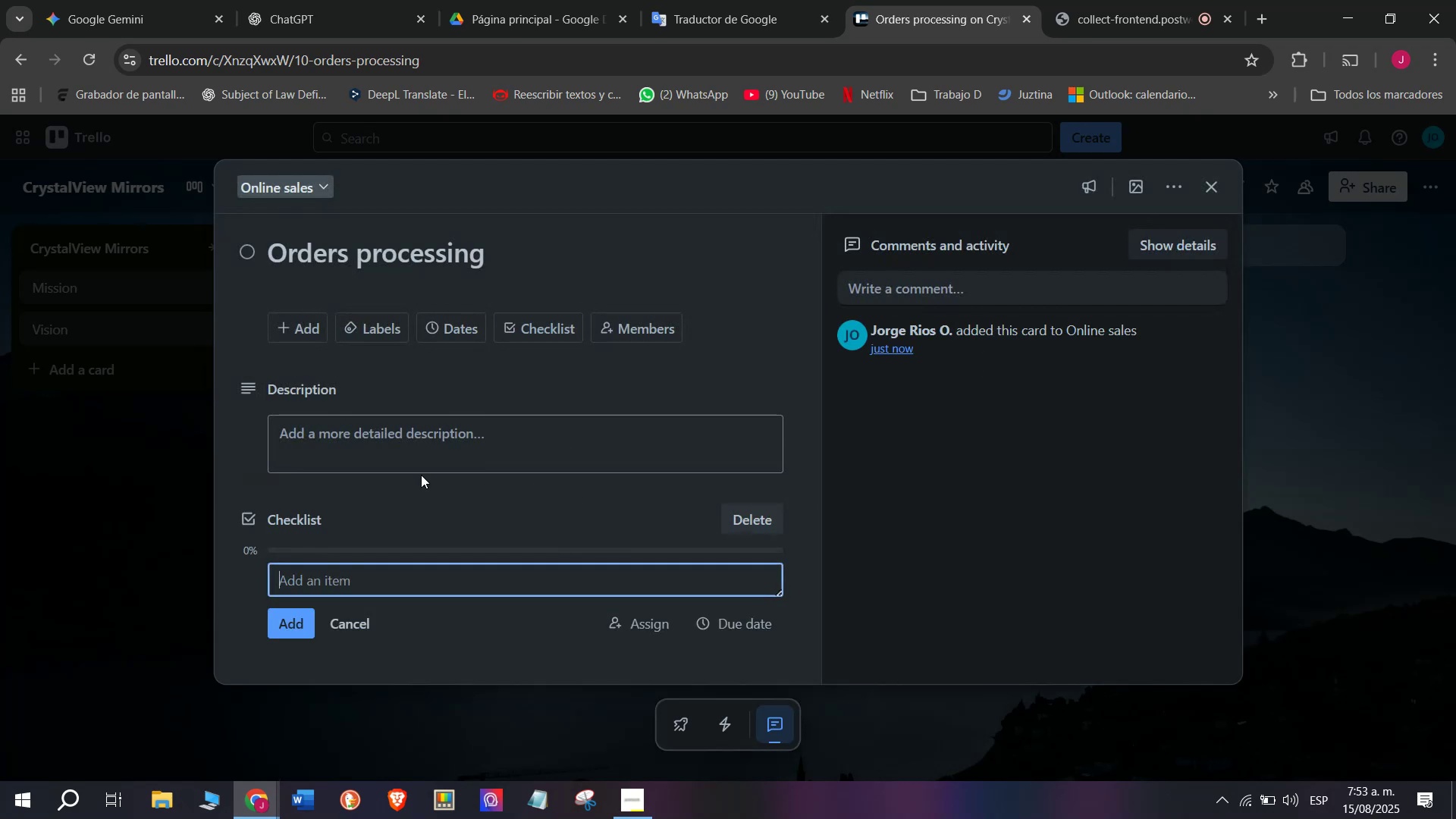 
type(Check new orders daily)
 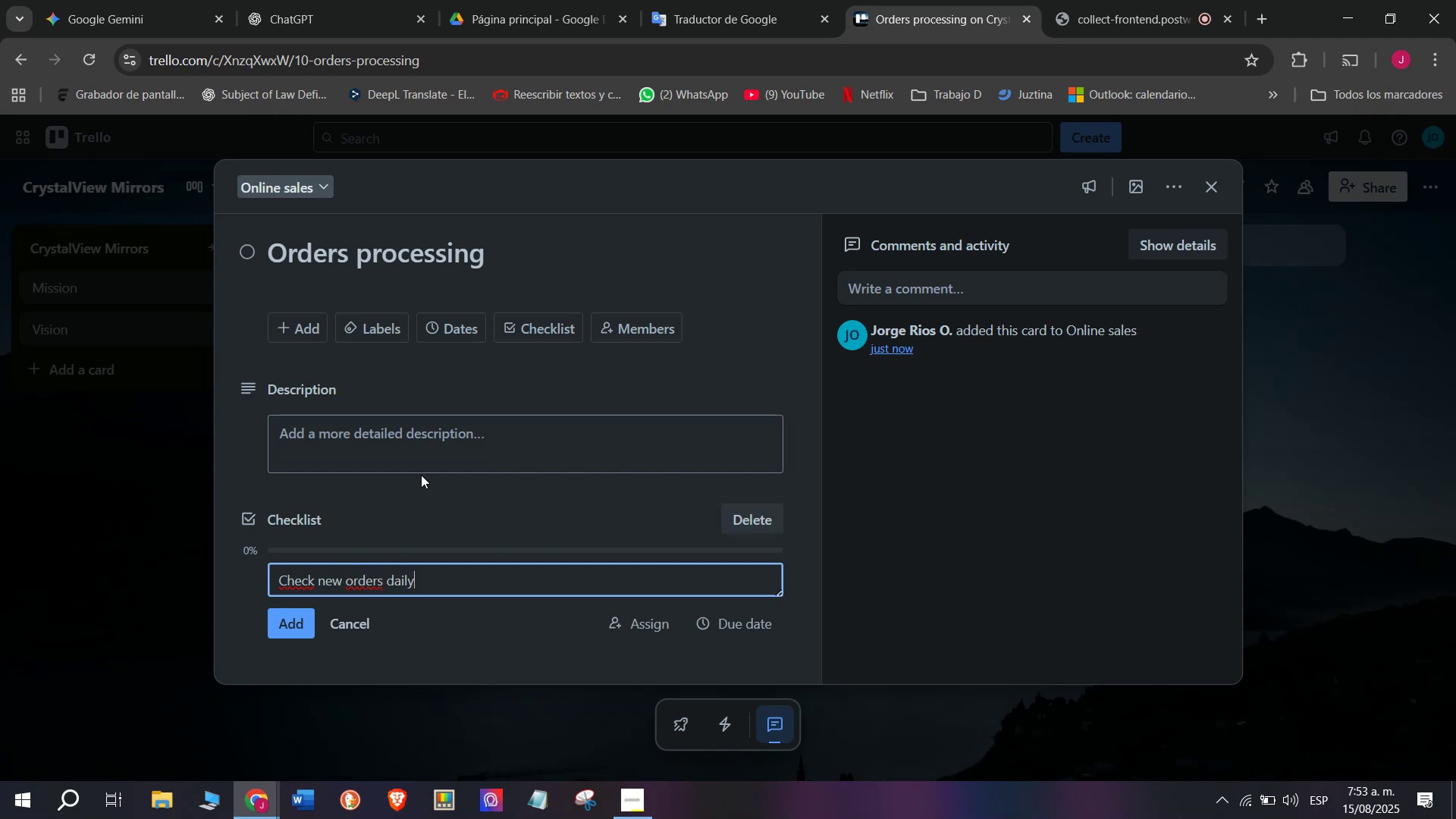 
key(Enter)
 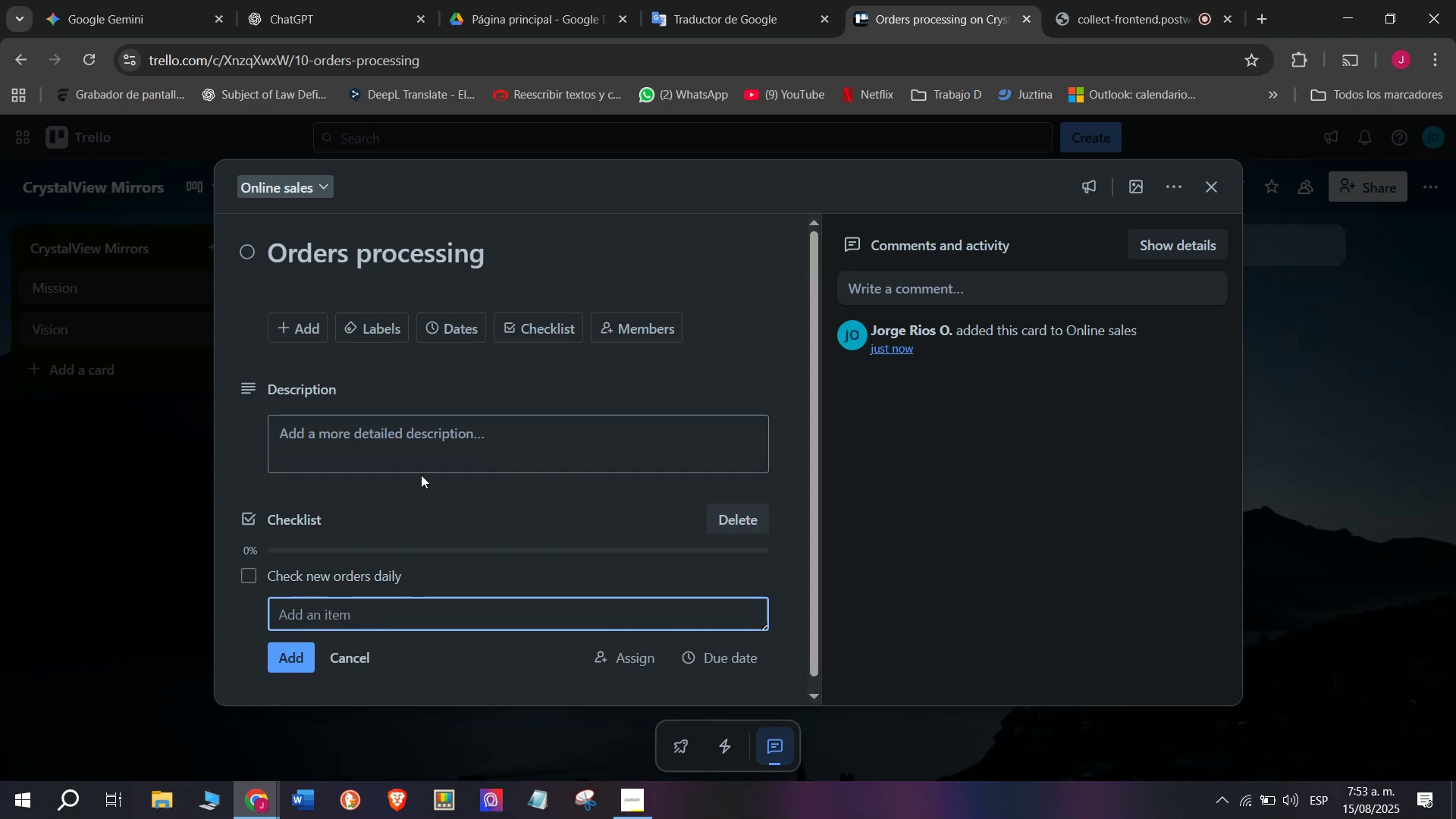 
type(Confirm stock availability)
 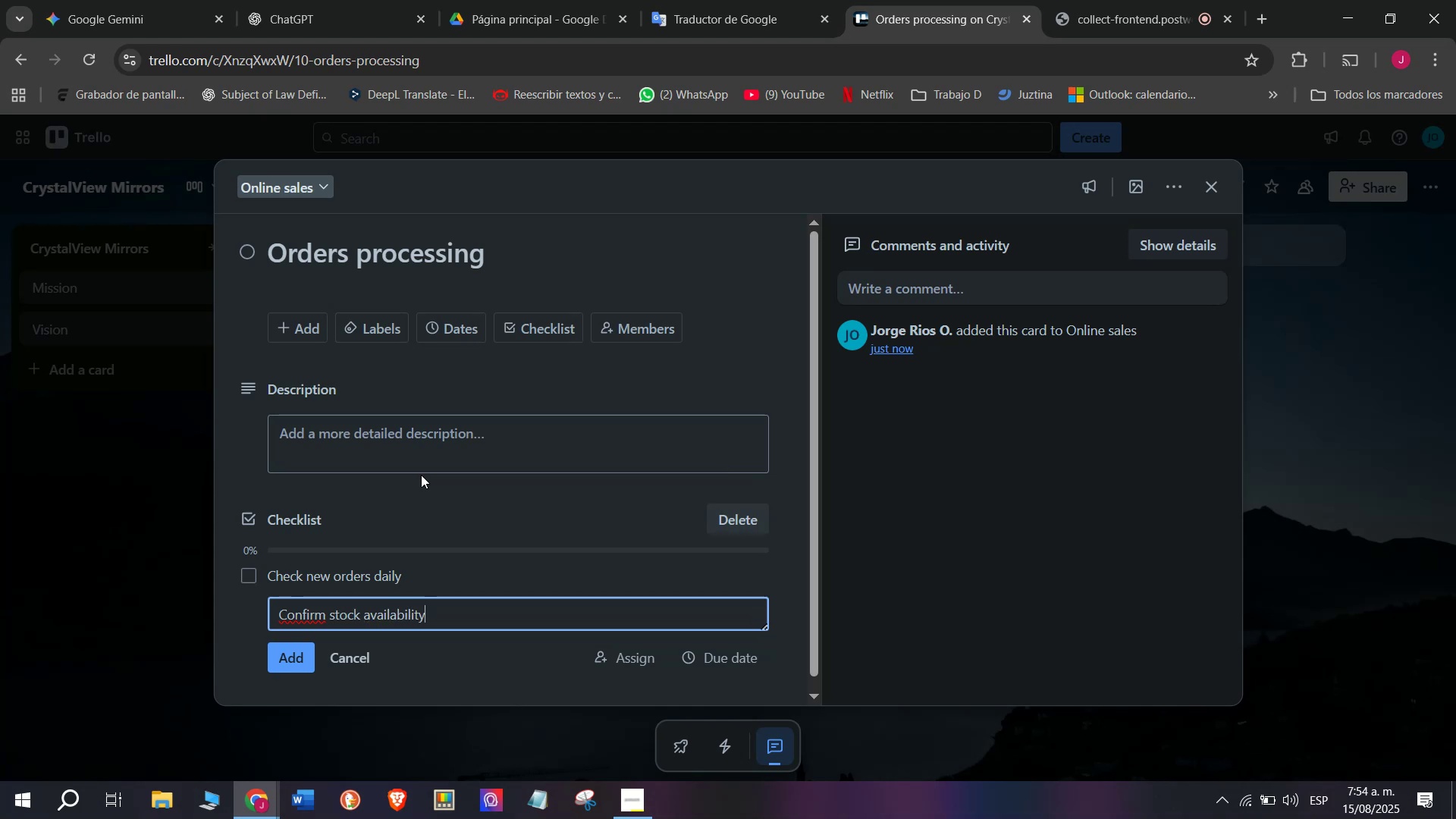 
key(Enter)
 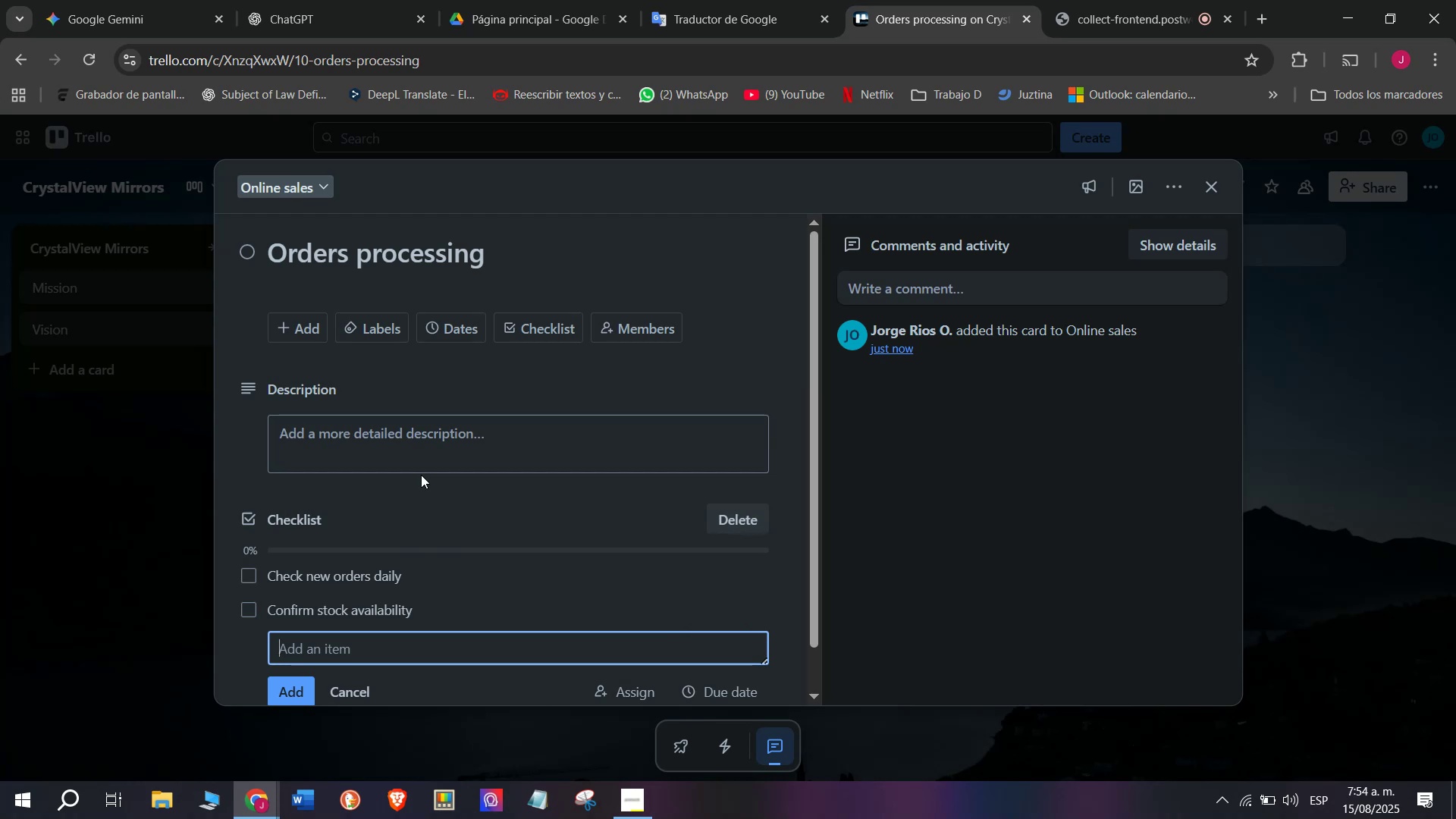 
type(pack seculey)
key(Backspace)
key(Backspace)
key(Backspace)
type(rely)
 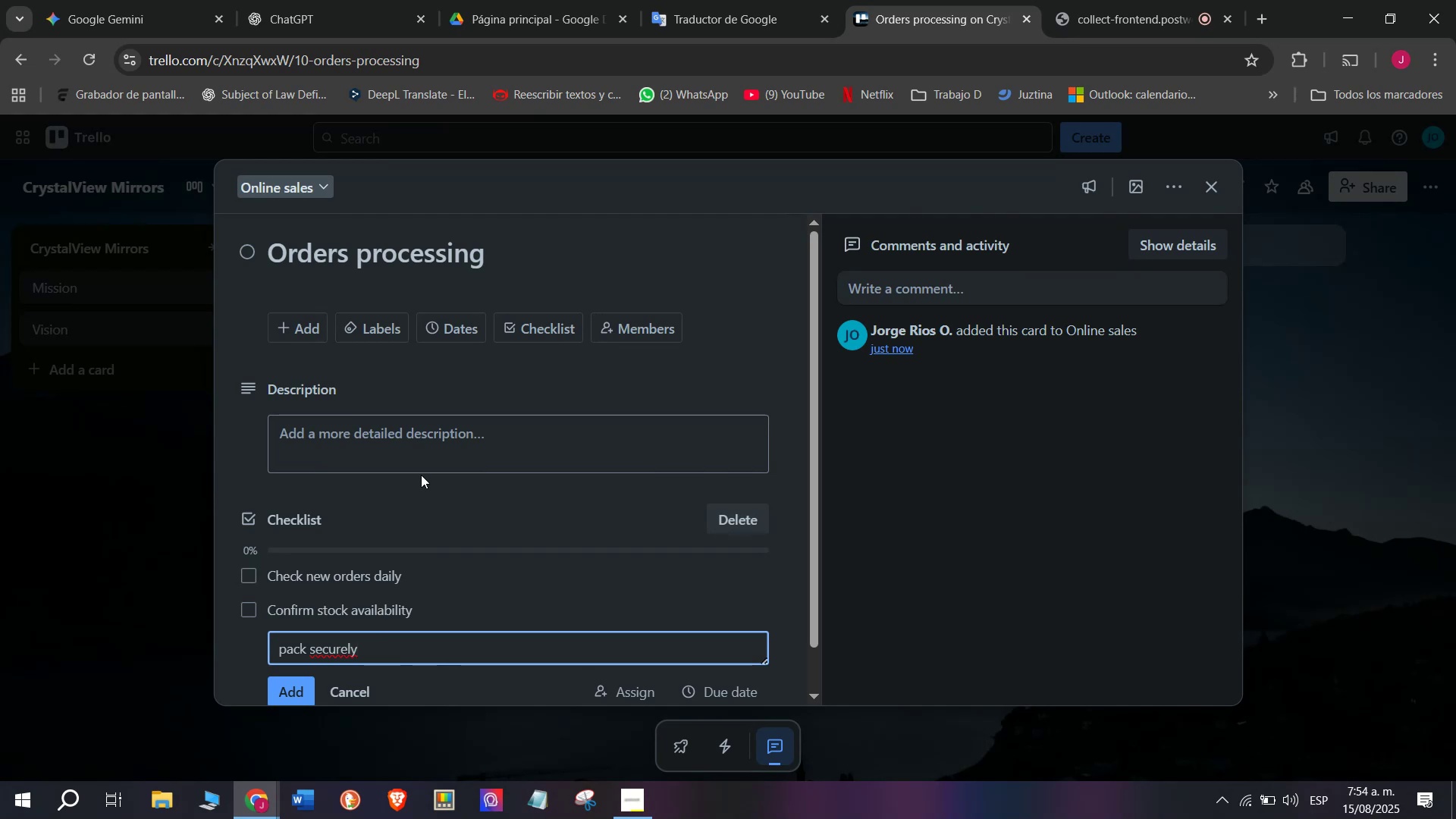 
key(Enter)
 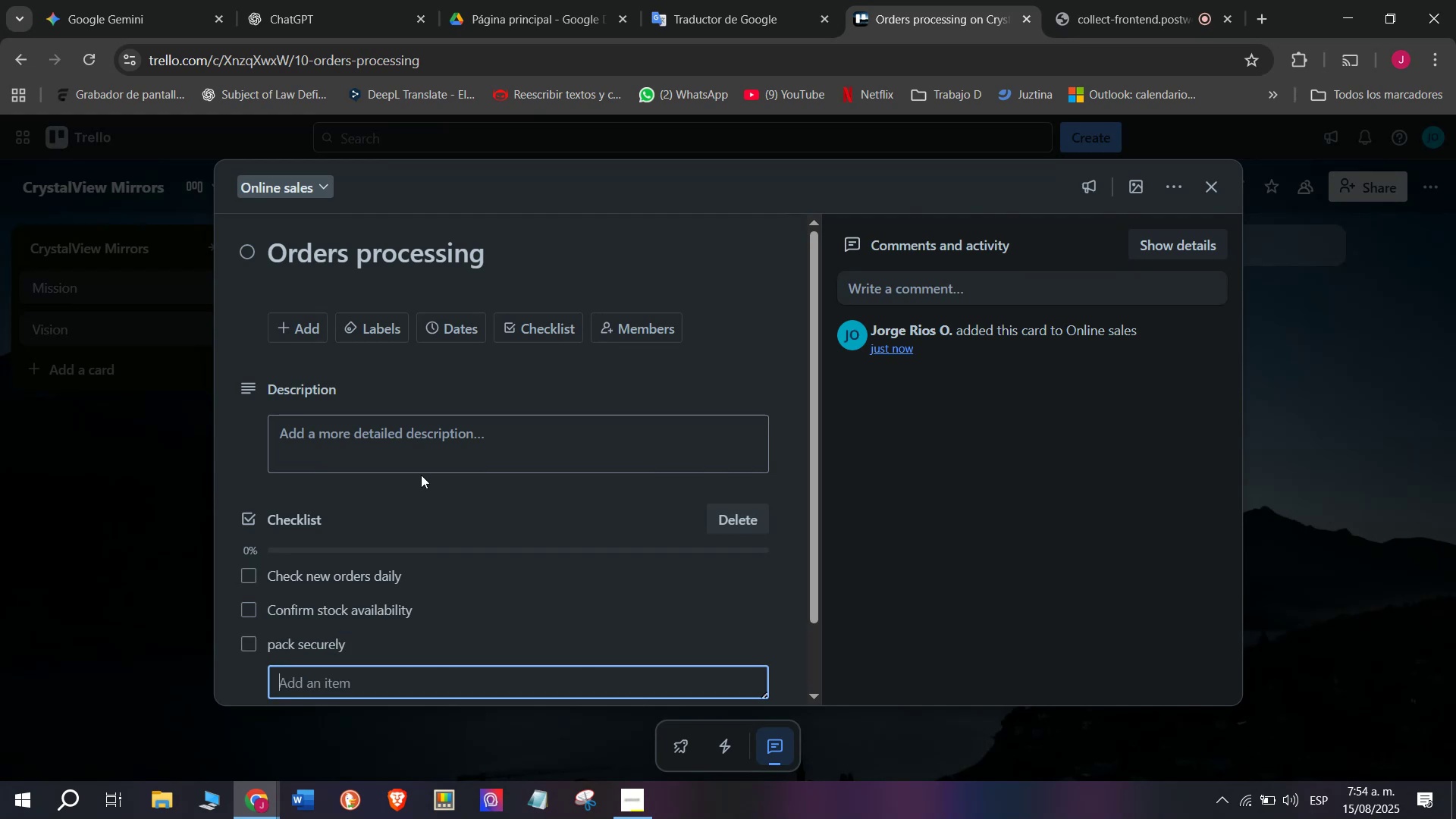 
type(Bi)
key(Backspace)
type(ook courier)
 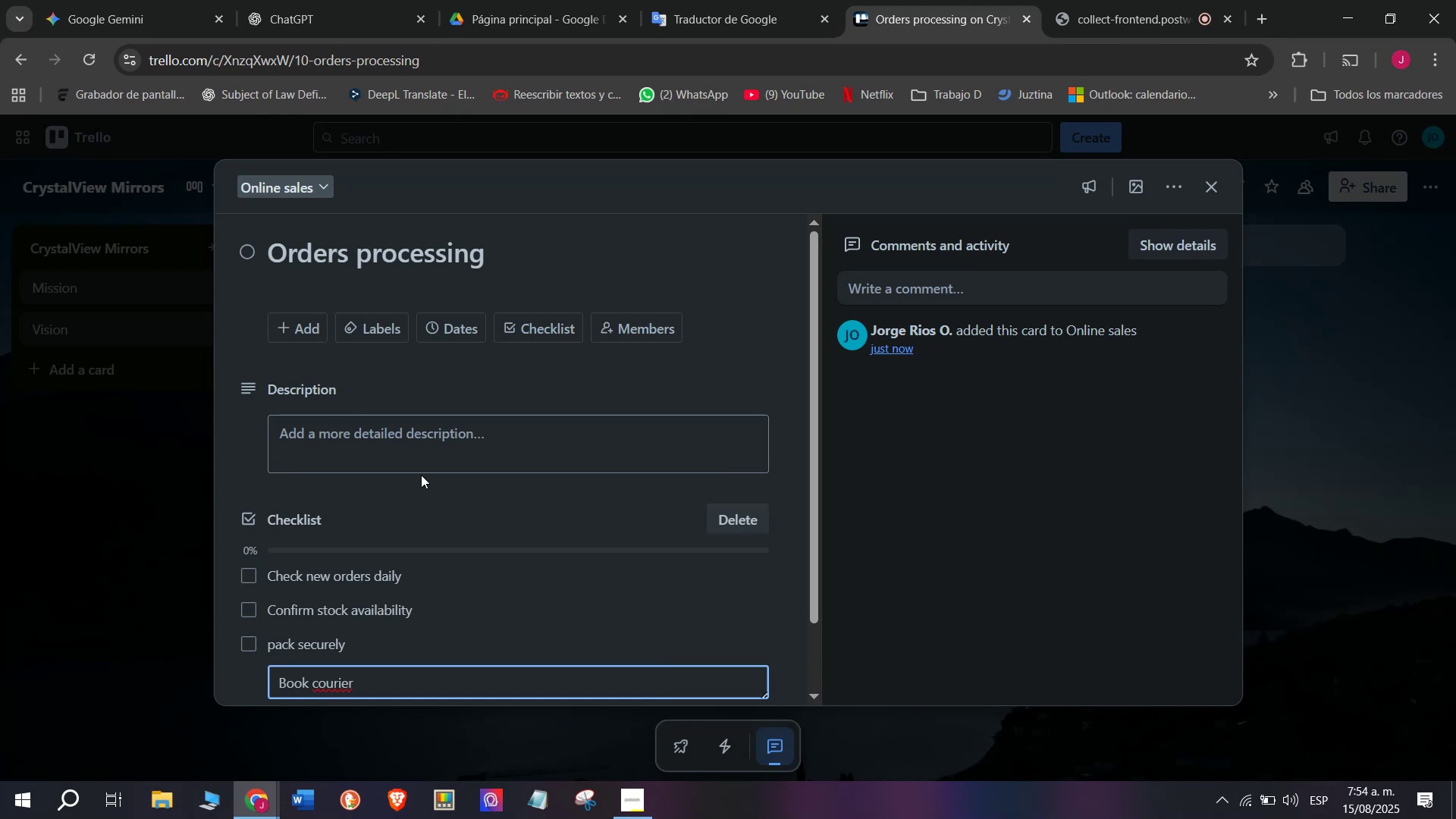 
key(Enter)
 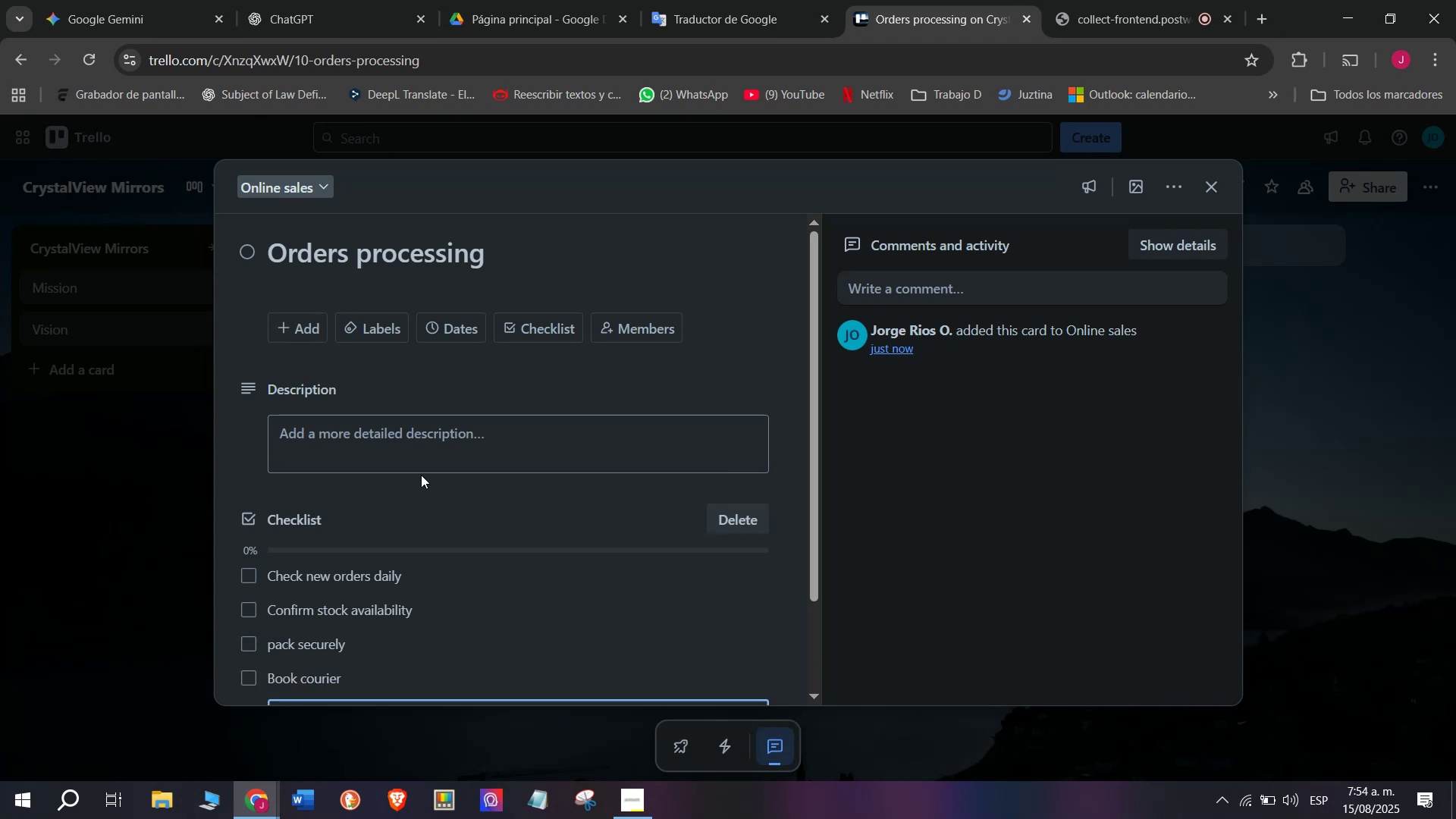 
type(Send invoice)
 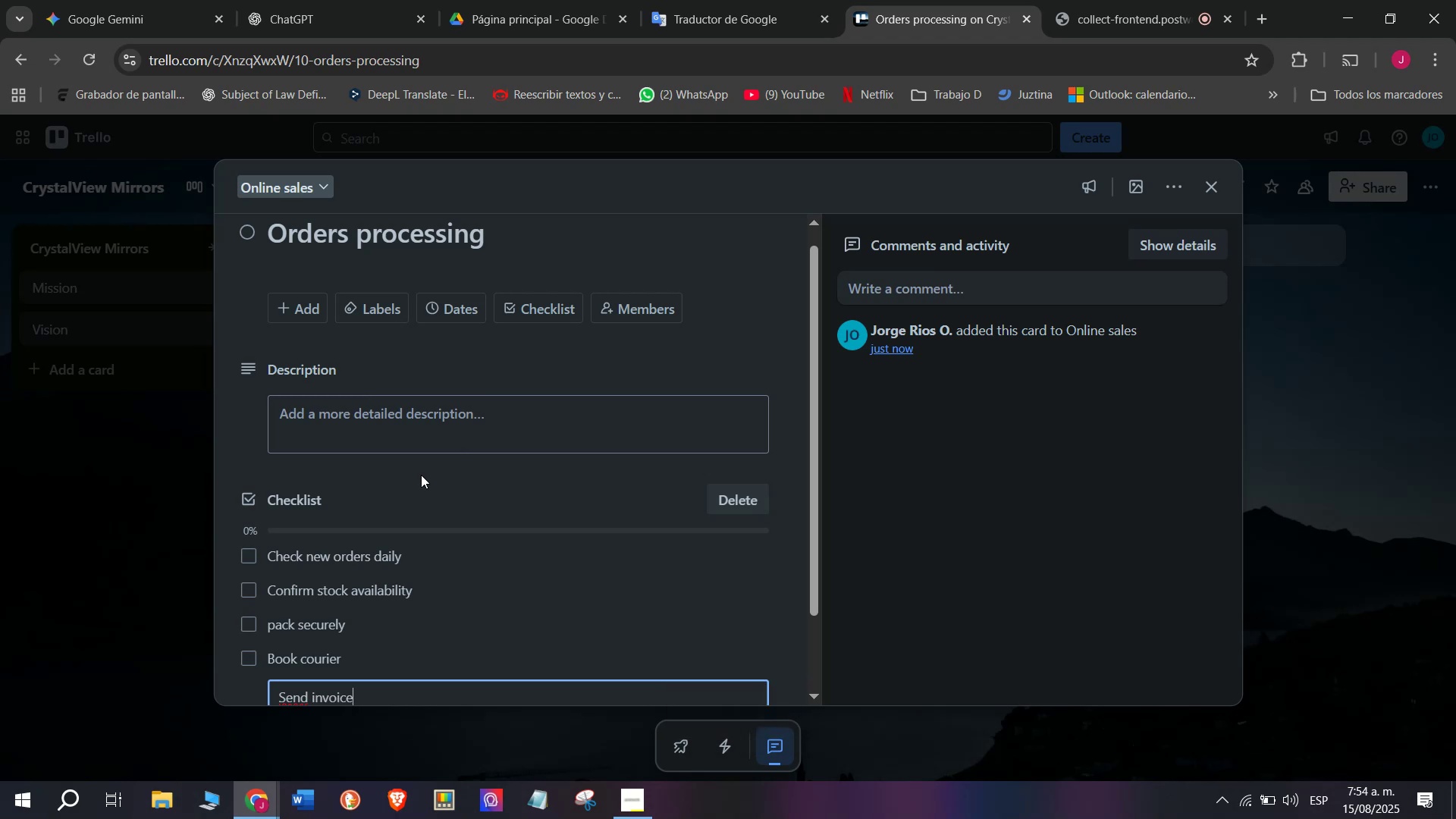 
key(Enter)
 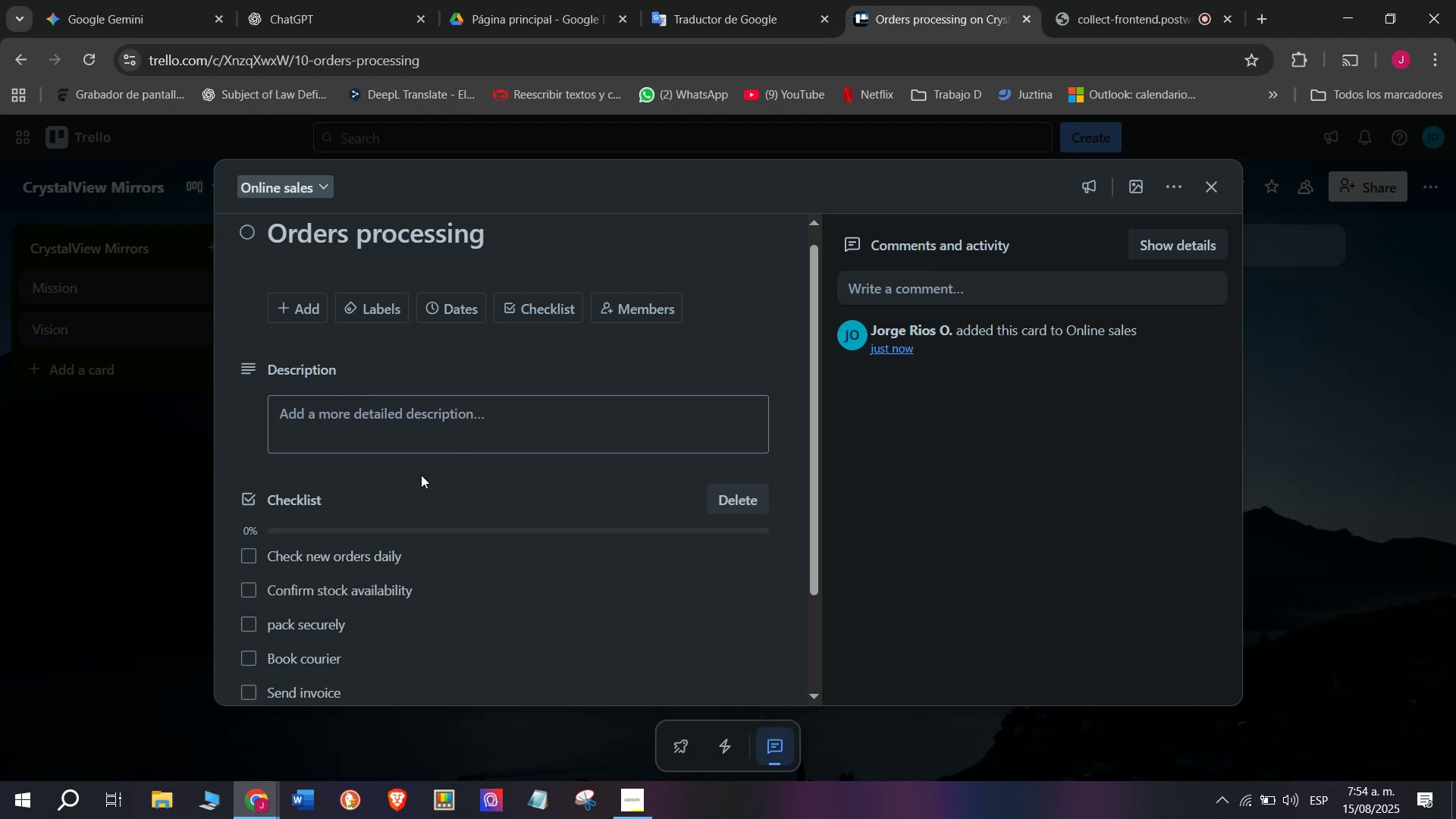 
type(Share tracking number)
 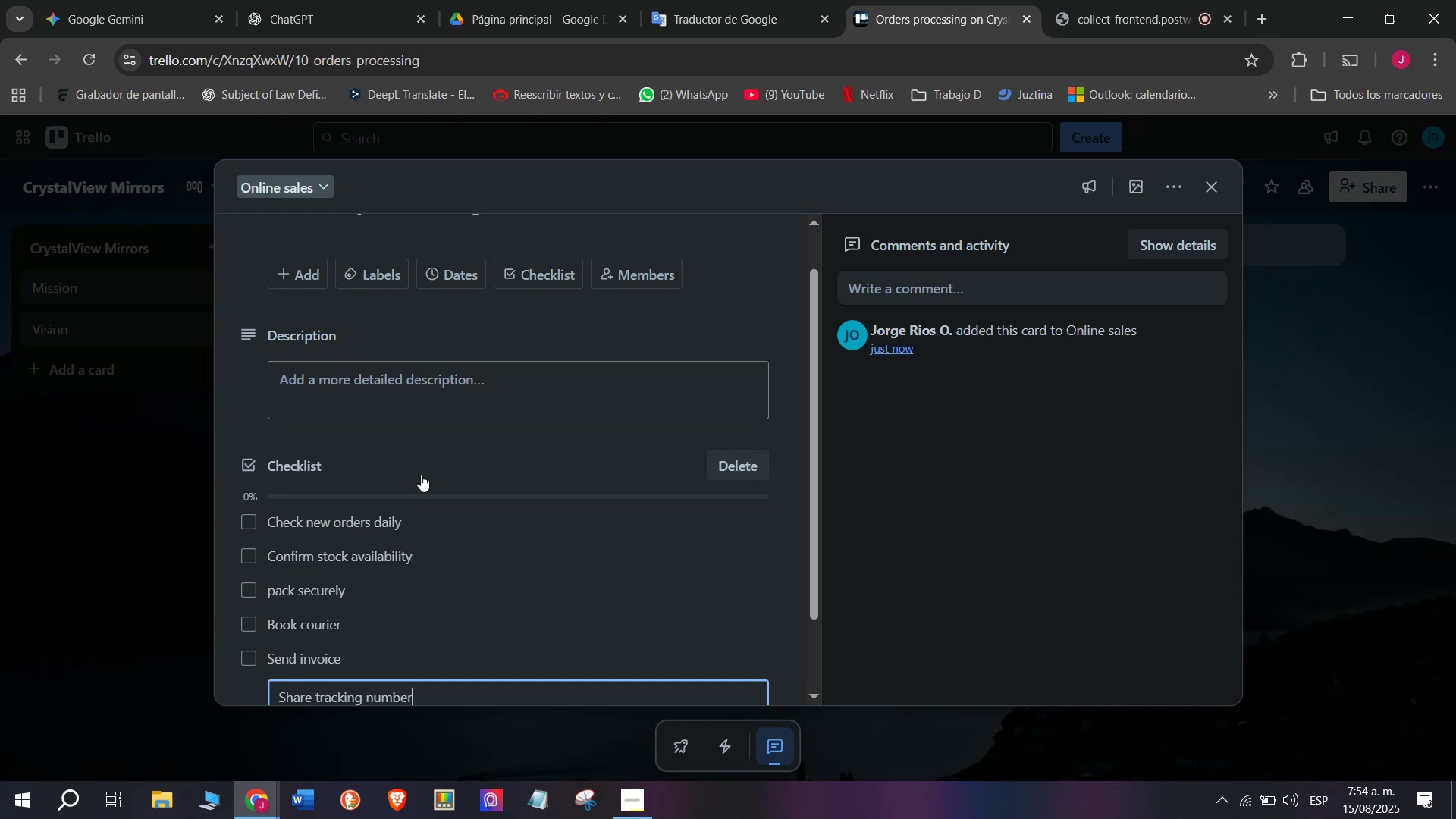 
key(Enter)
 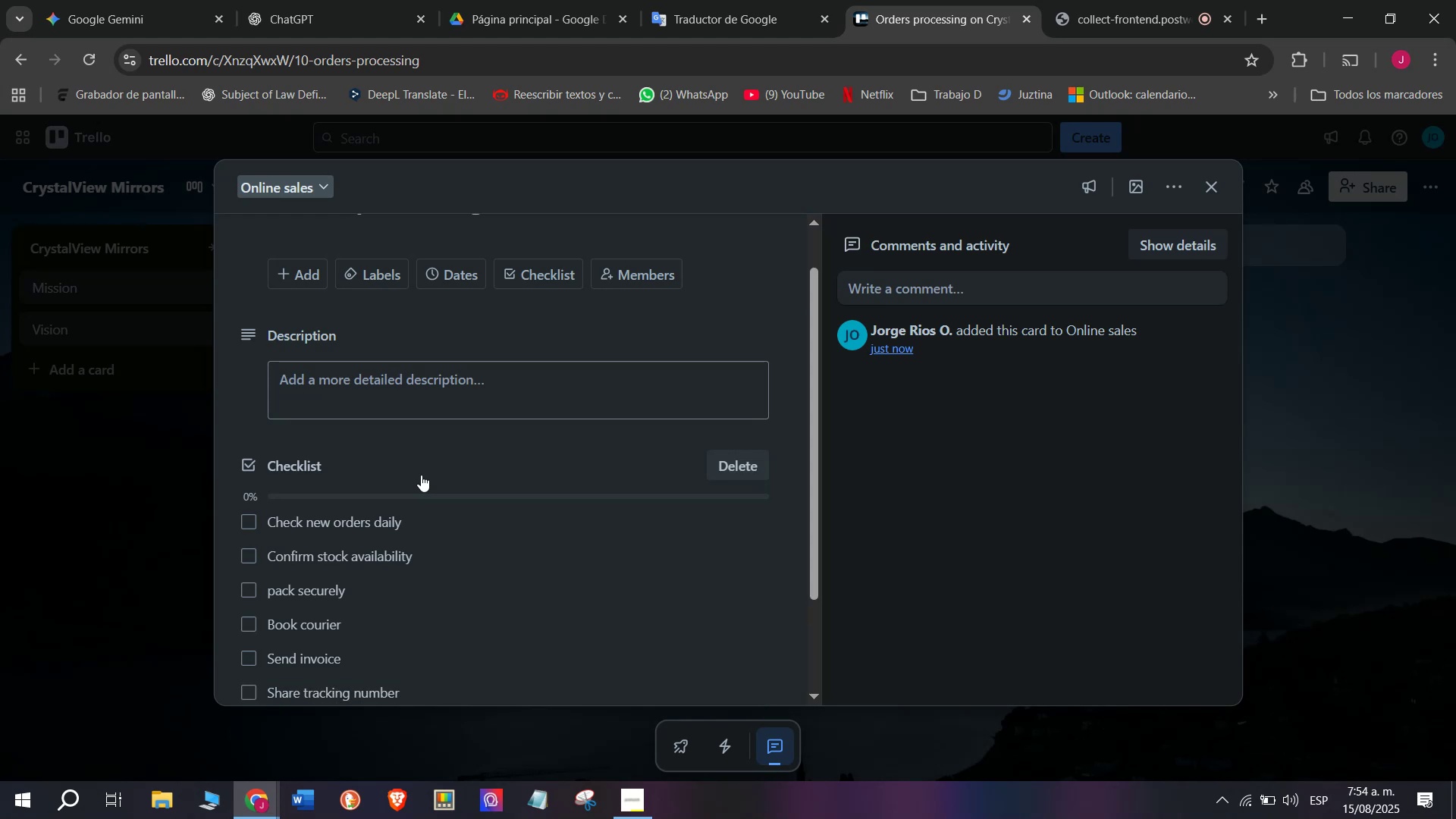 
scroll: coordinate [424, 482], scroll_direction: down, amount: 4.0
 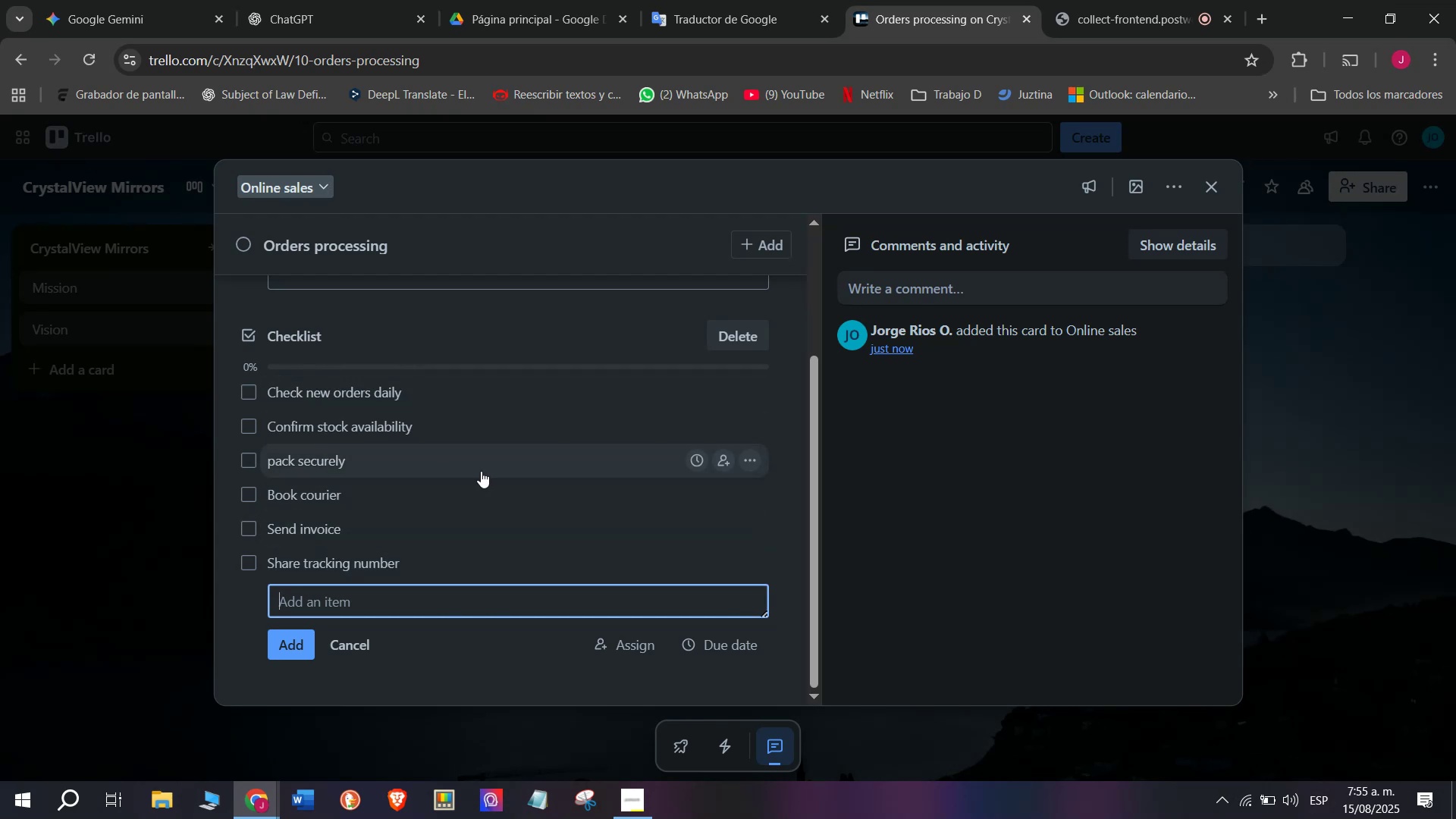 
scroll: coordinate [458, 623], scroll_direction: up, amount: 3.0
 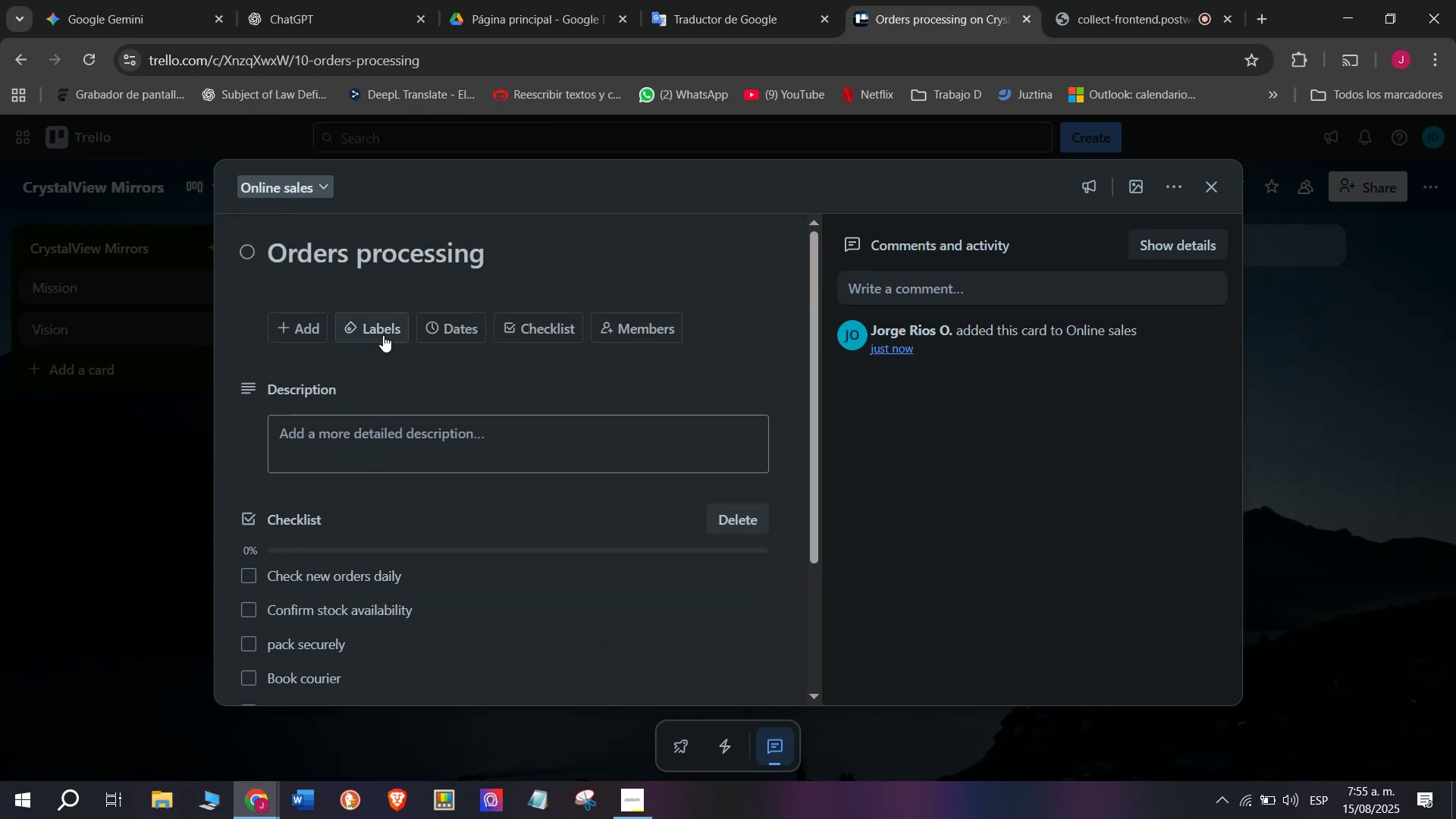 
left_click([383, 334])
 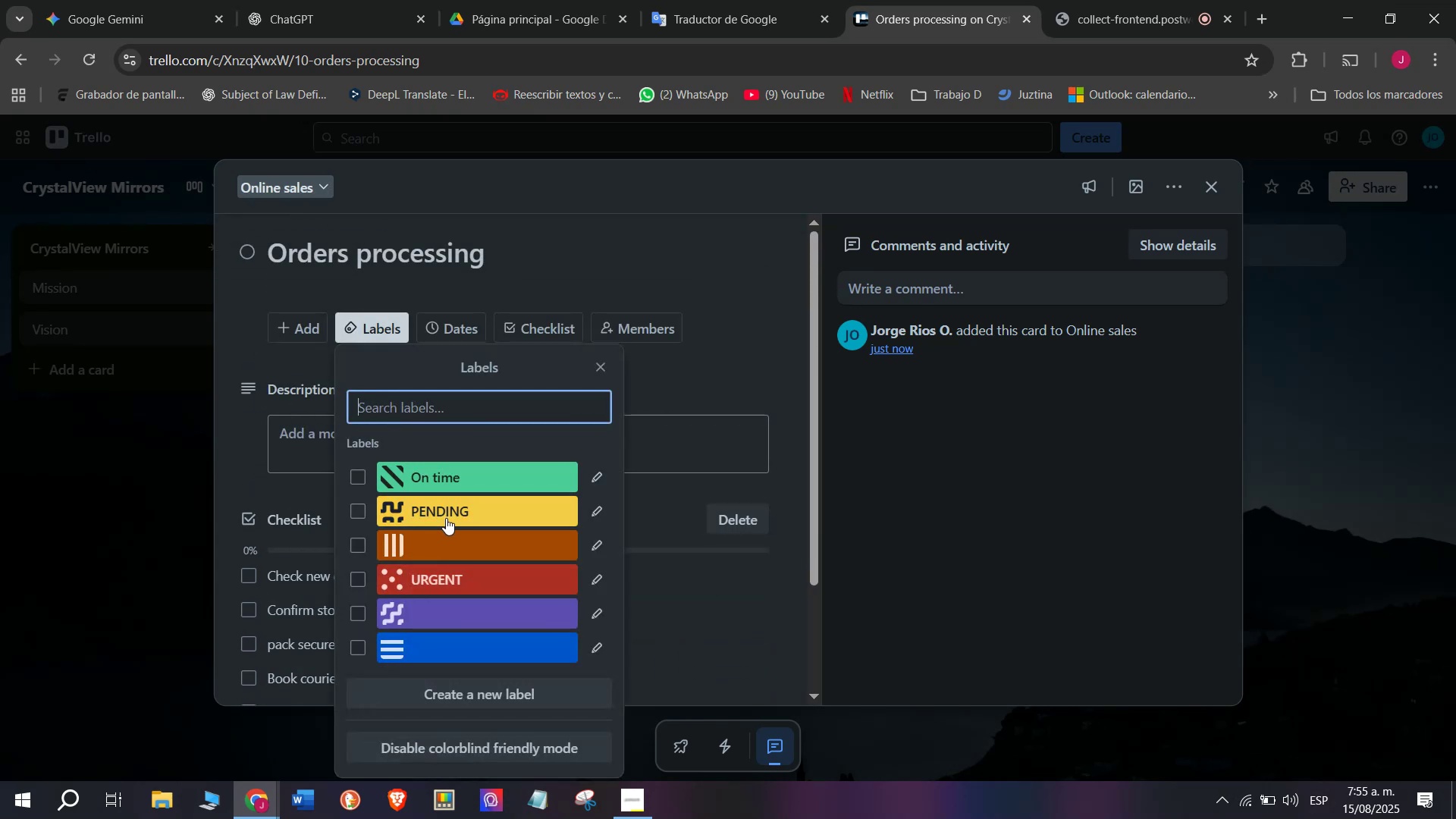 
left_click([446, 518])
 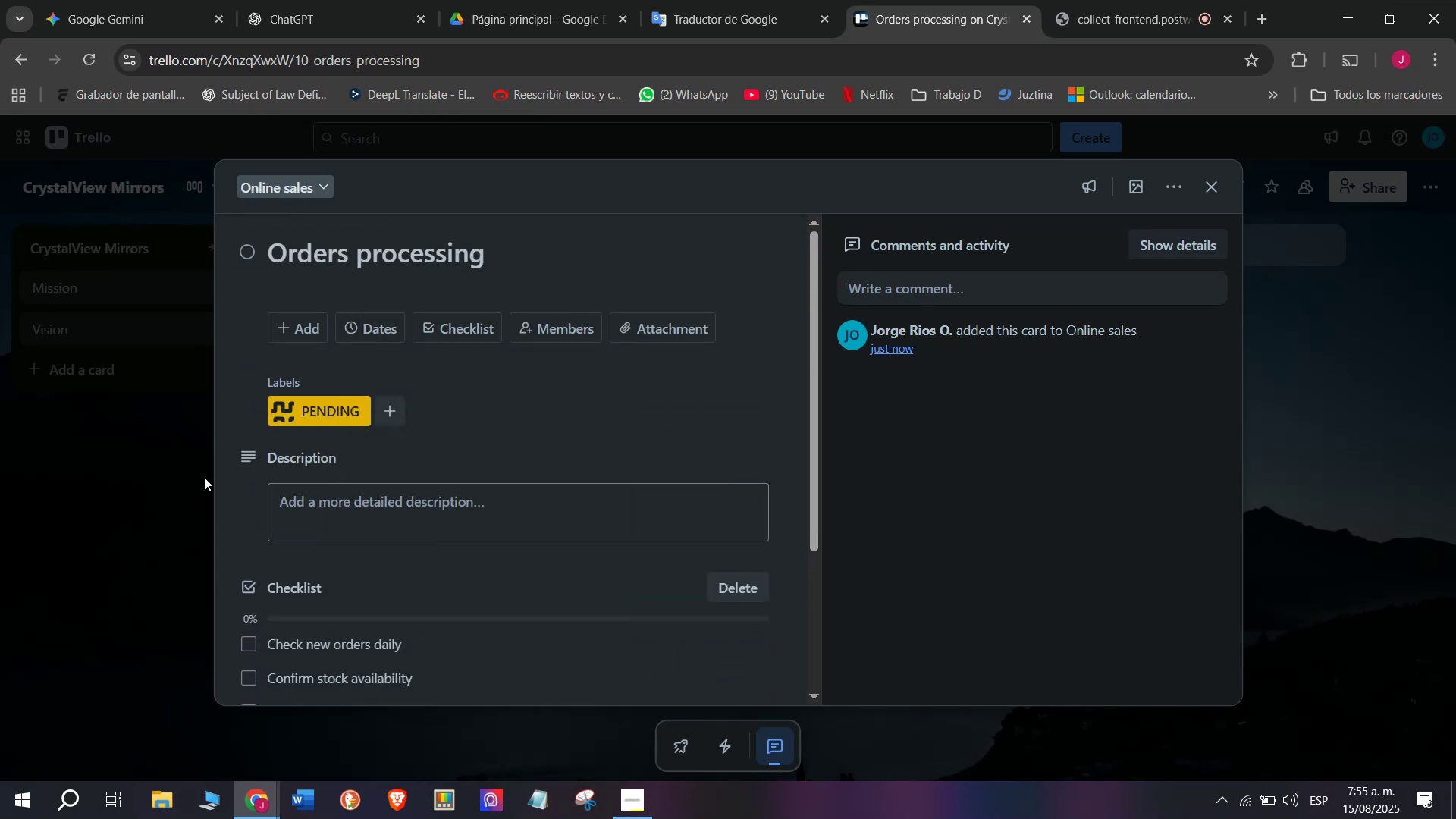 
double_click([166, 560])
 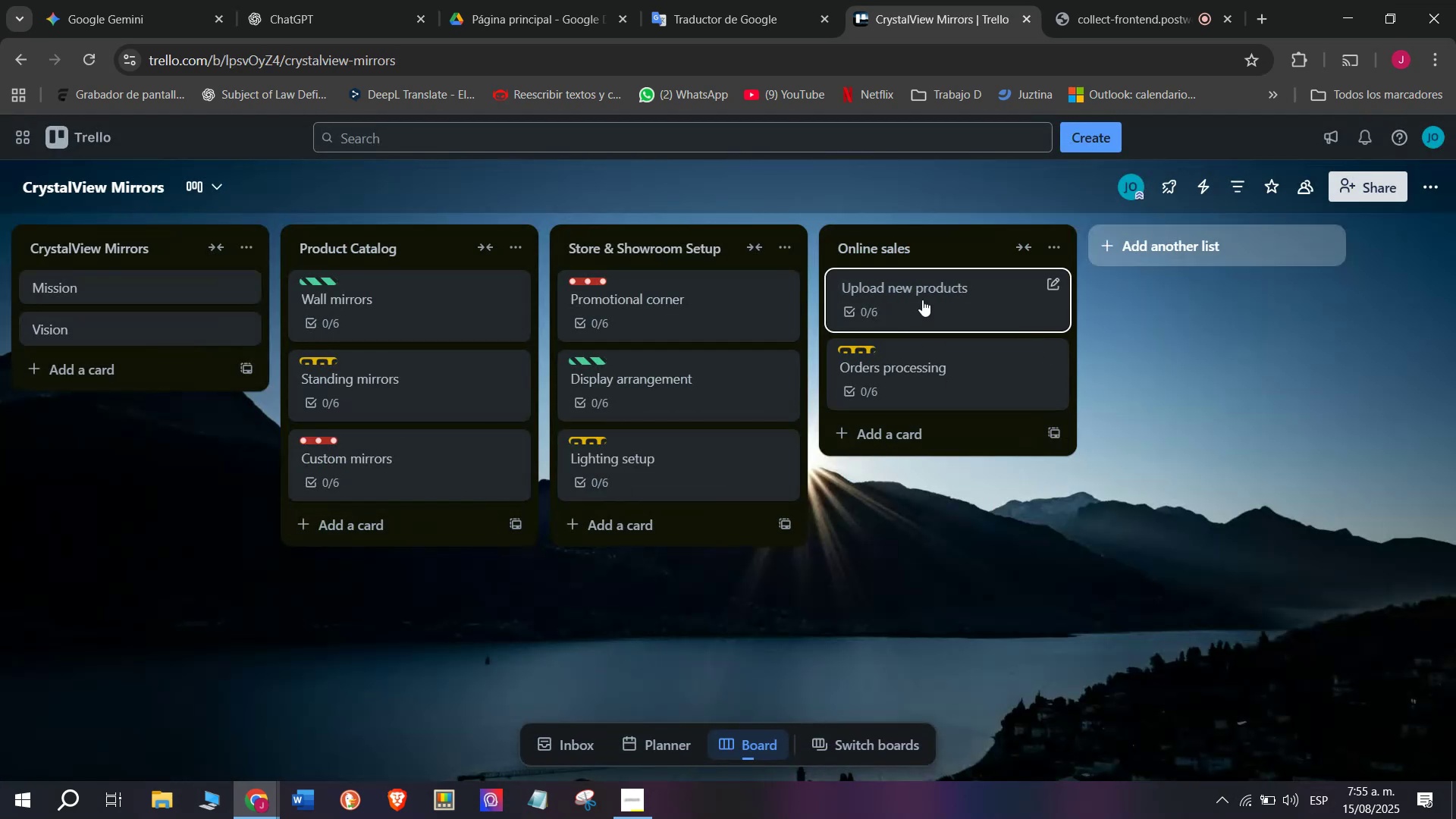 
left_click([921, 297])
 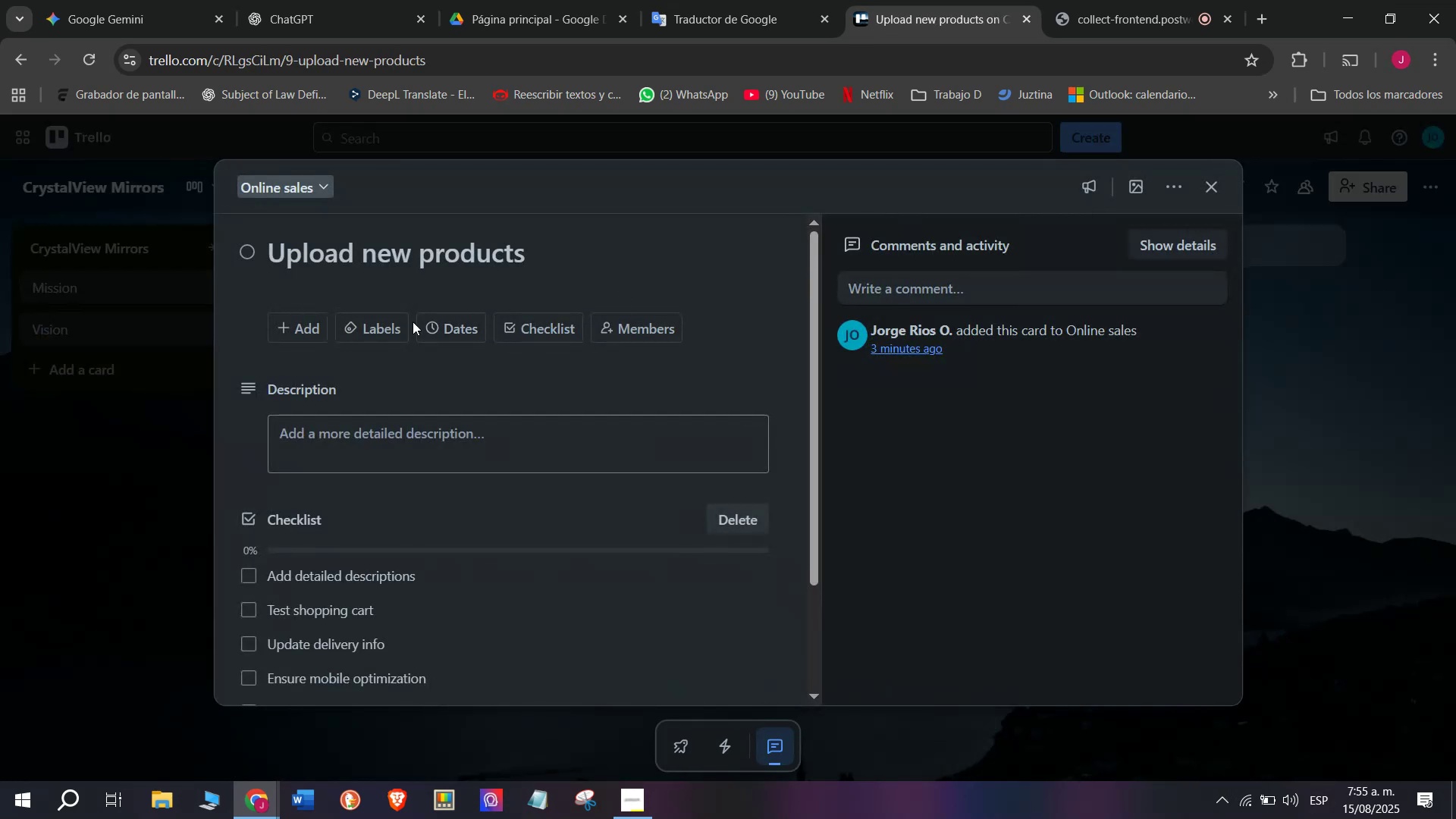 
left_click([392, 322])
 